 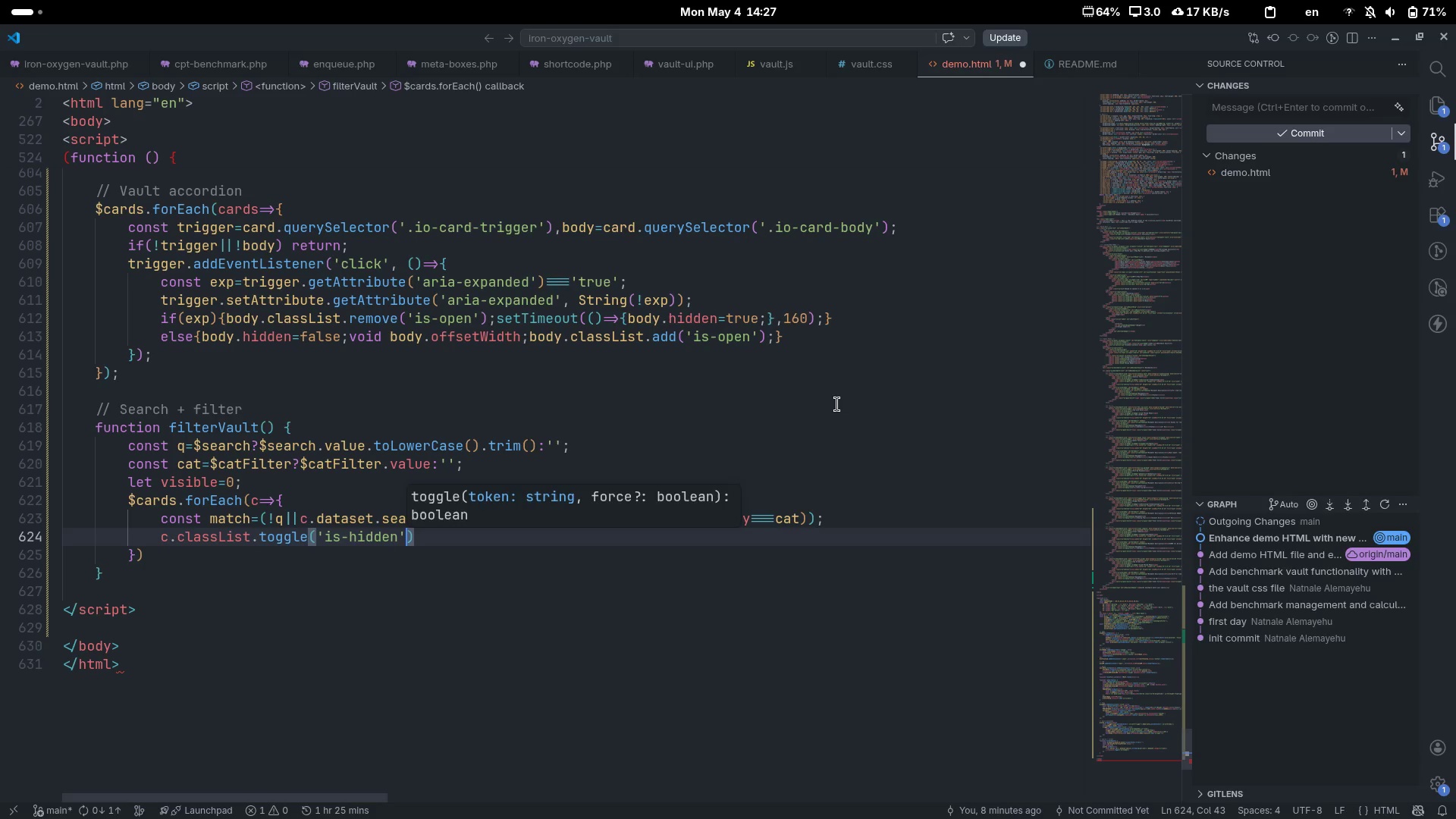 
type(,!match)
 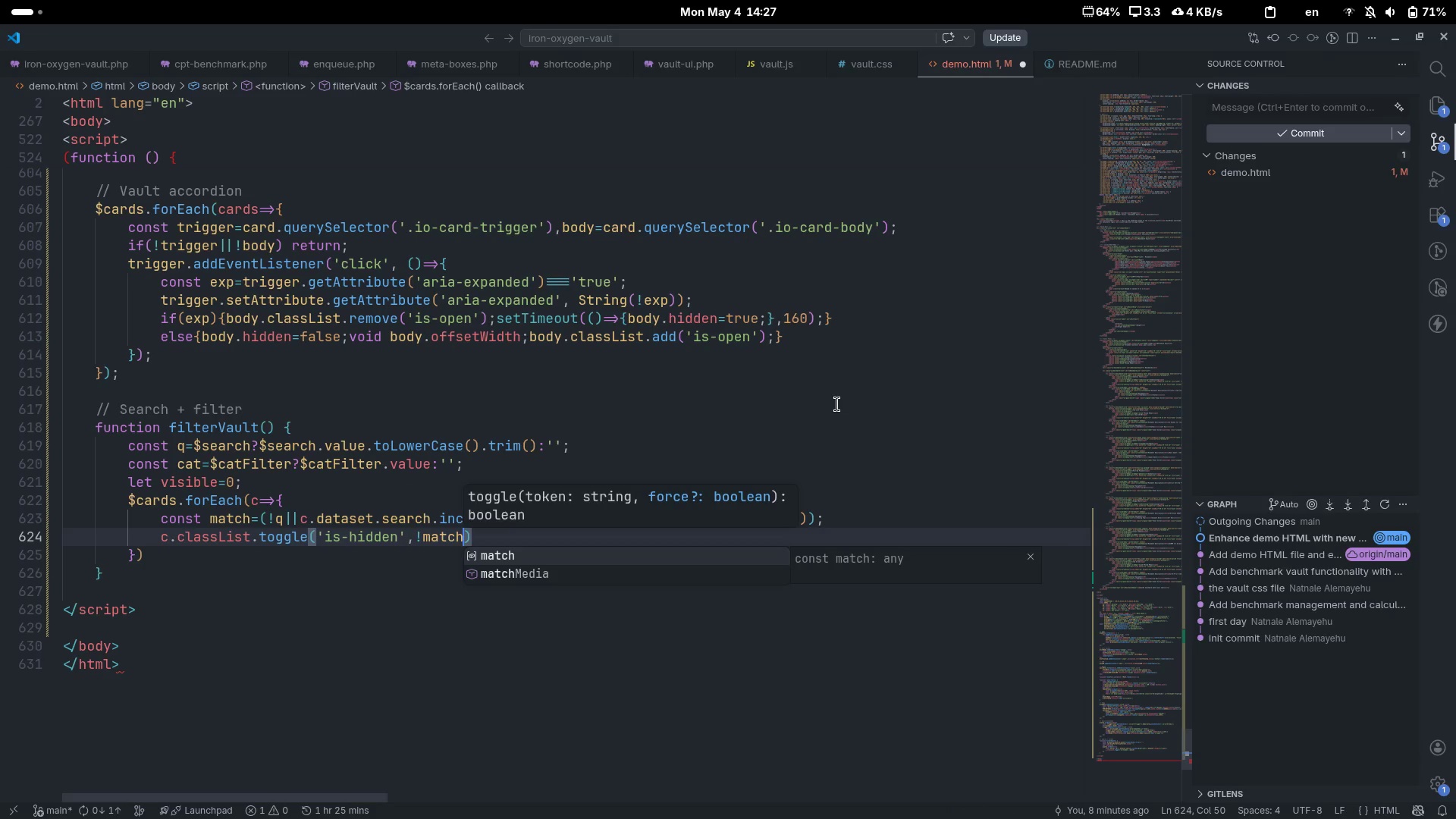 
key(ArrowRight)
 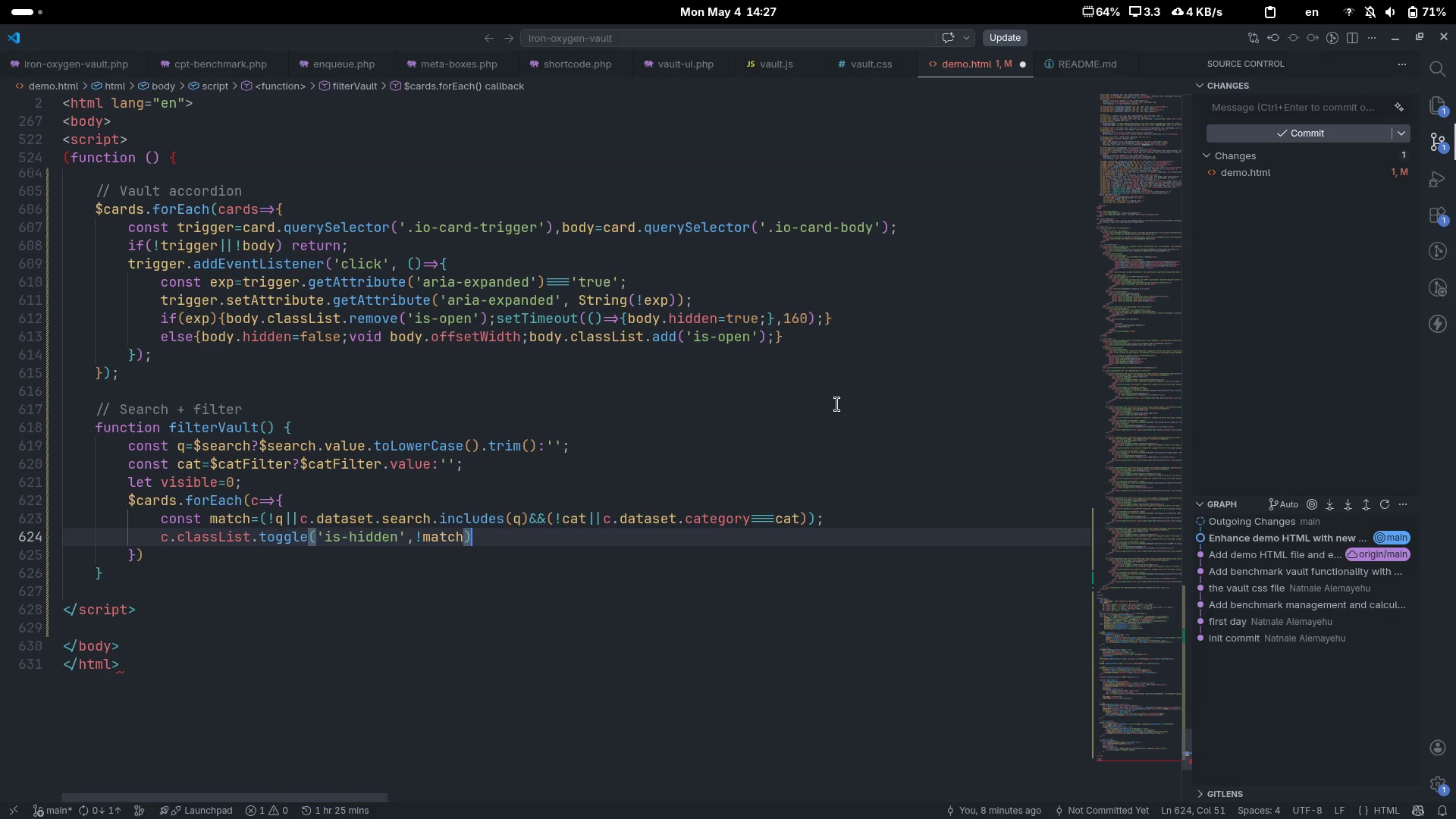 
type(;if(match )
key(Backspace)
 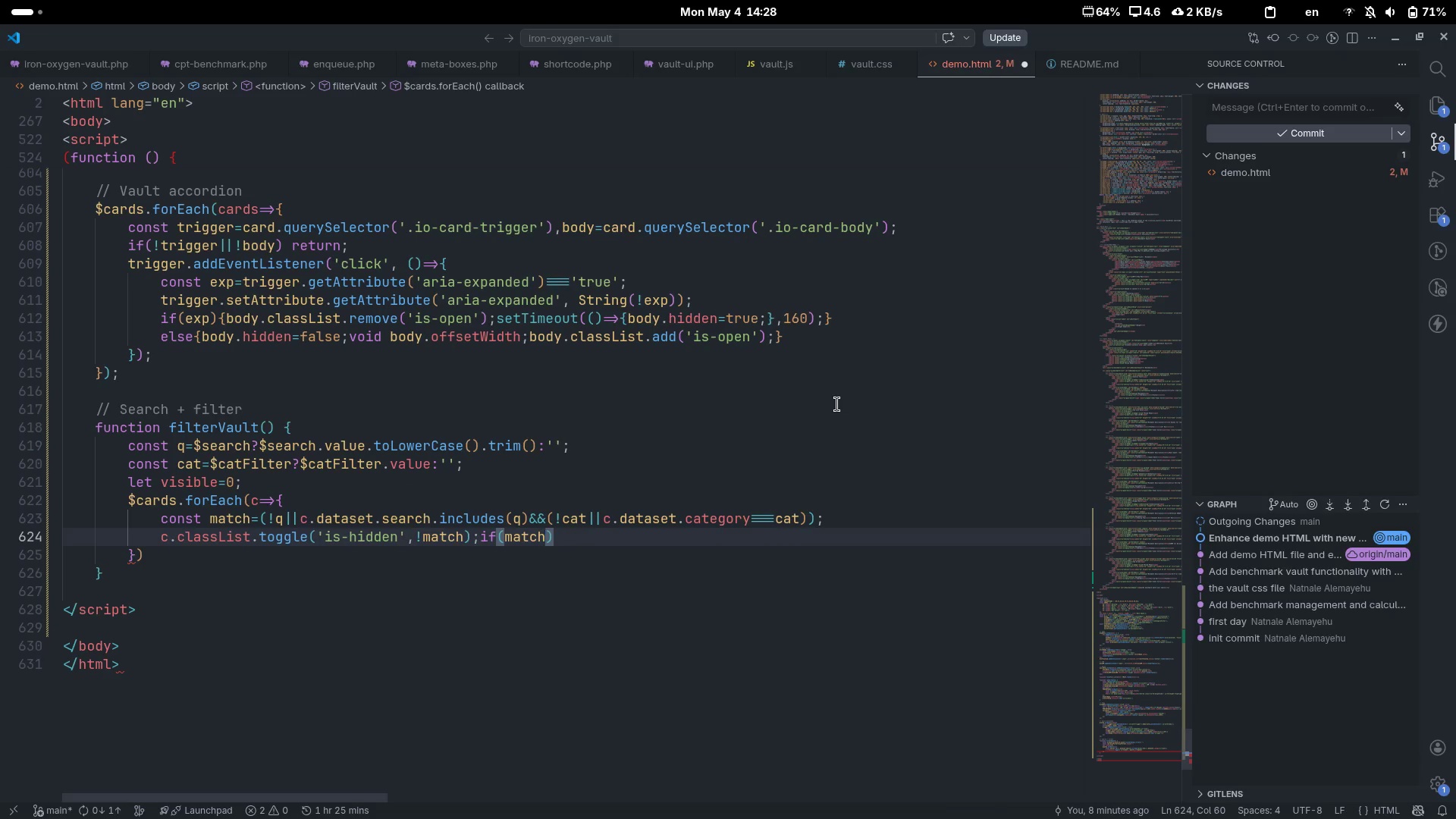 
wait(18.15)
 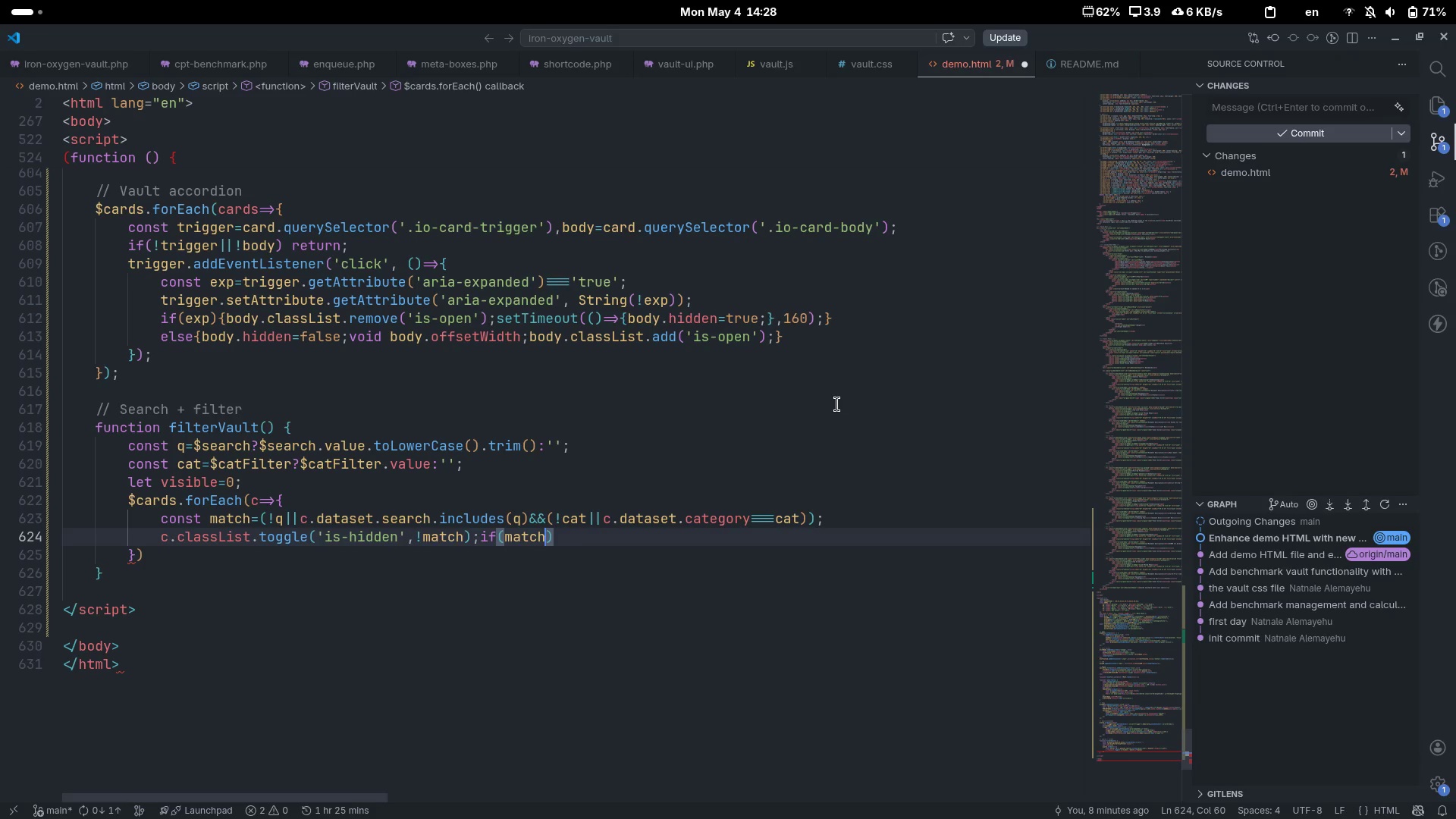 
key(ArrowRight)
 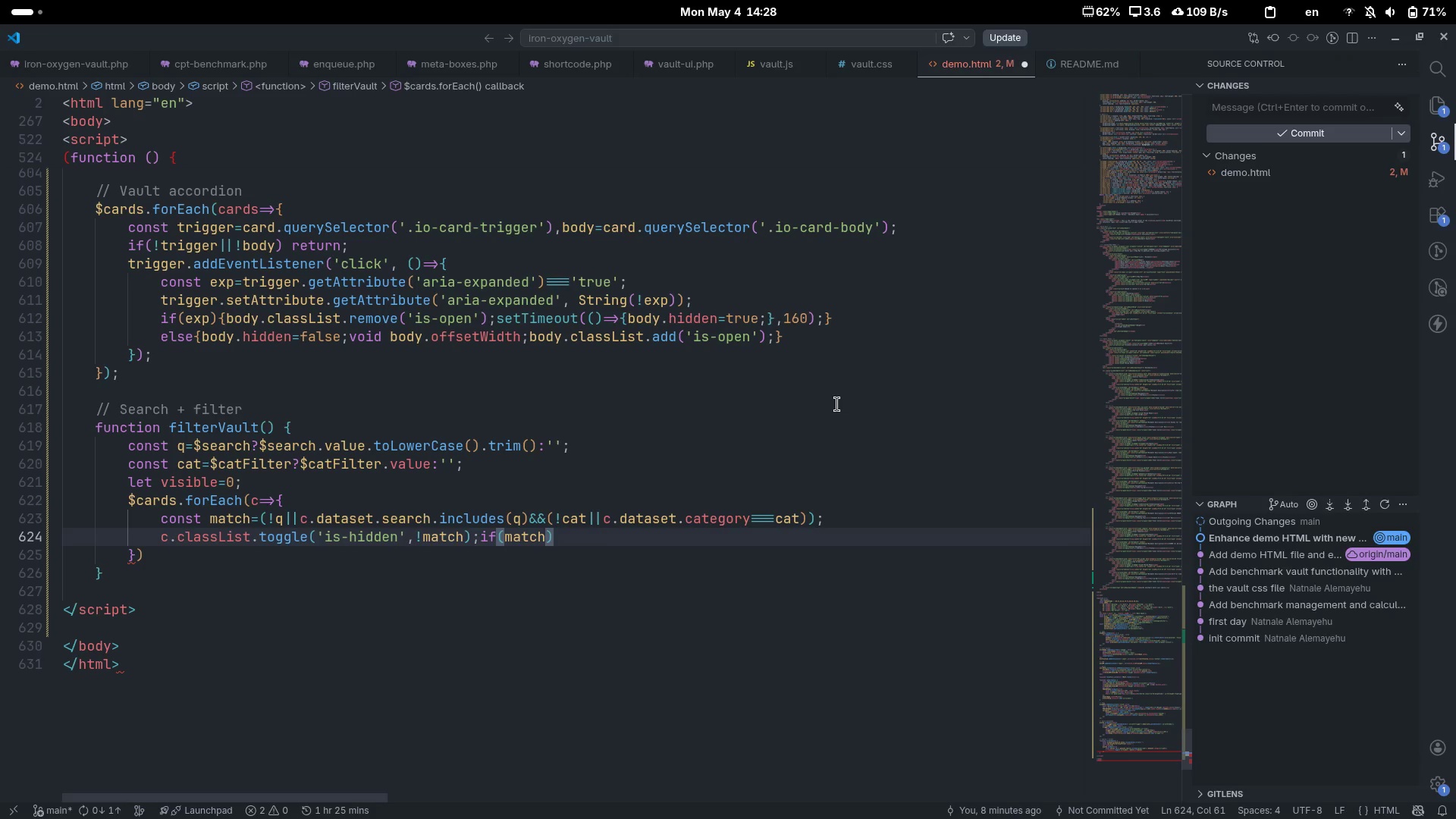 
type(visib)
key(Tab)
type(++')
key(Backspace)
type(;)
 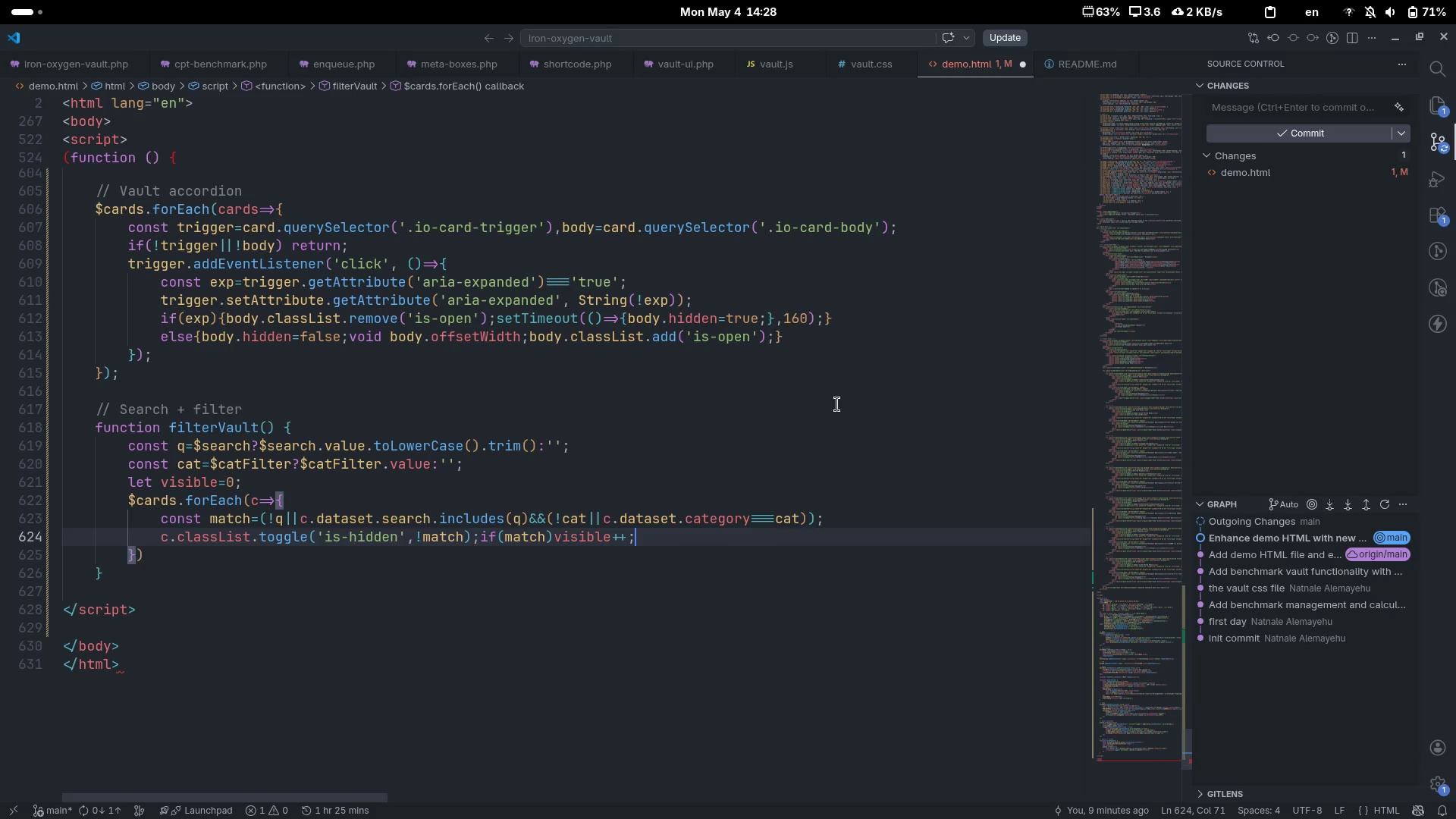 
key(ArrowDown)
 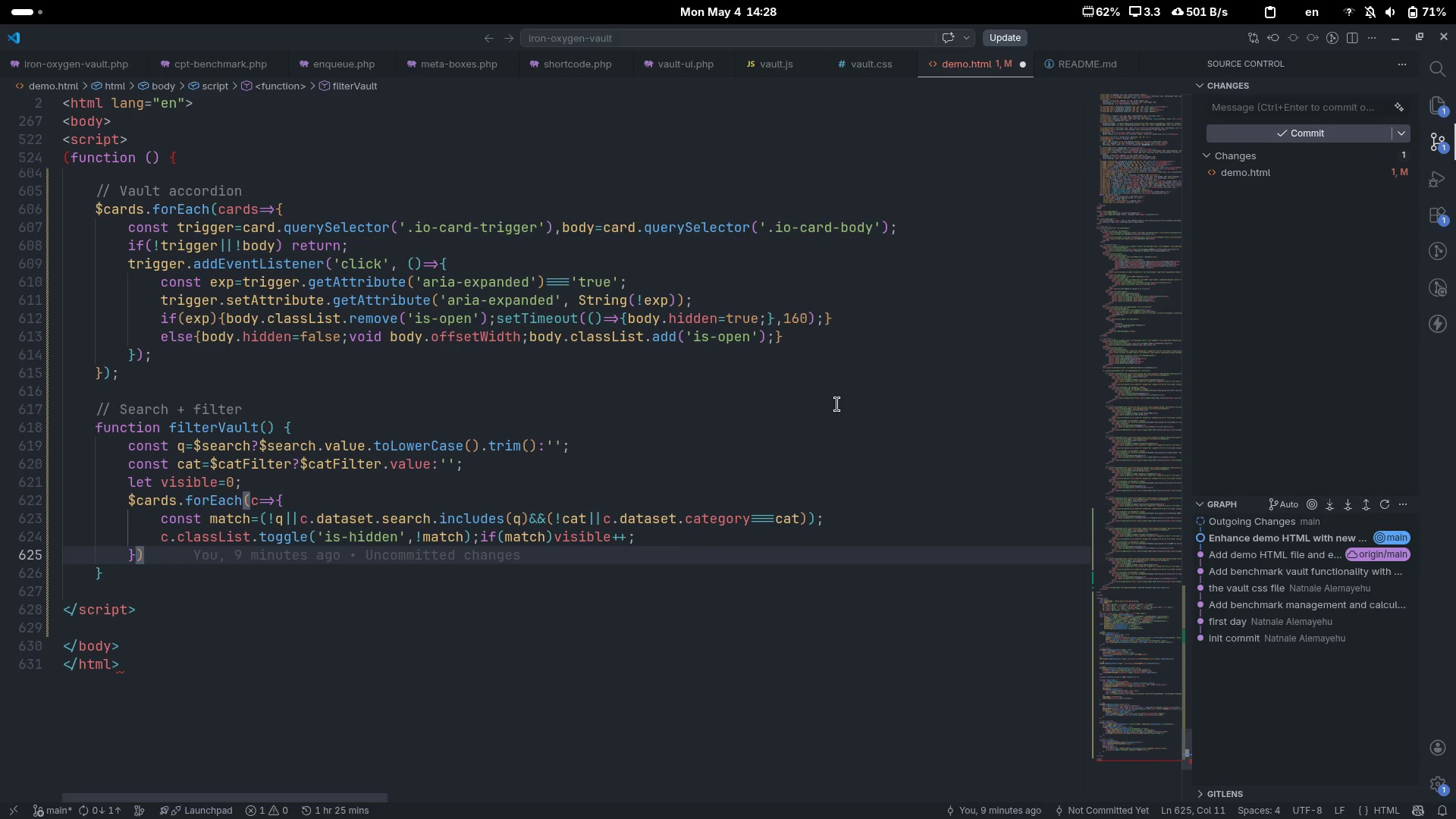 
key(Semicolon)
 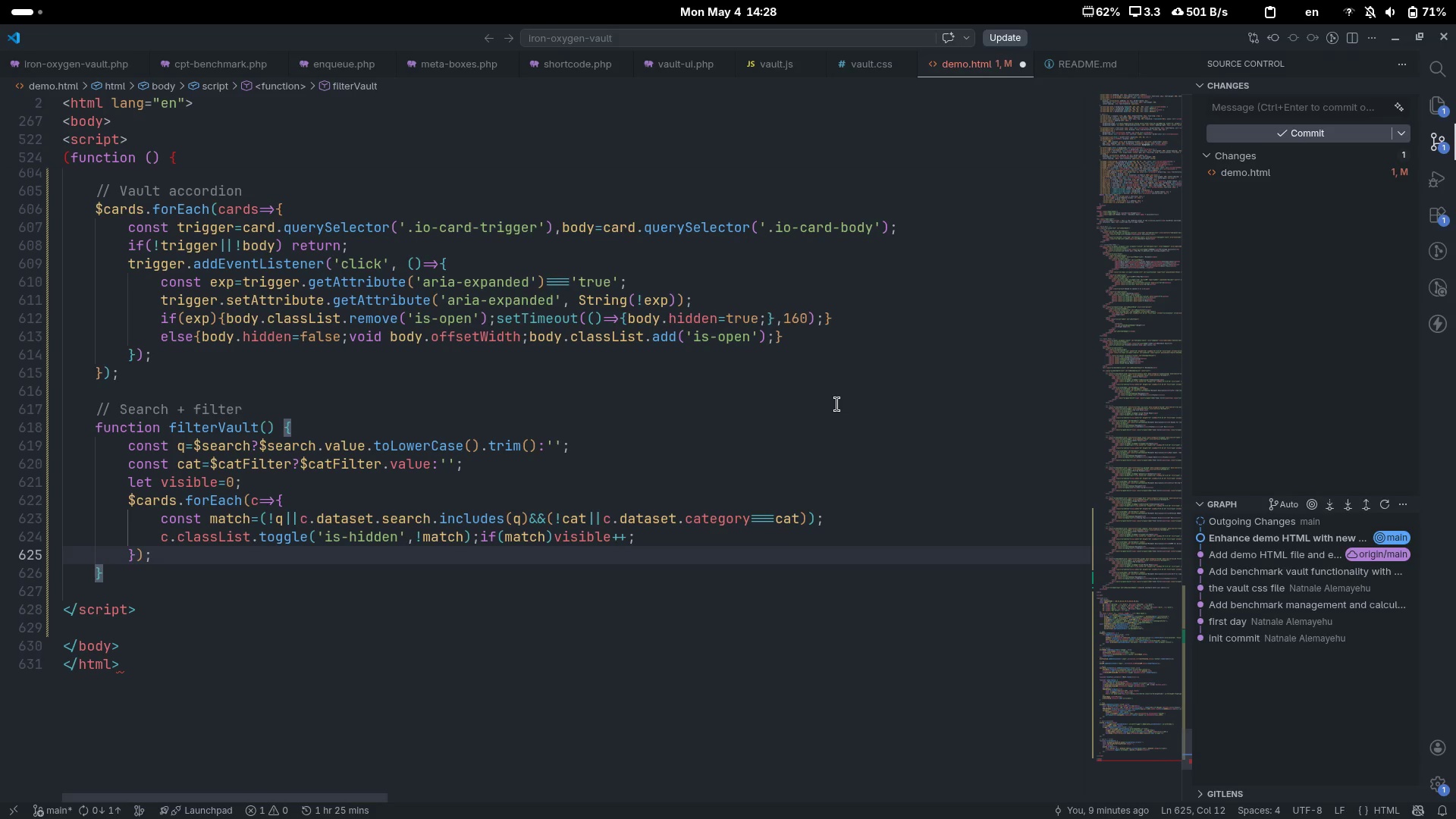 
key(Enter)
 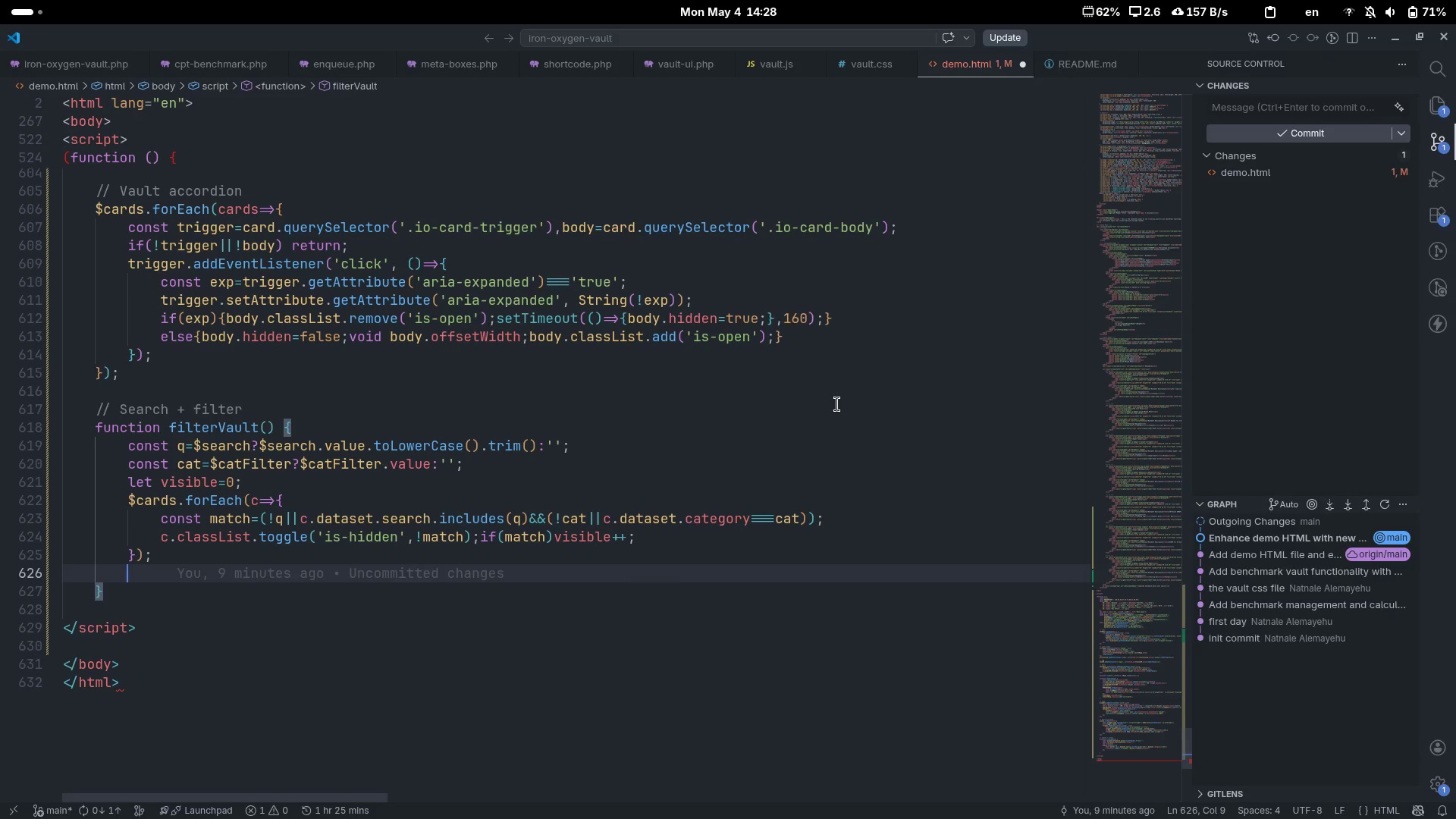 
wait(25.01)
 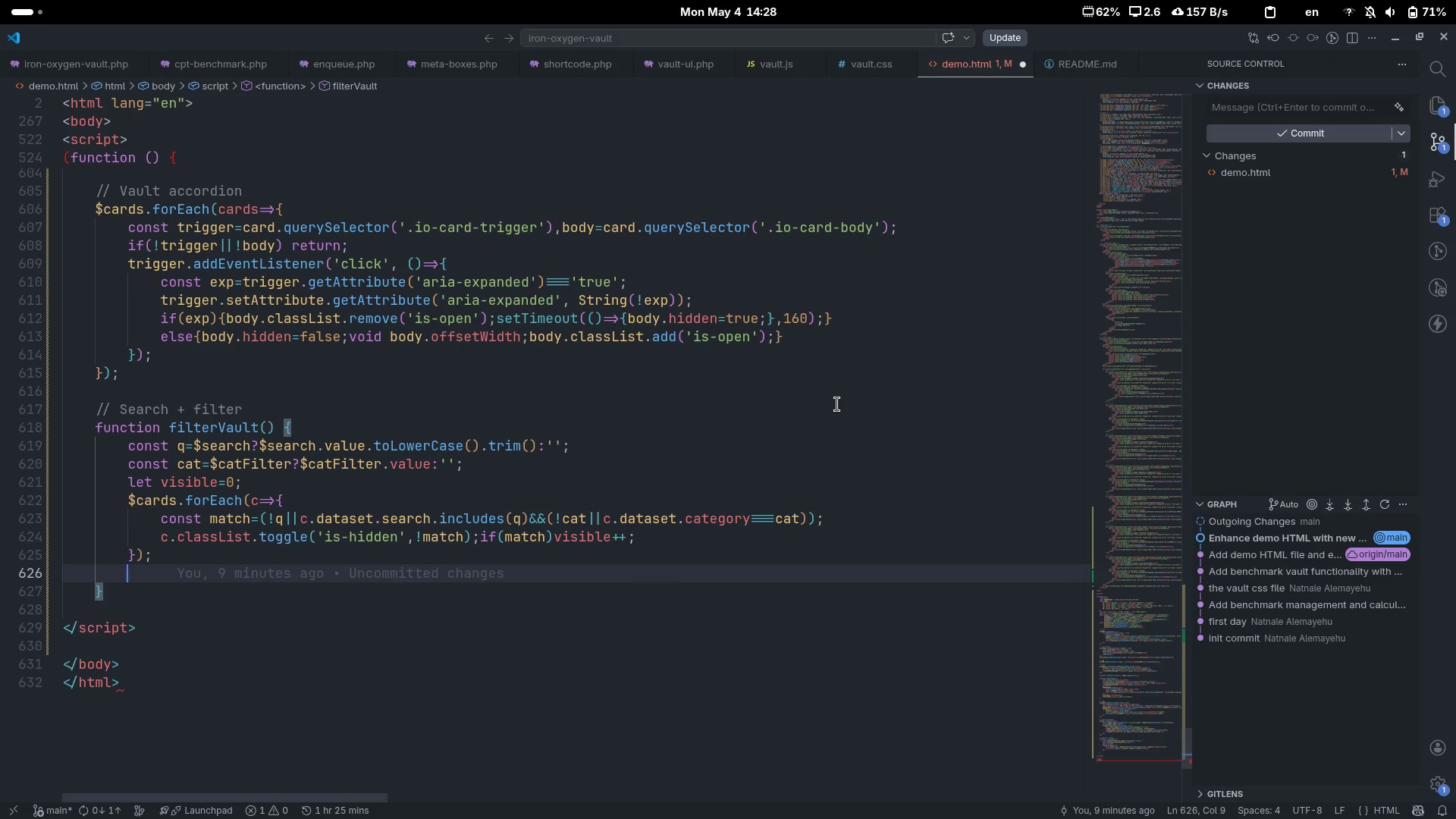 
type(if )
key(Backspace)
type(($cou)
key(Tab)
 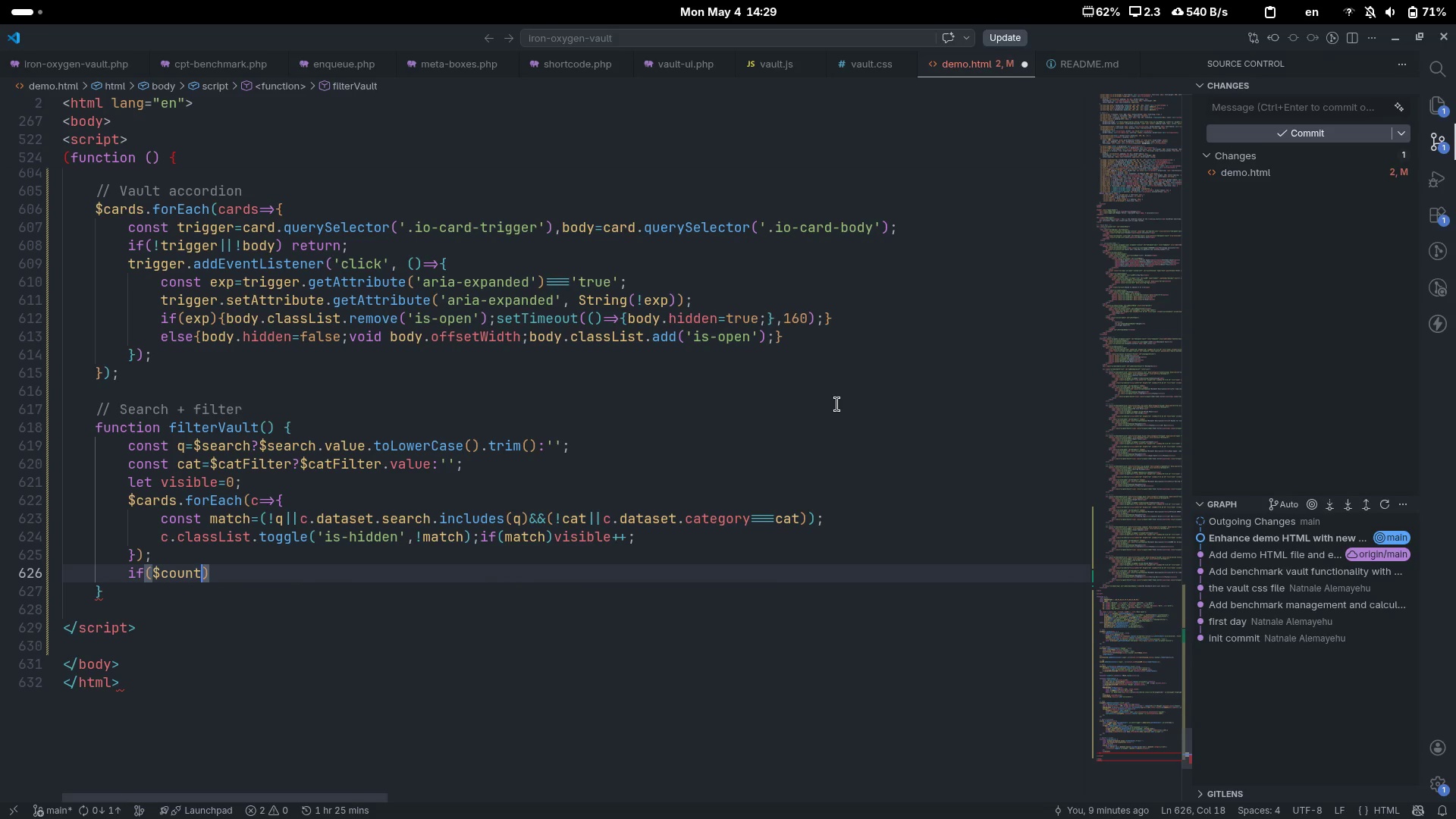 
key(ArrowRight)
 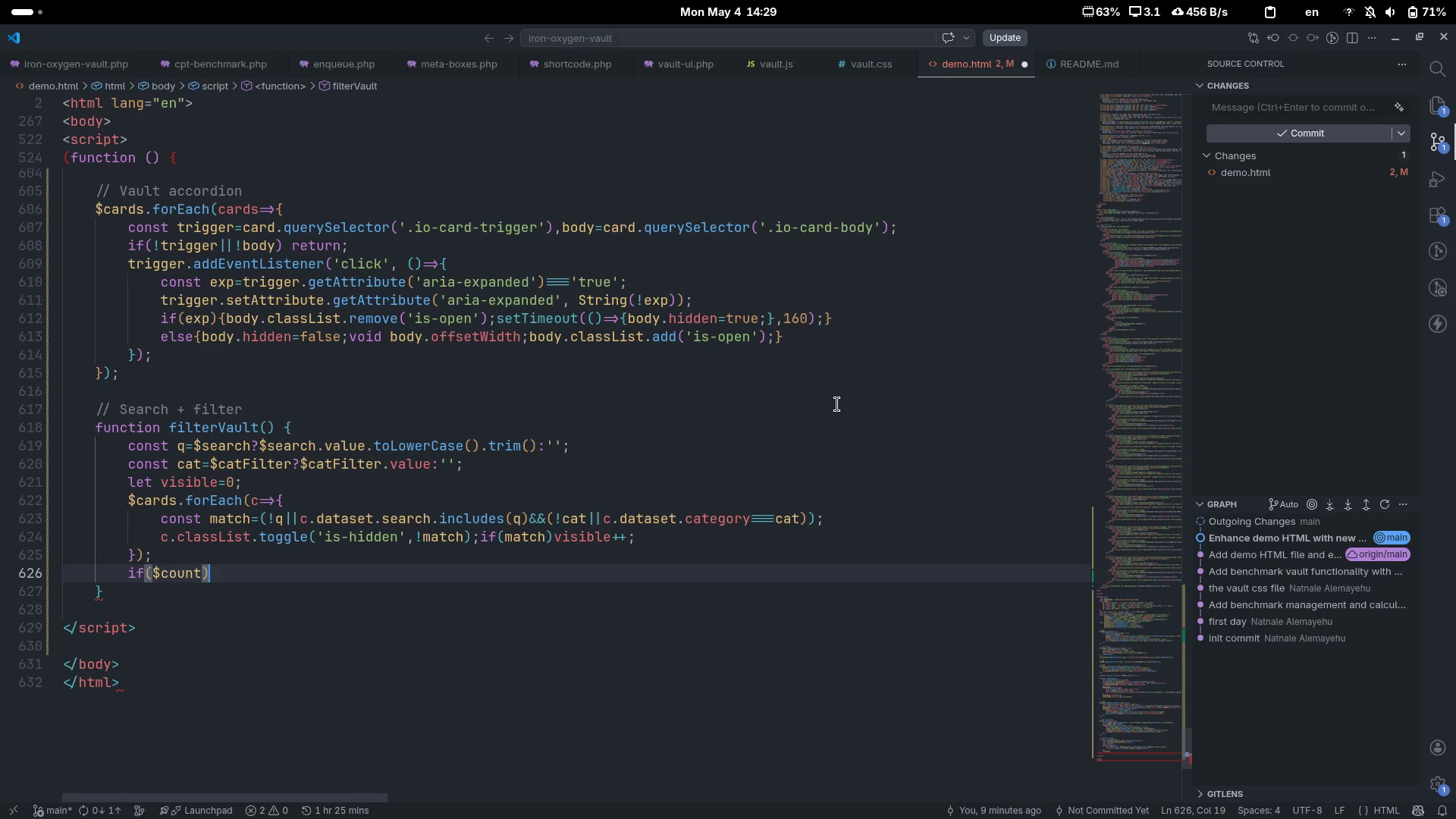 
type($cou)
key(Tab)
type(.)
 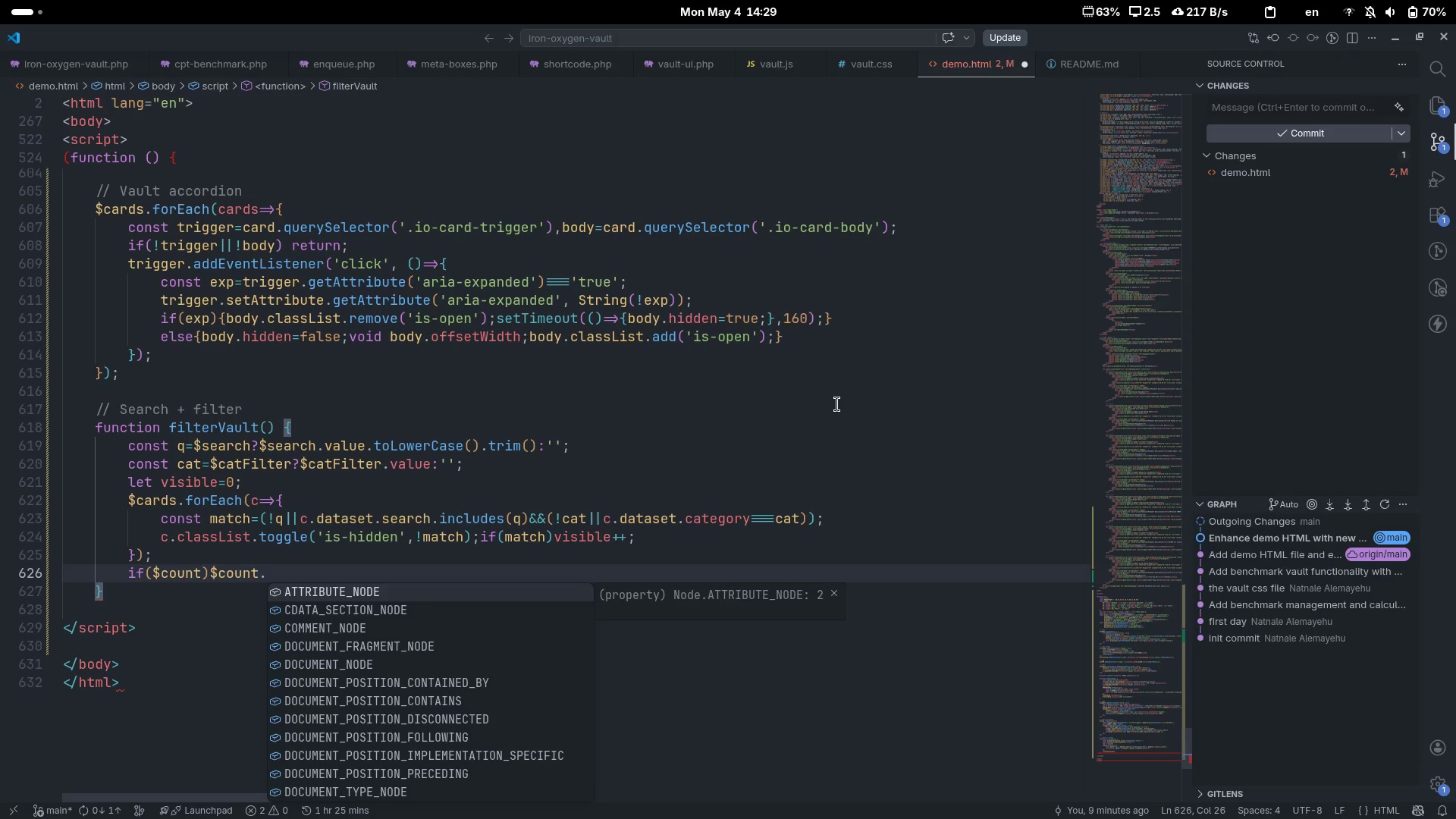 
wait(34.58)
 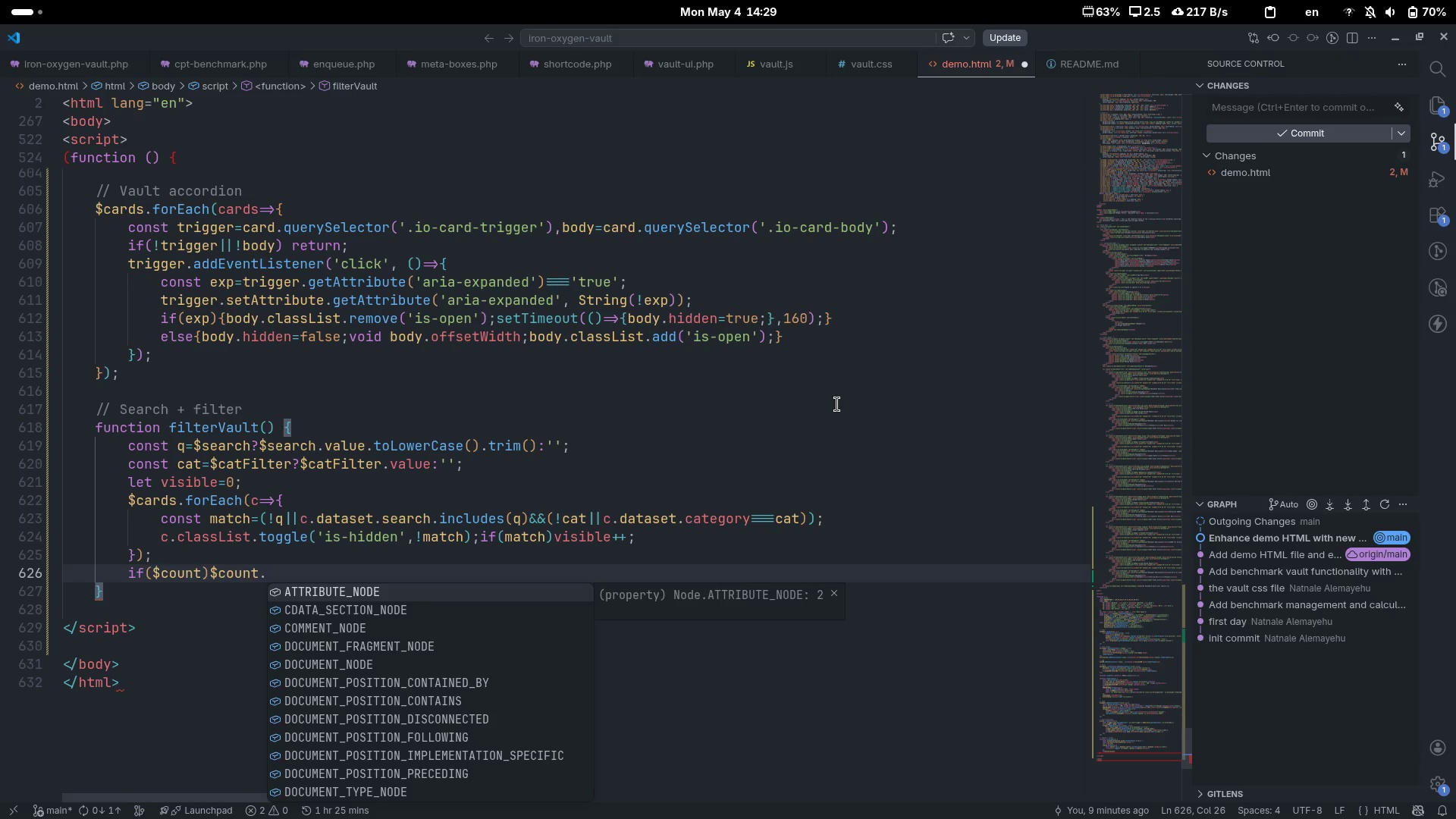 
type(text)
key(Tab)
type(=``)
 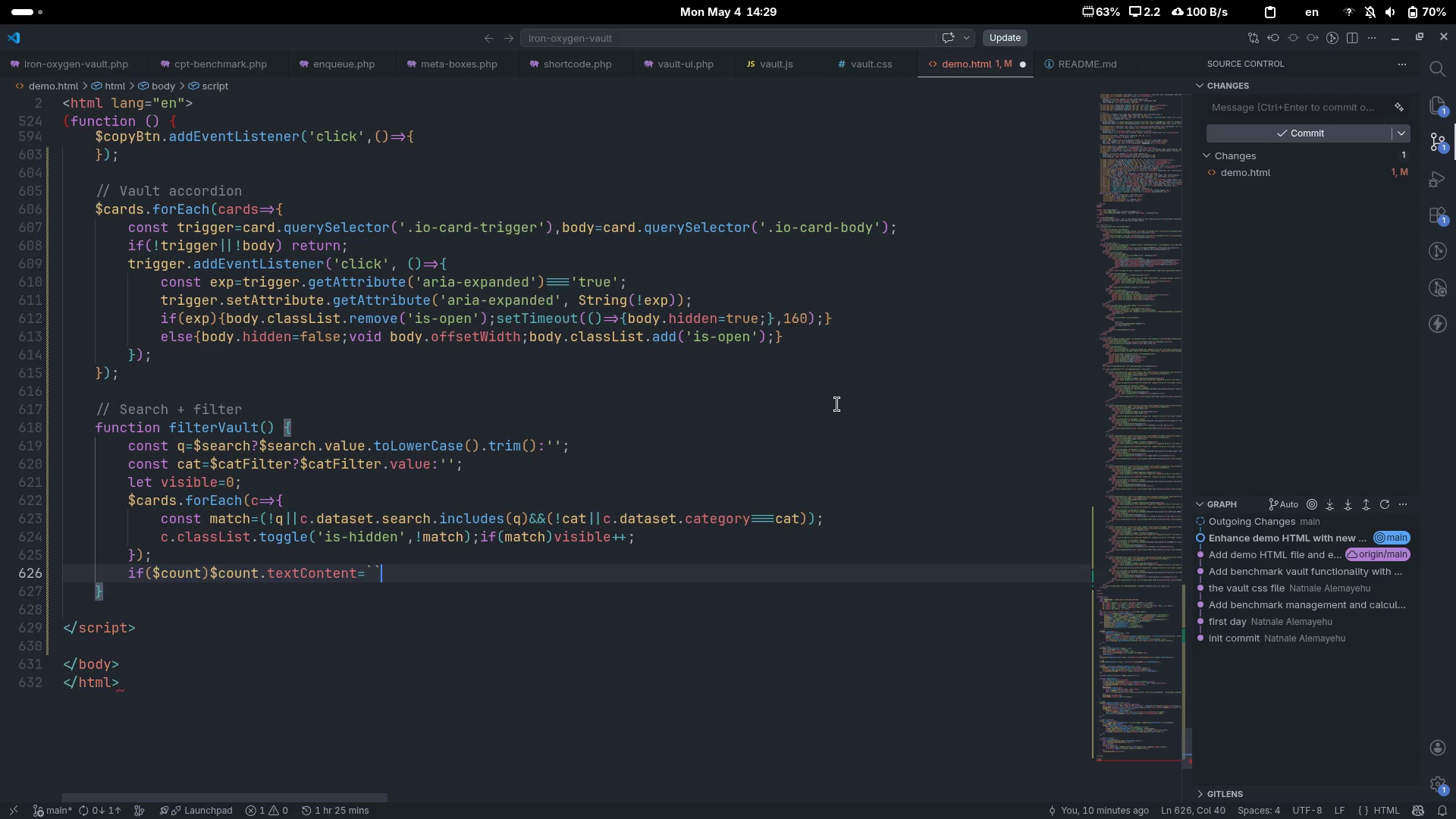 
key(ArrowLeft)
 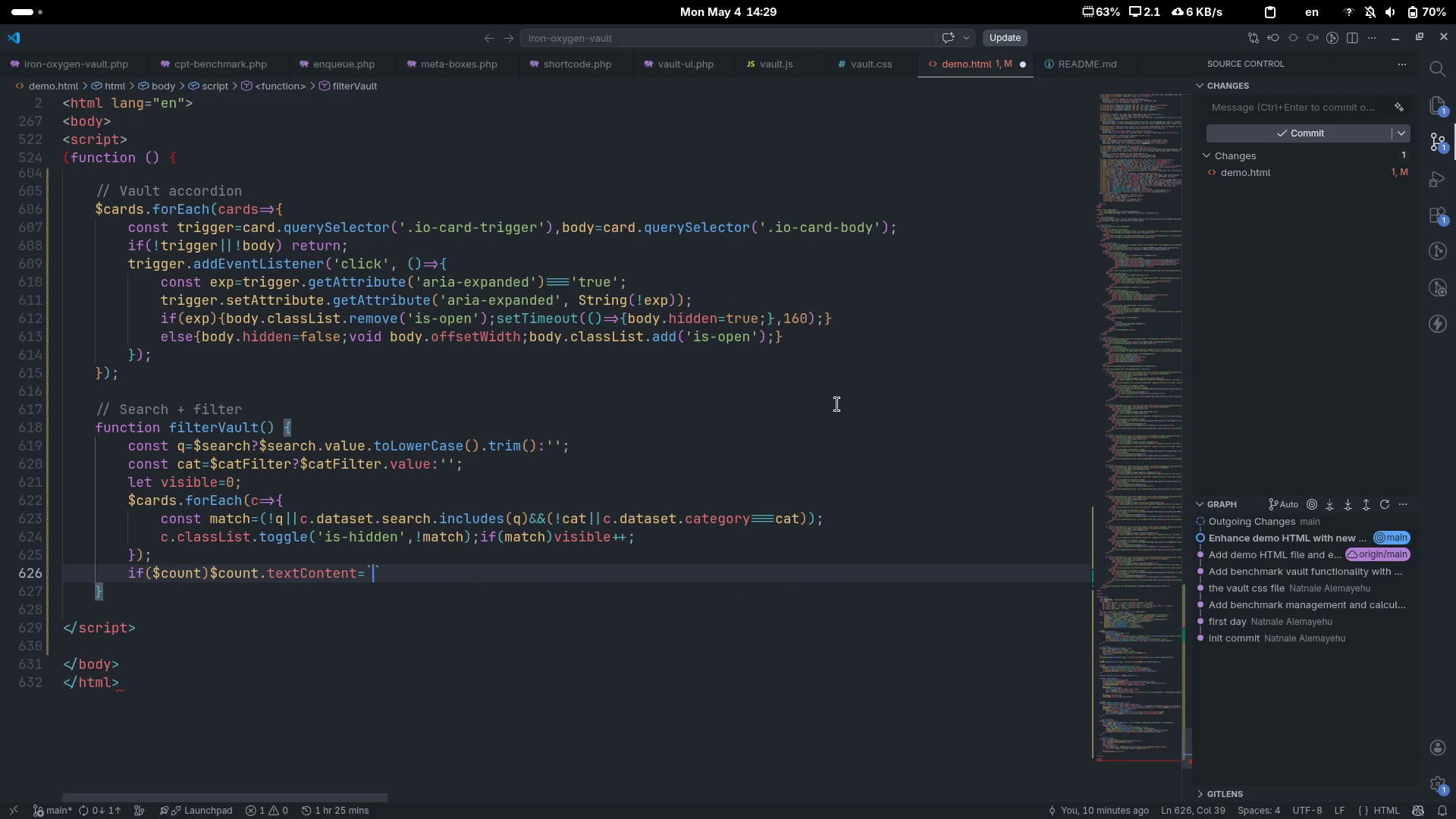 
key(Shift+4)
 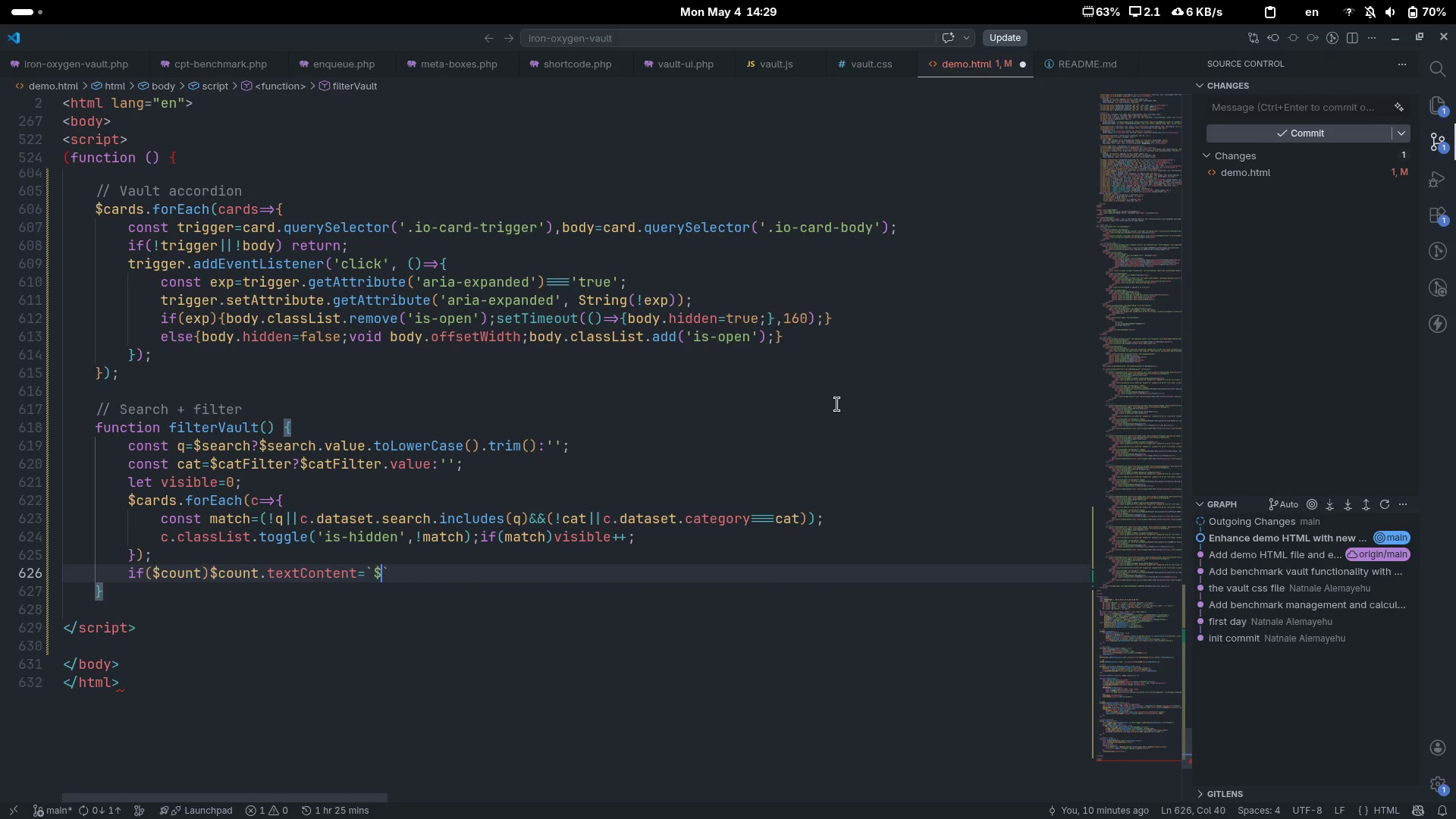 
key(Shift+ShiftLeft)
 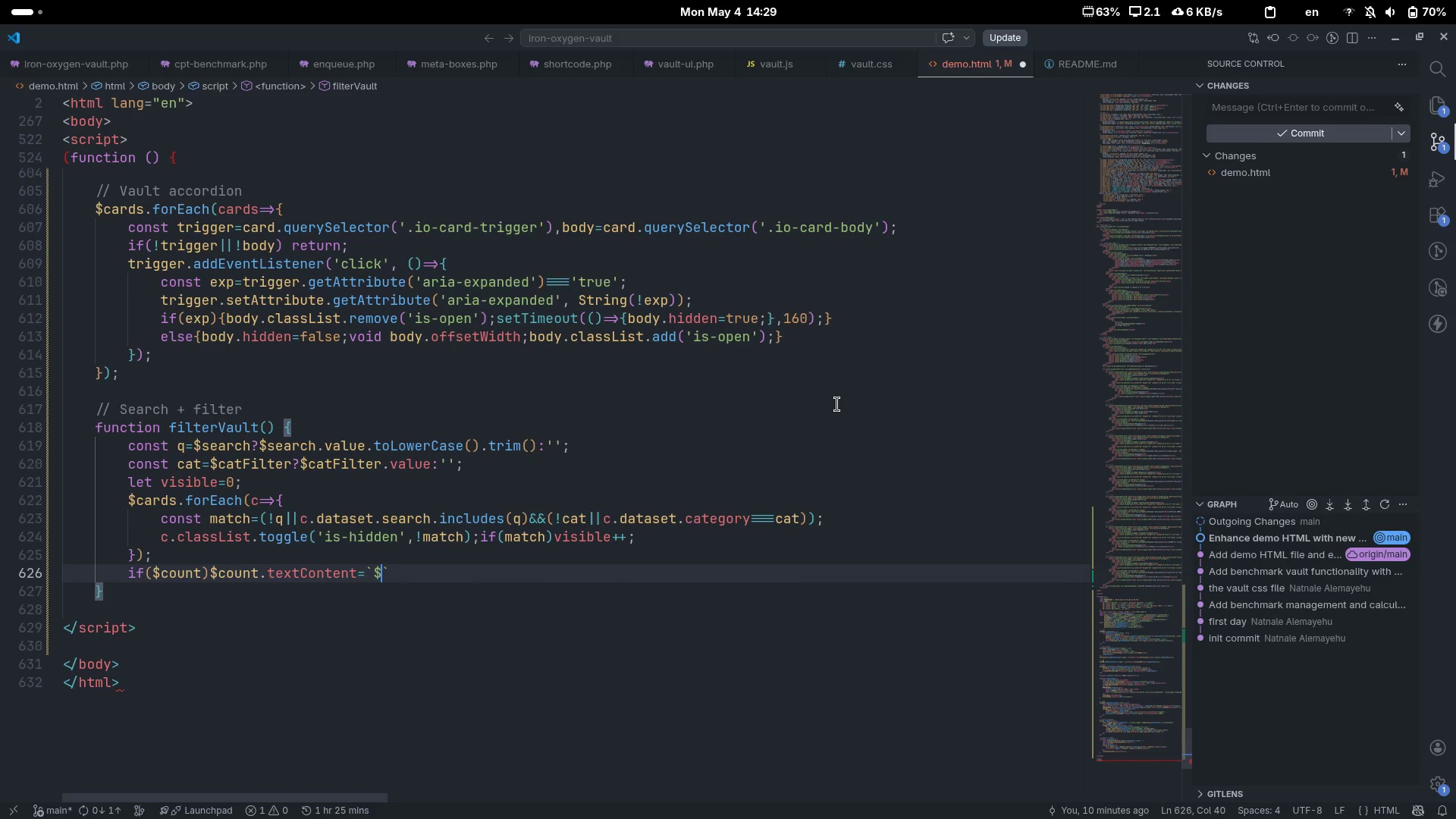 
key(Shift+BracketLeft)
 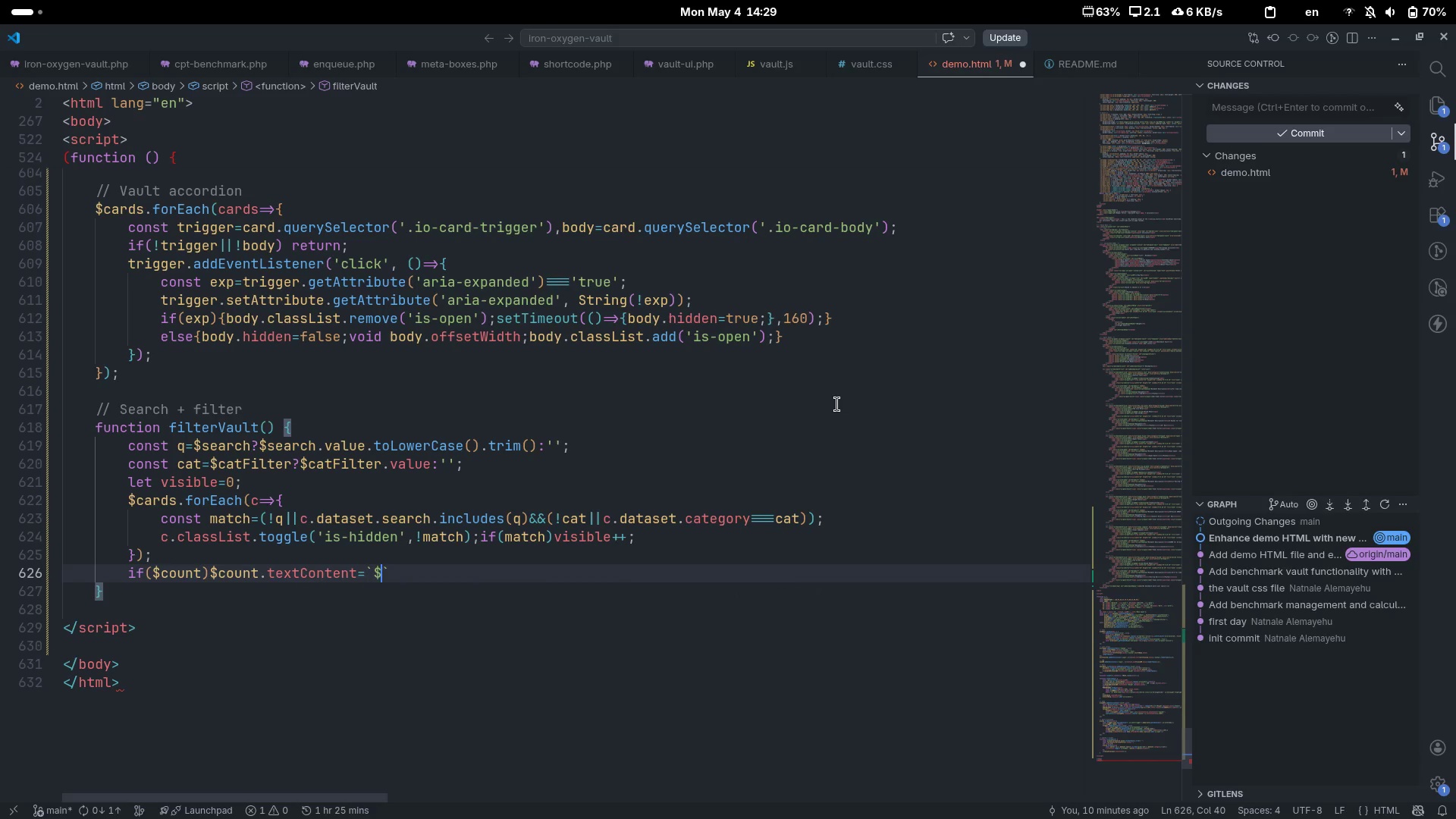 
key(Shift+BracketRight)
 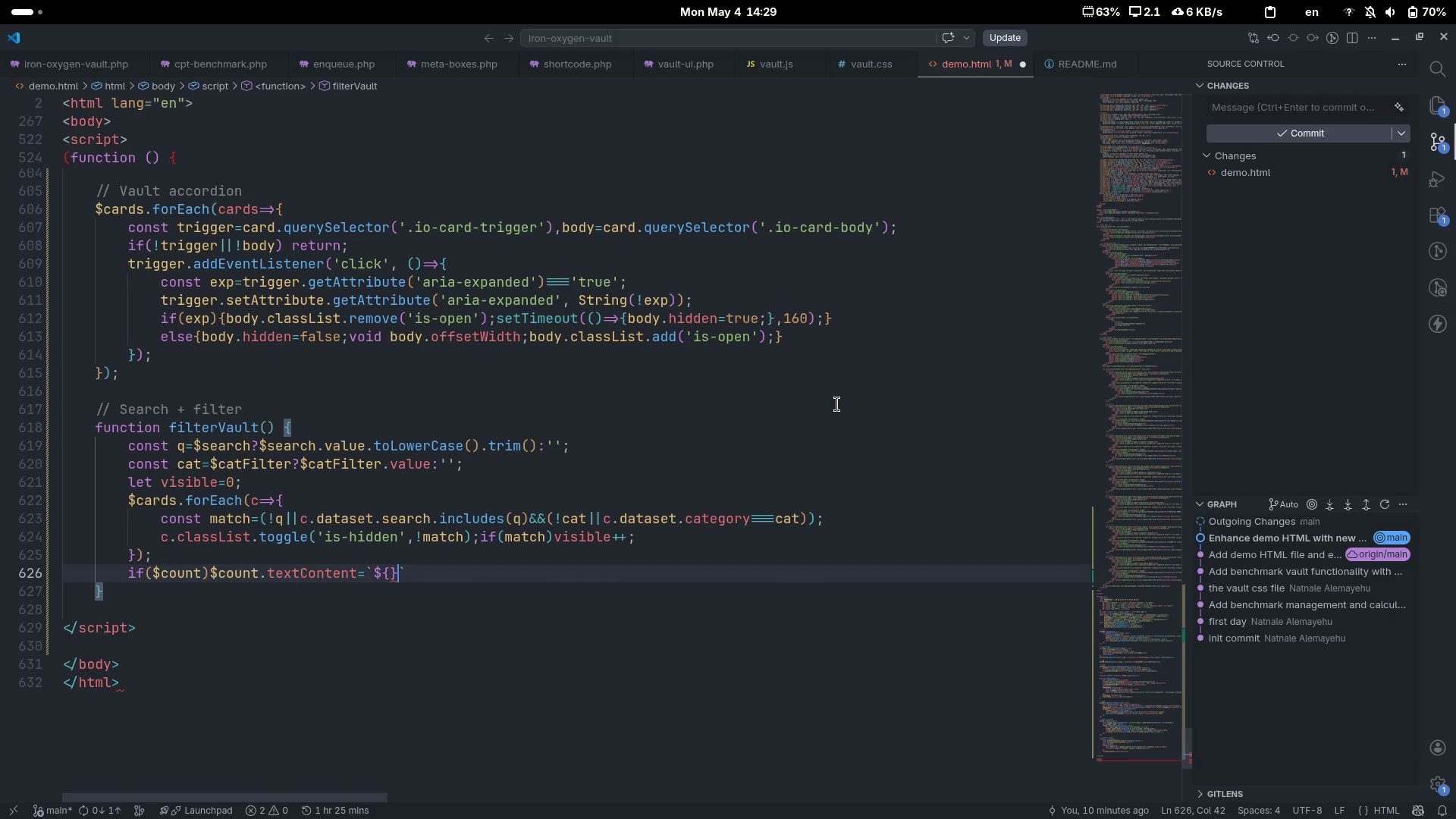 
key(ArrowLeft)
 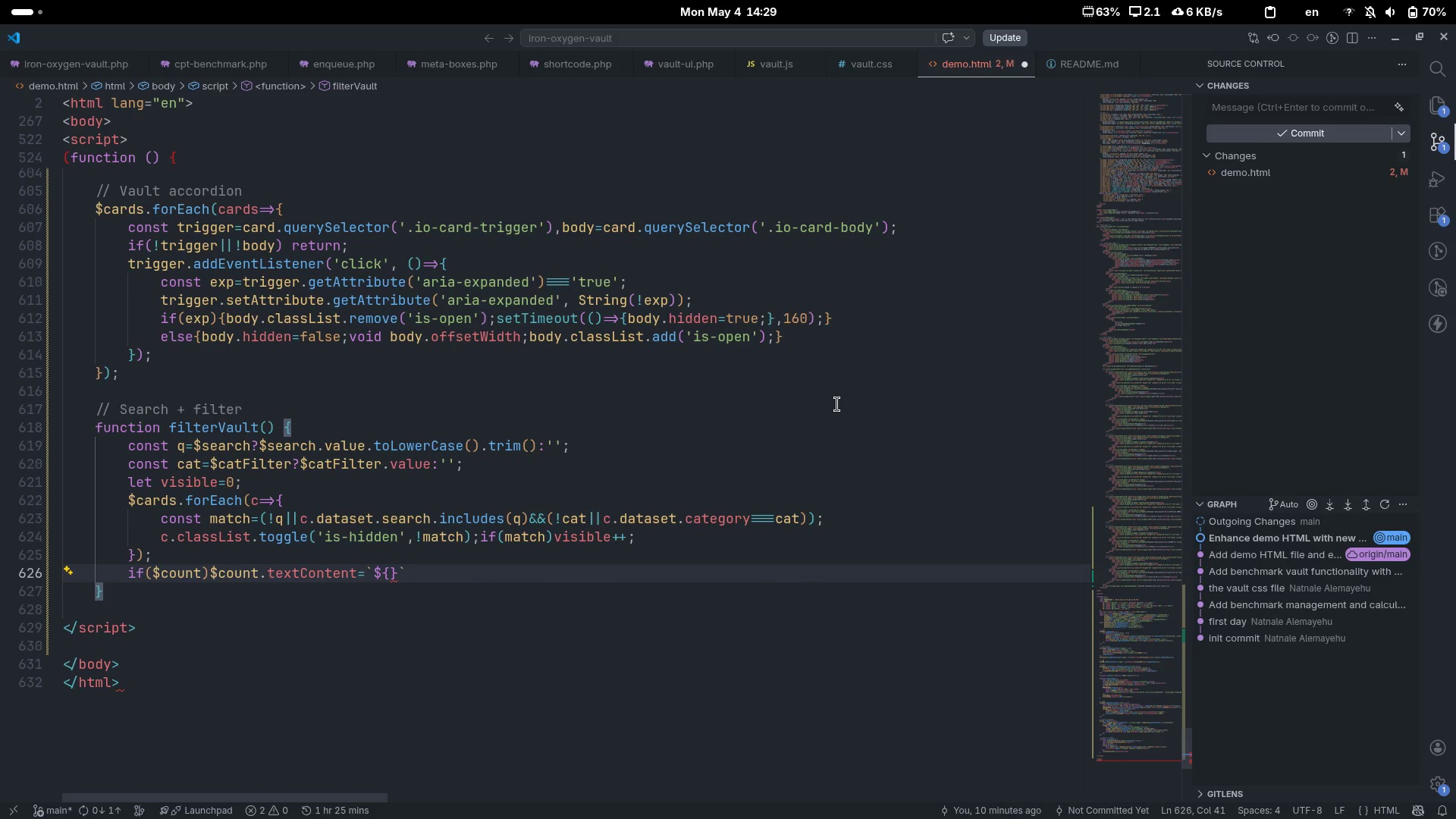 
type(i)
key(Backspace)
type(visib)
key(Tab)
 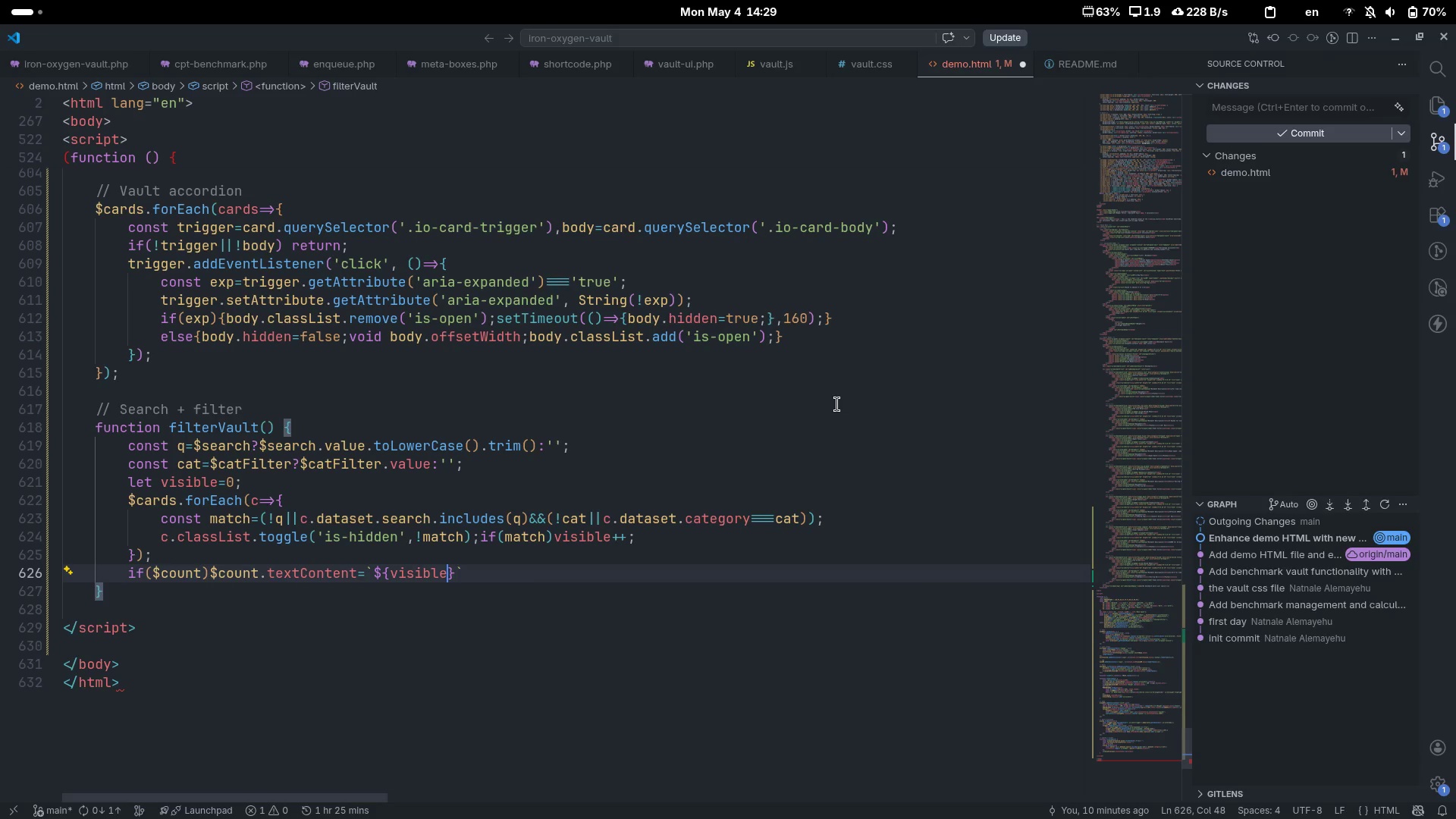 
key(ArrowRight)
 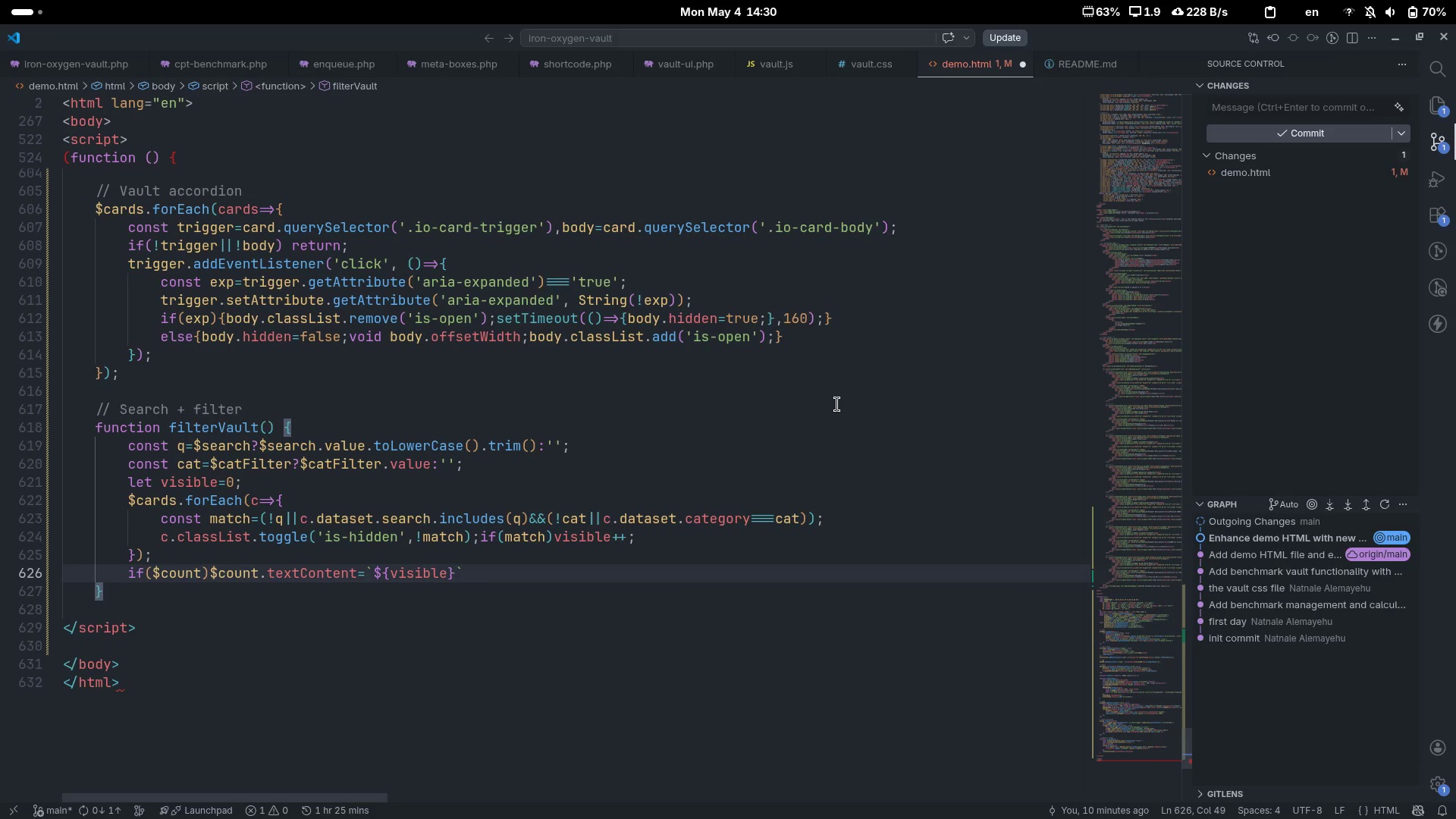 
type( Benchmark${})
 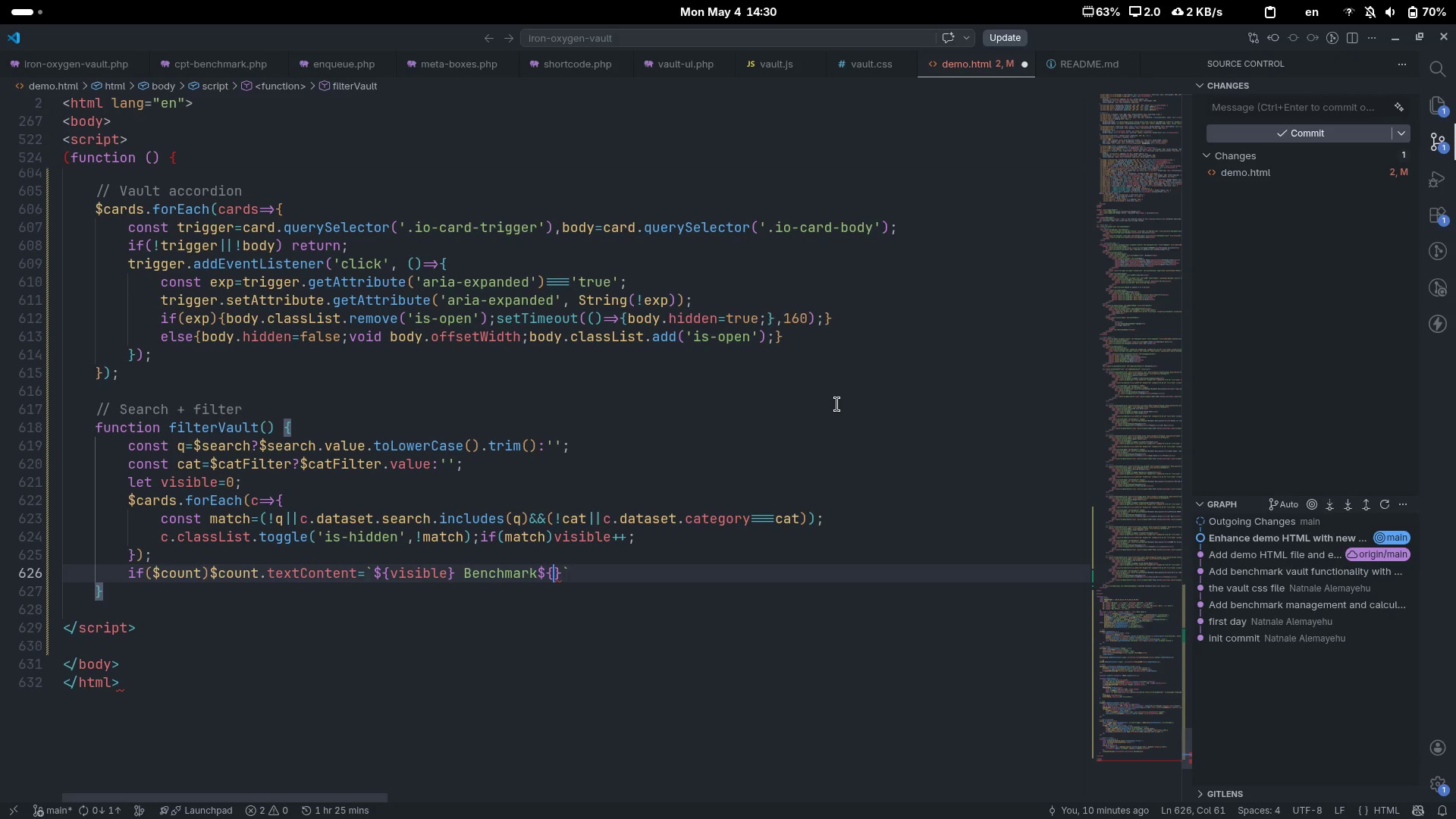 
 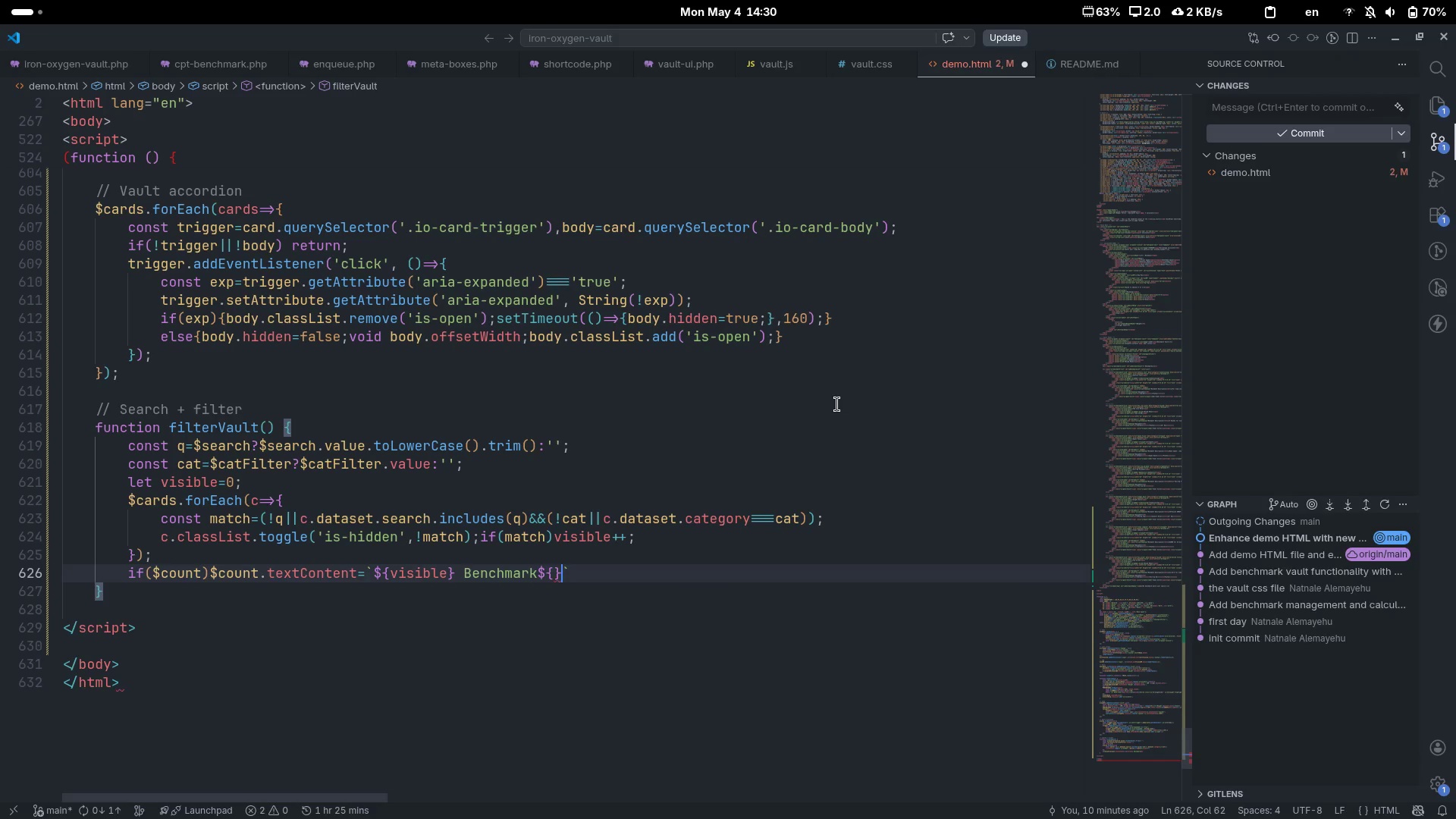 
key(ArrowLeft)
 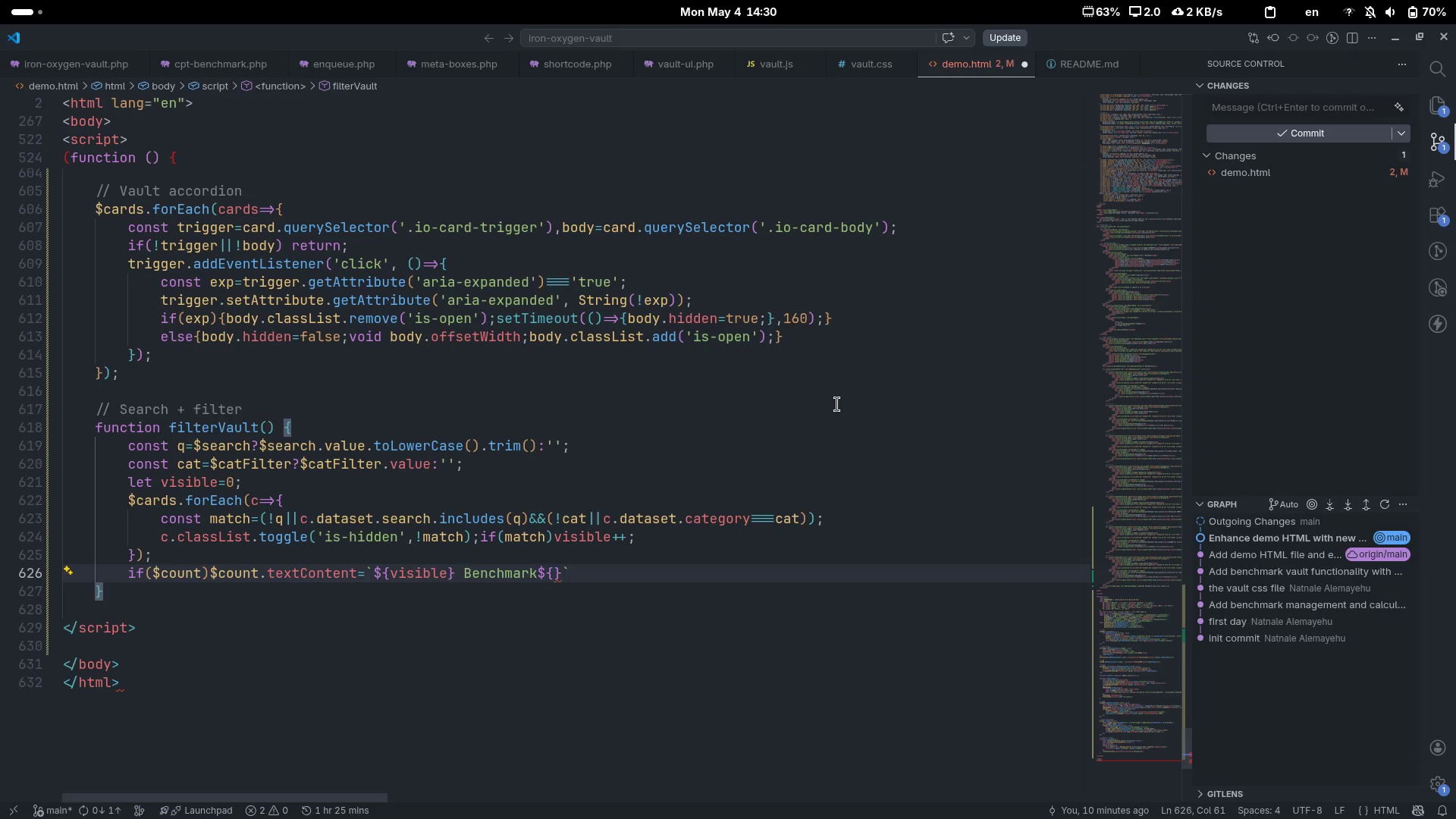 
type(visi)
key(Tab)
type(!==1?'s)
 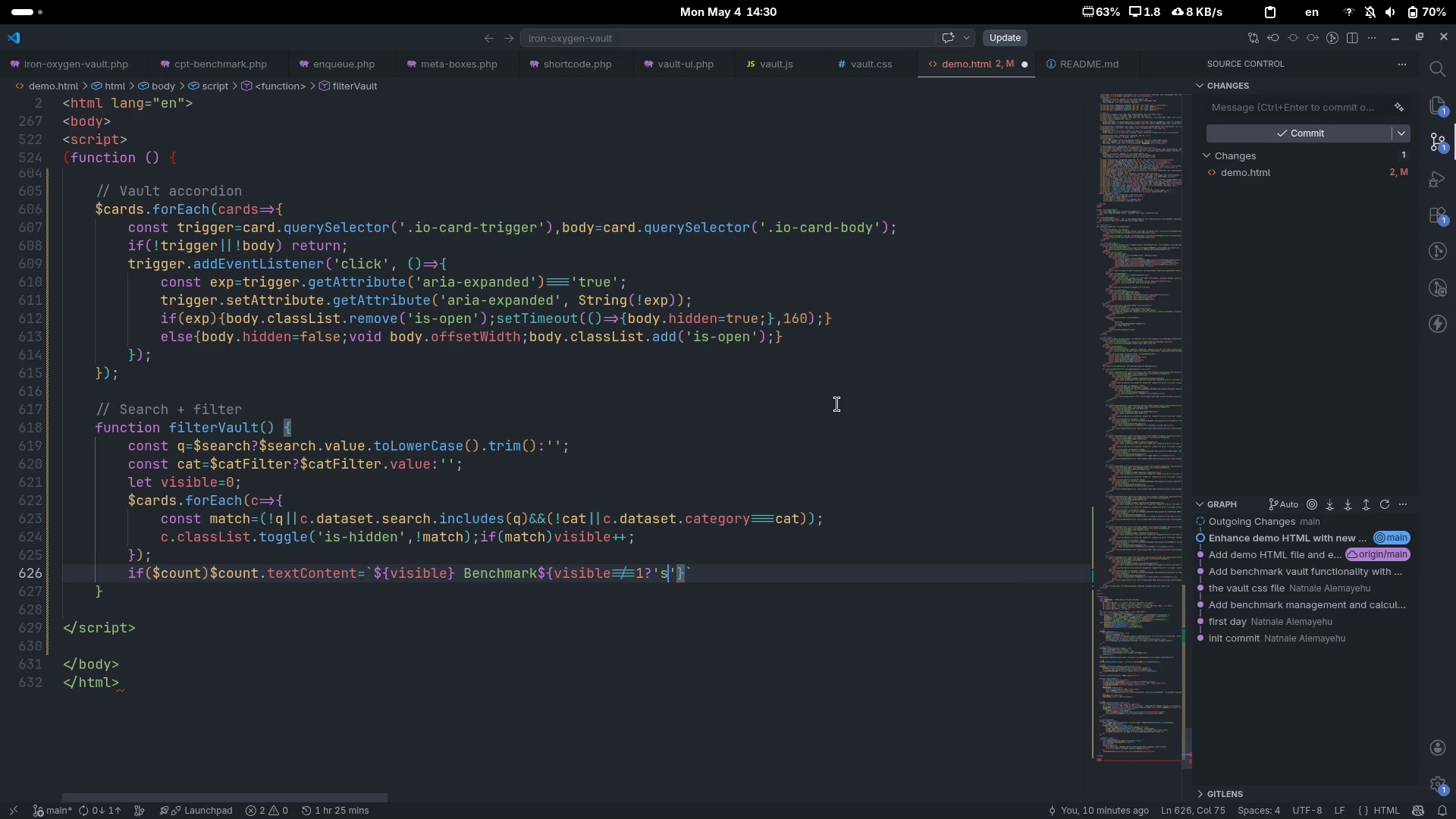 
key(ArrowRight)
 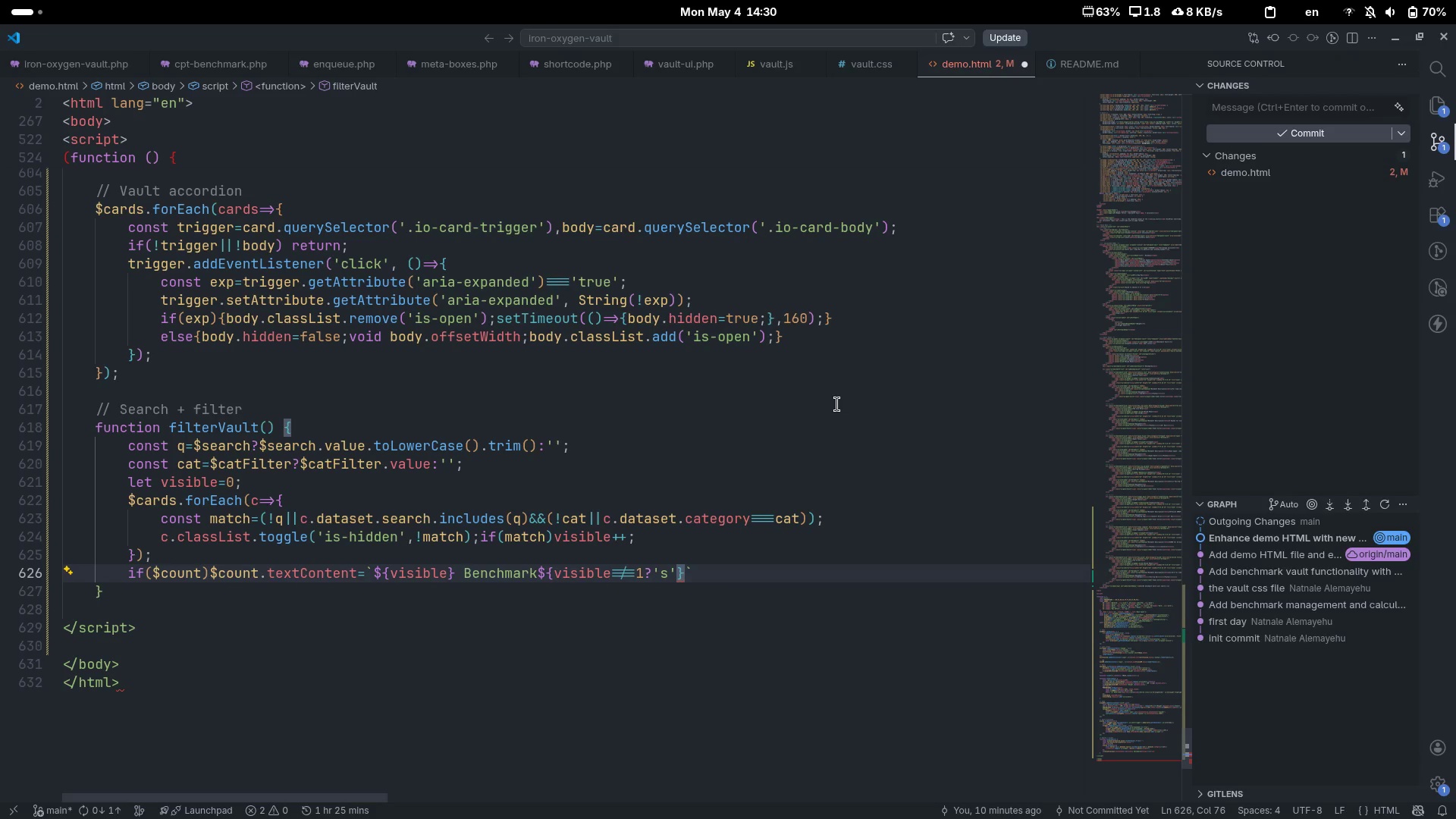 
key(Shift+ShiftLeft)
 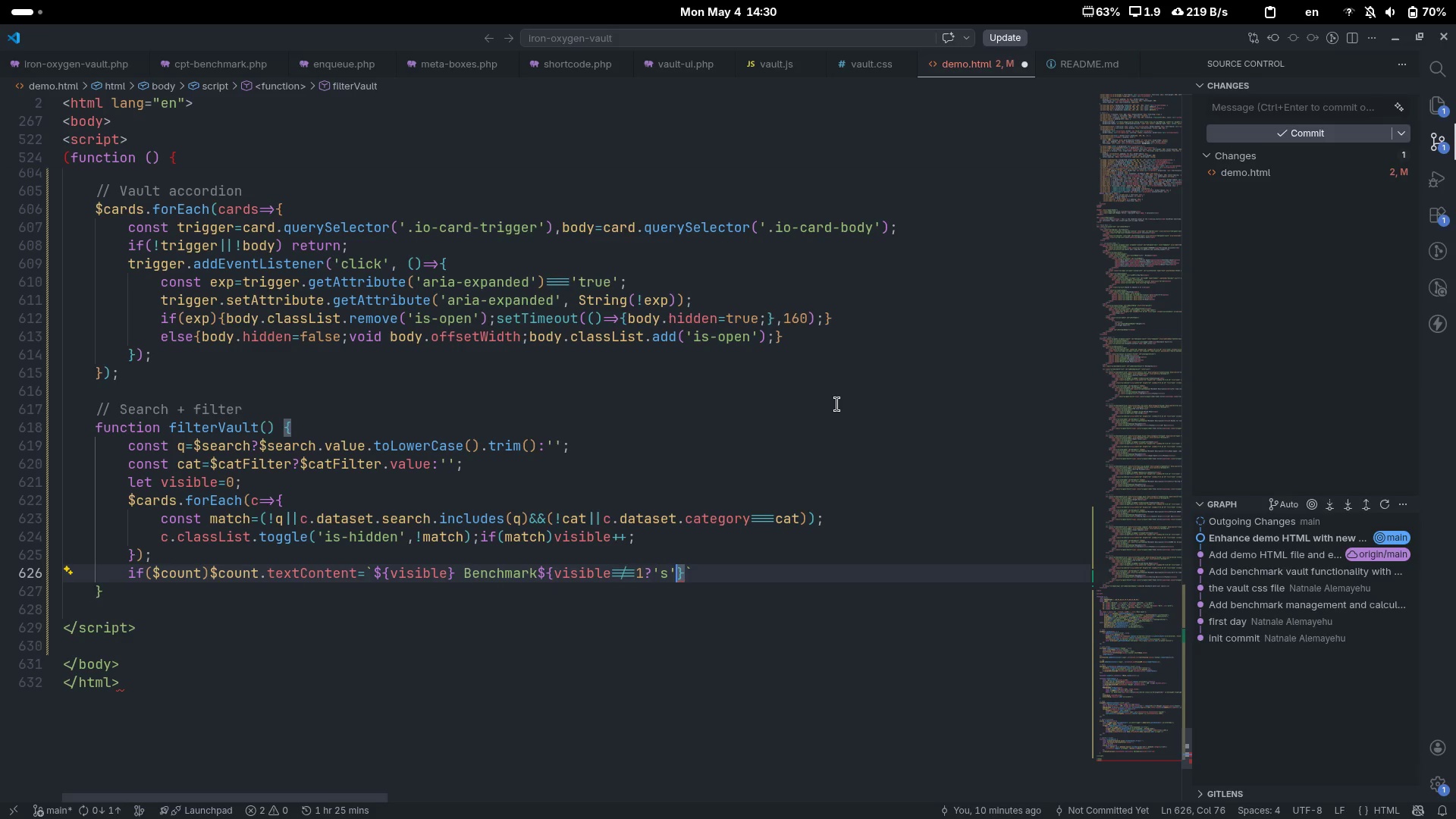 
key(Shift+Semicolon)
 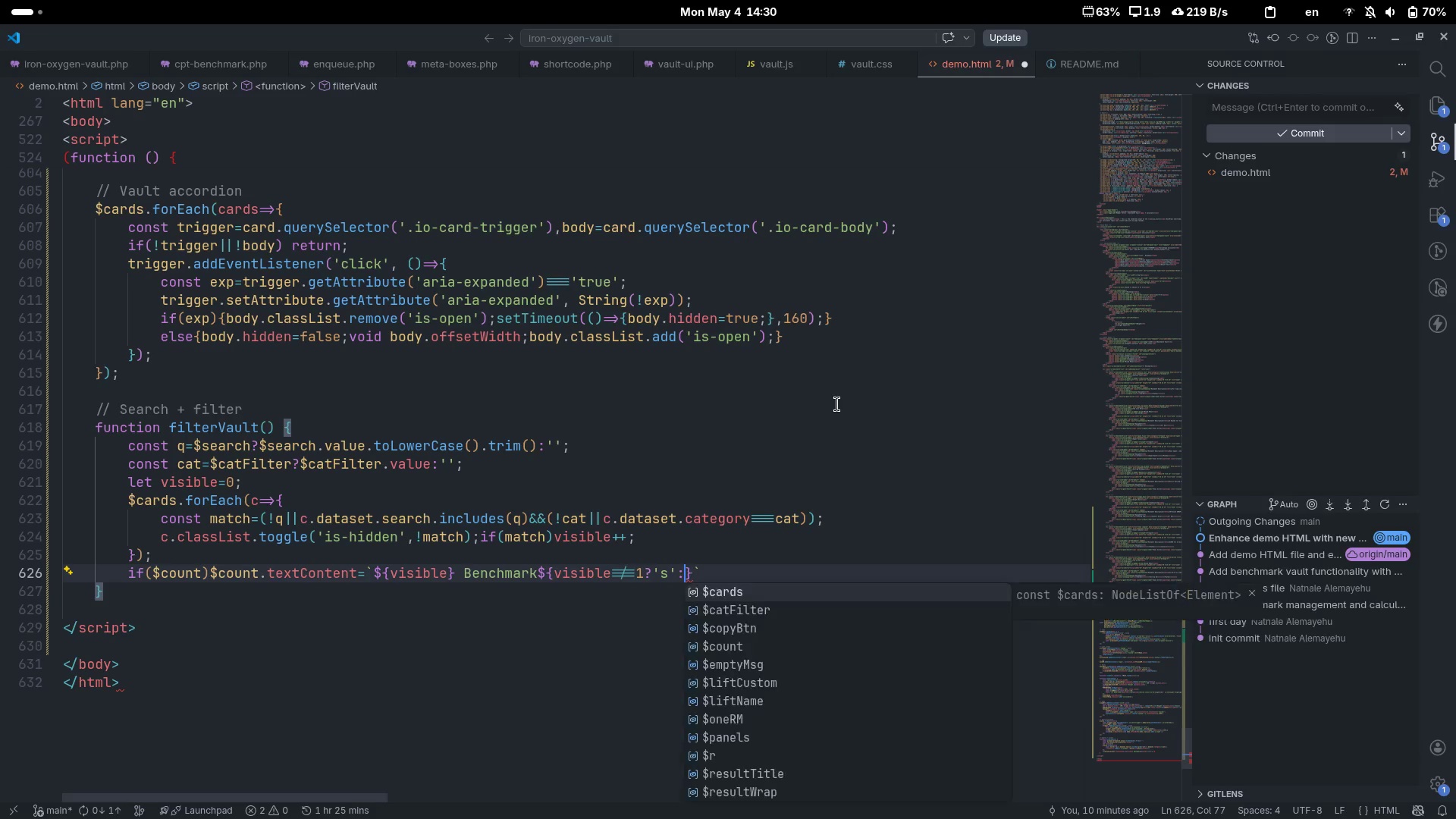 
key(Quote)
 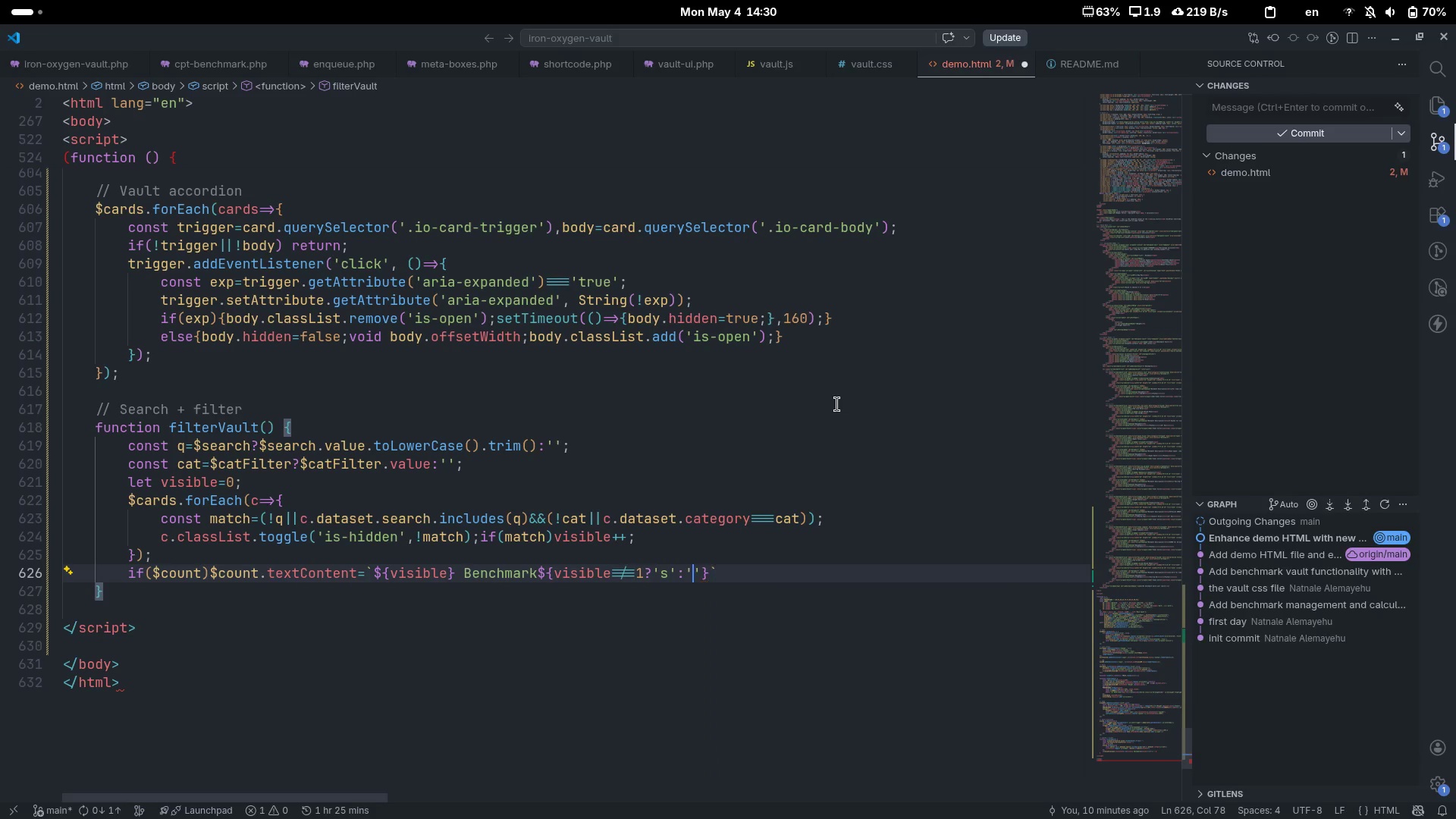 
key(S)
 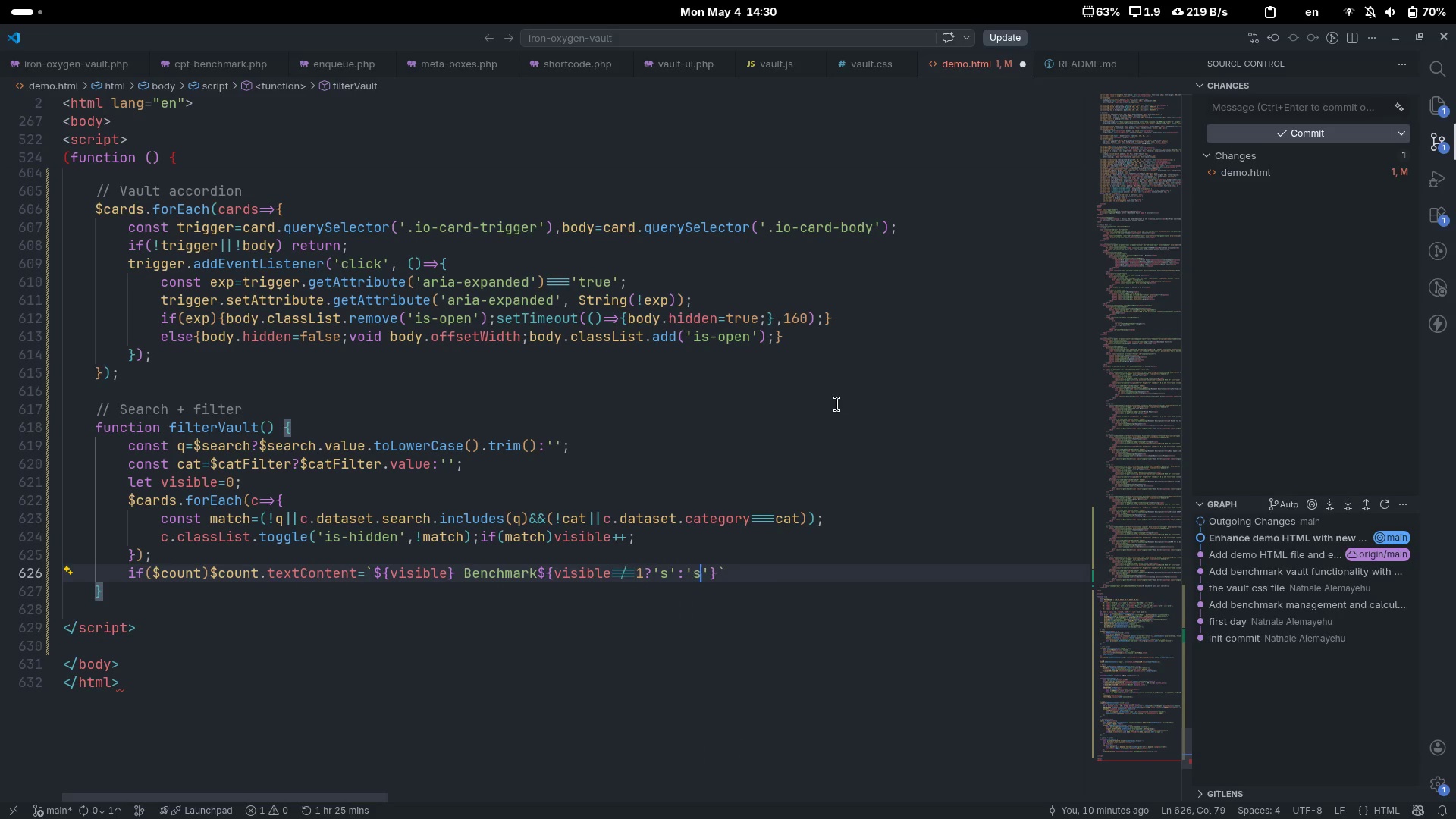 
key(Backspace)
 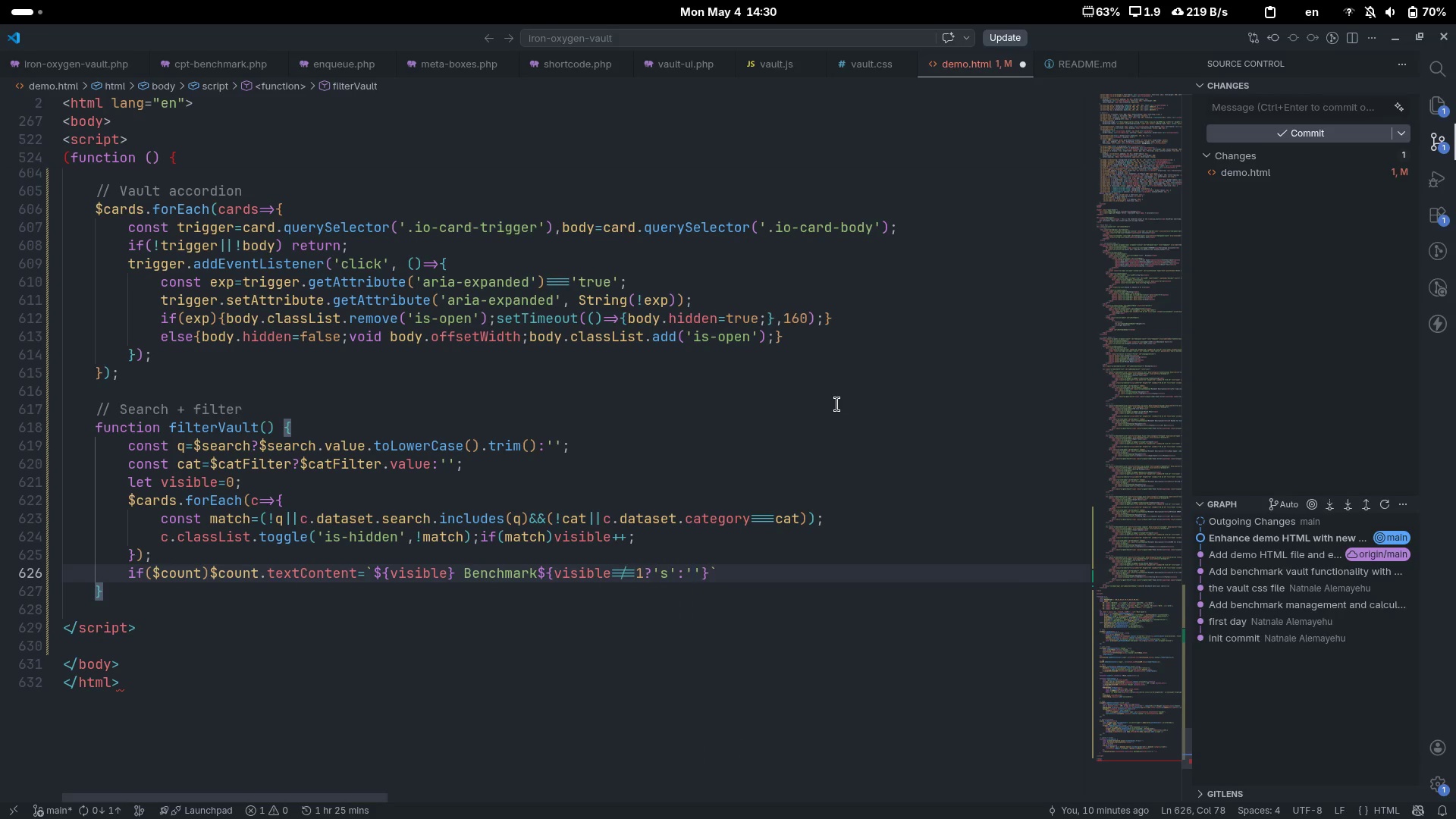 
key(ArrowRight)
 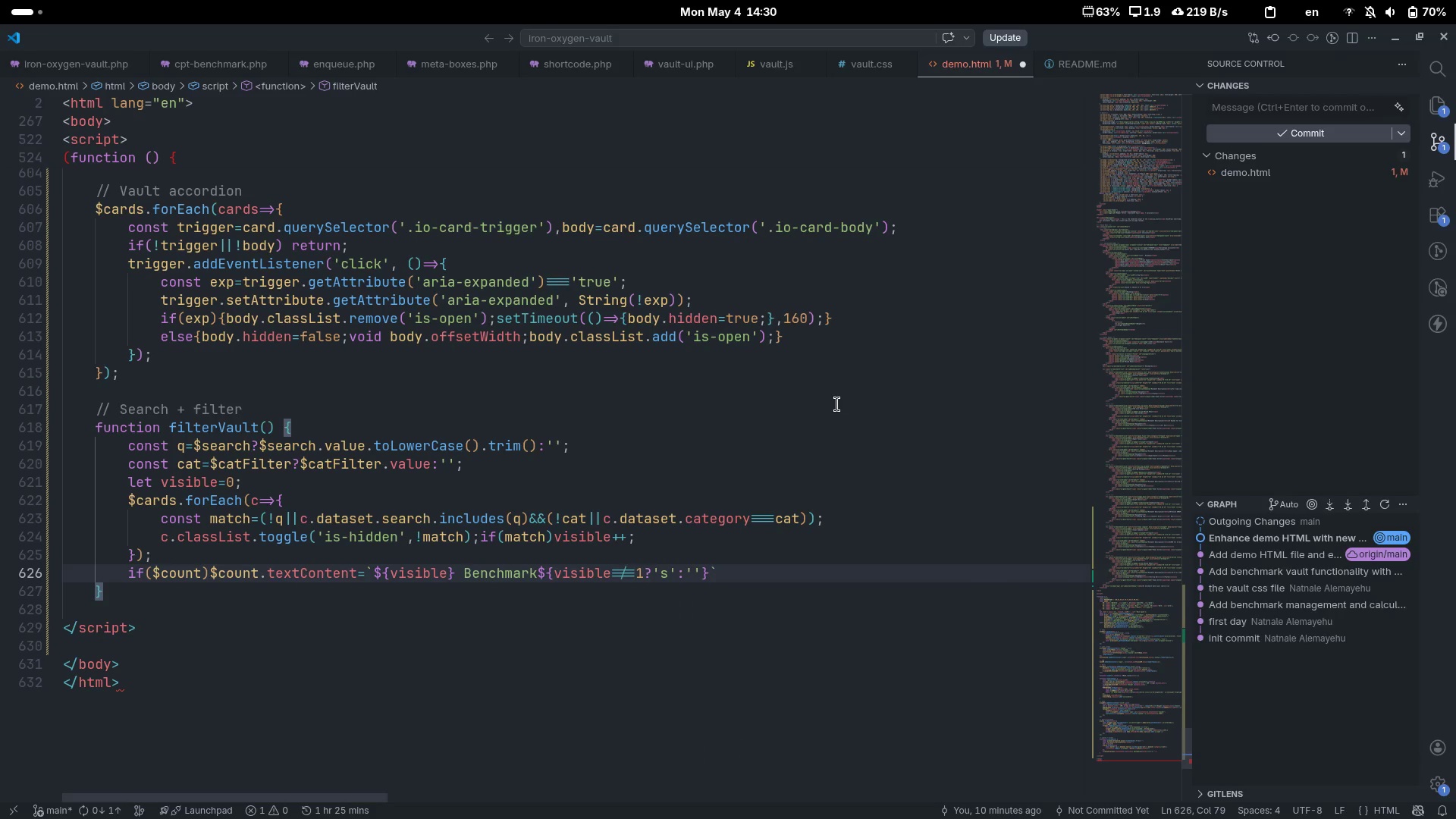 
key(ArrowRight)
 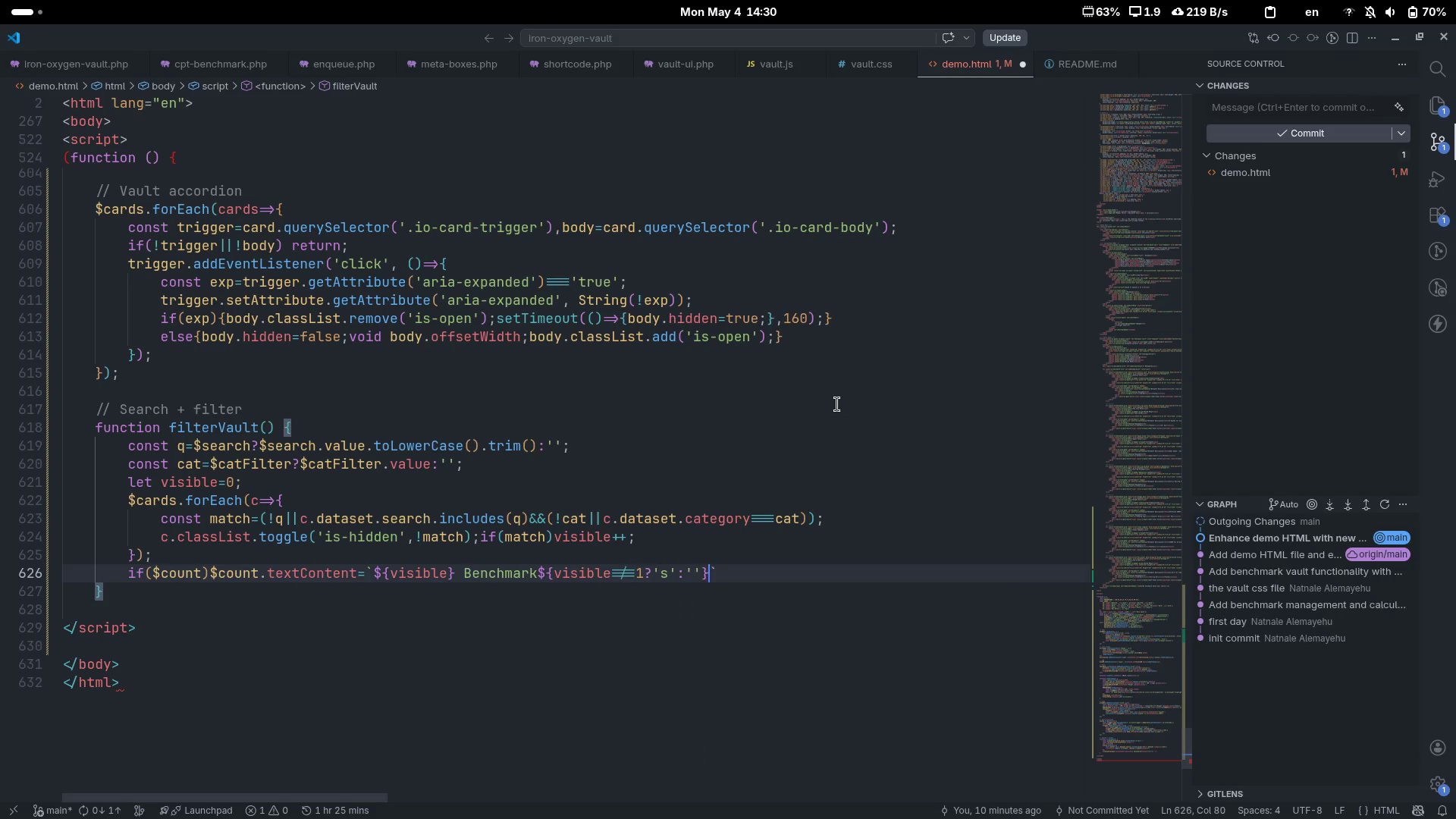 
key(ArrowRight)
 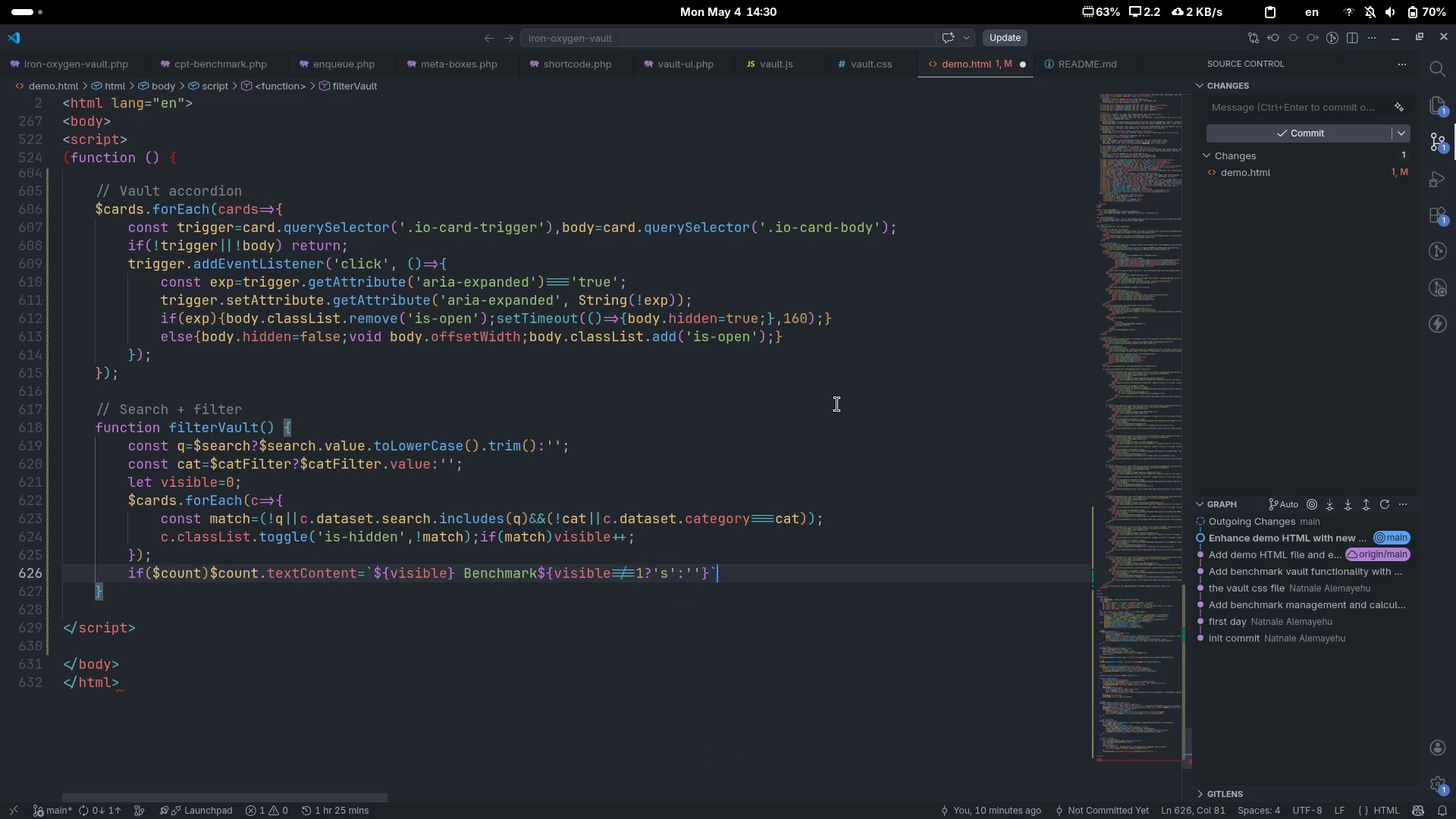 
key(Semicolon)
 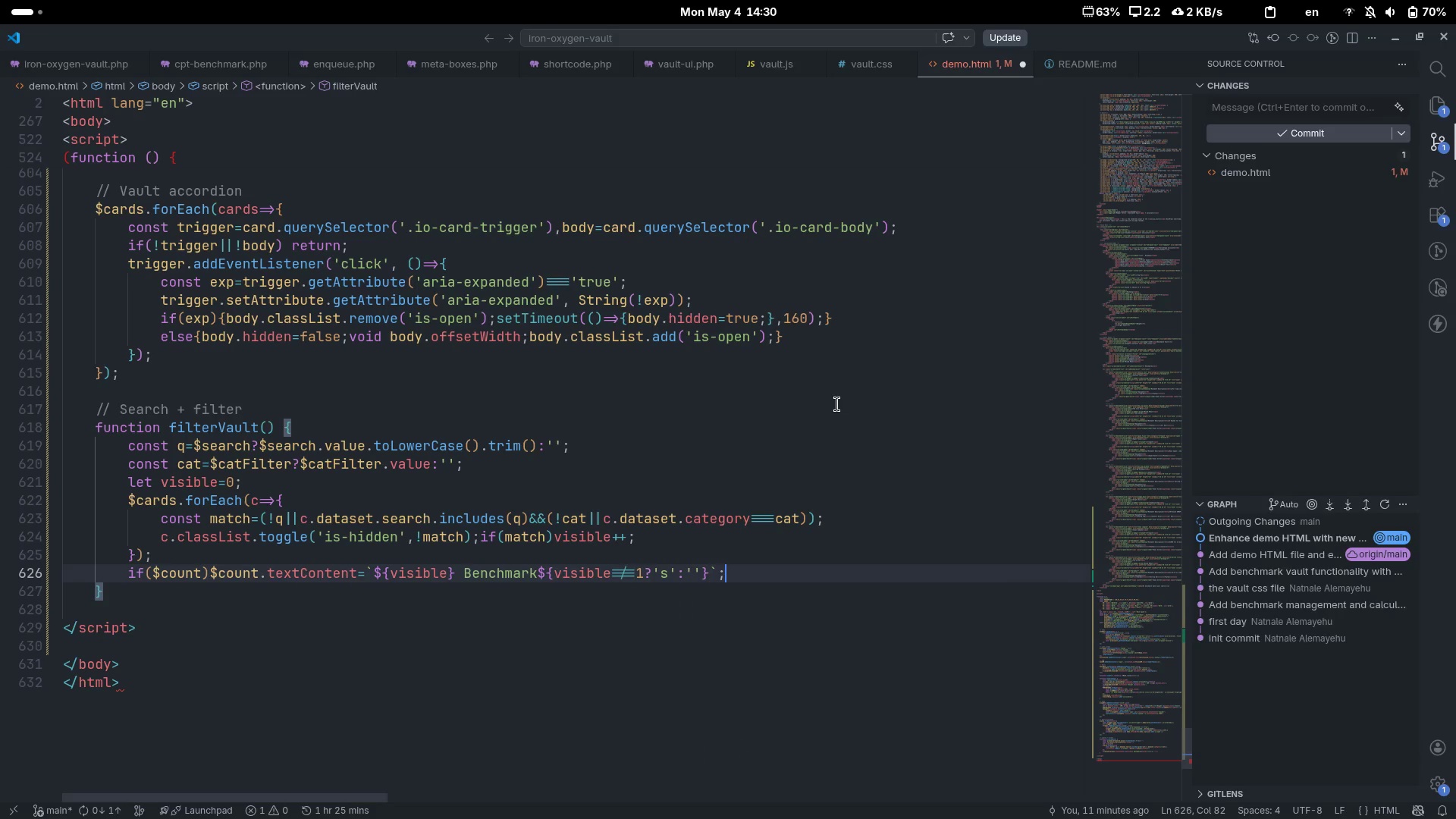 
key(Enter)
 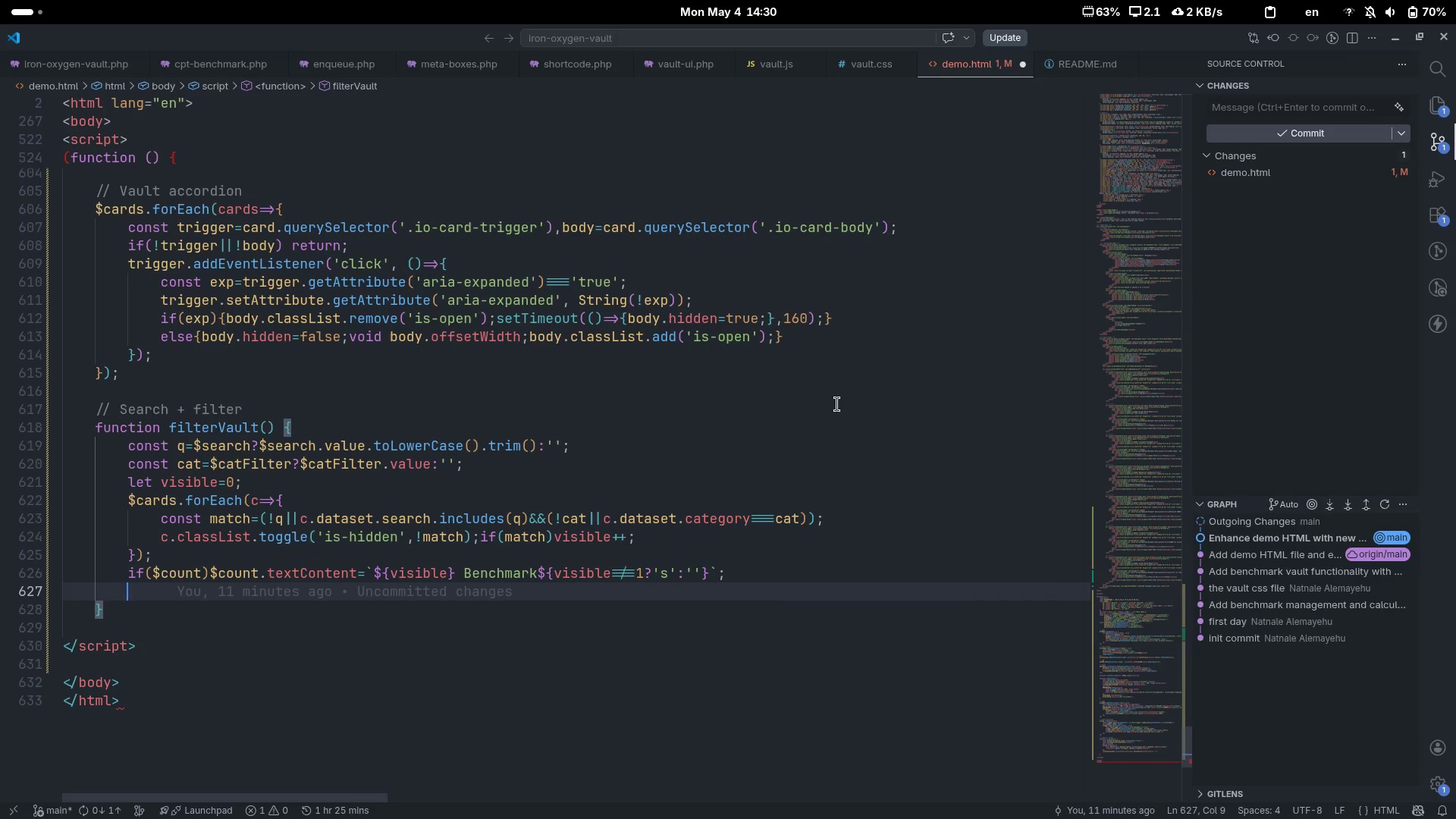 
type(if($em)
key(Tab)
 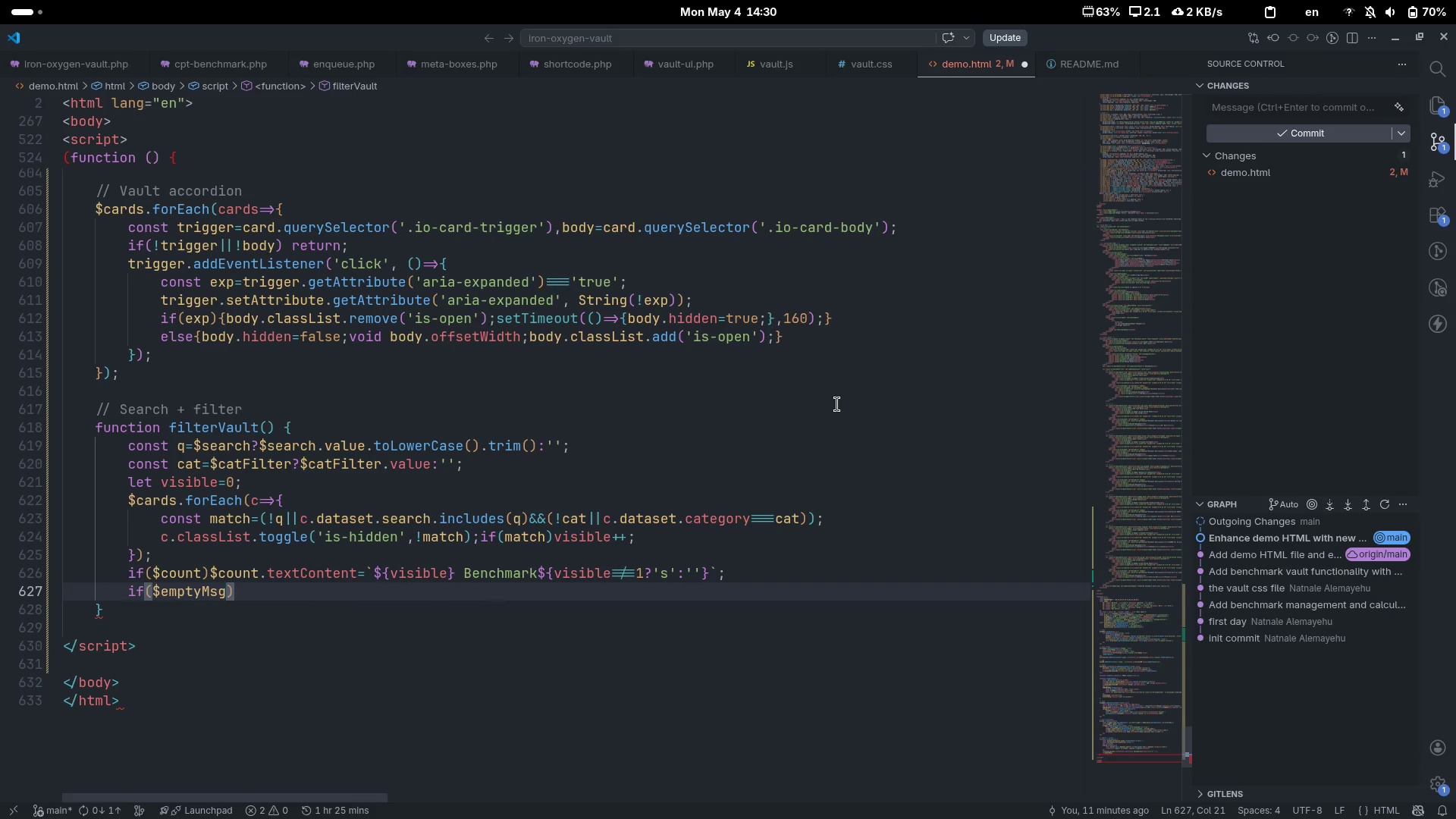 
key(ArrowRight)
 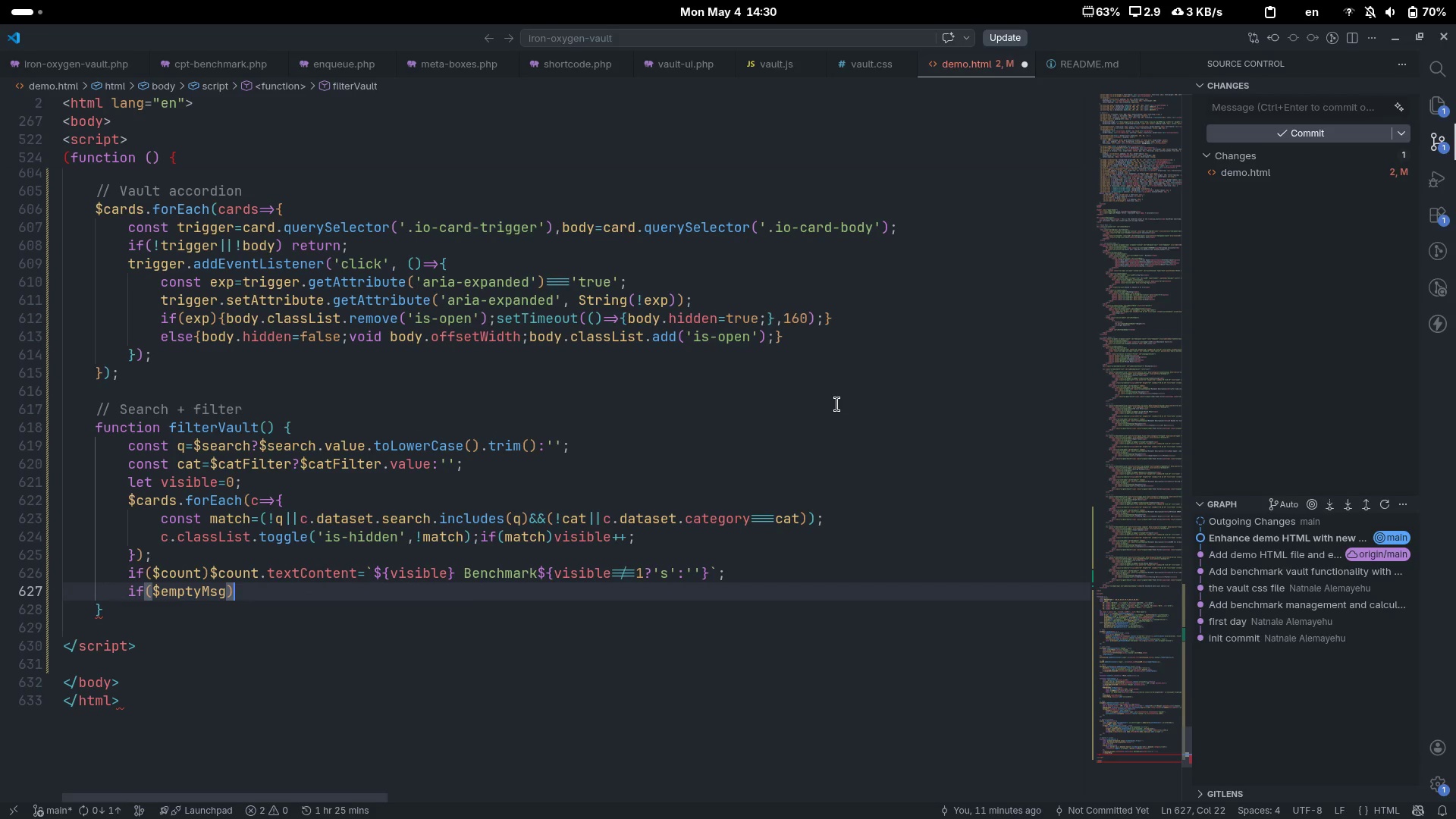 
type($em)
key(Tab)
type(.hidd)
key(Tab)
 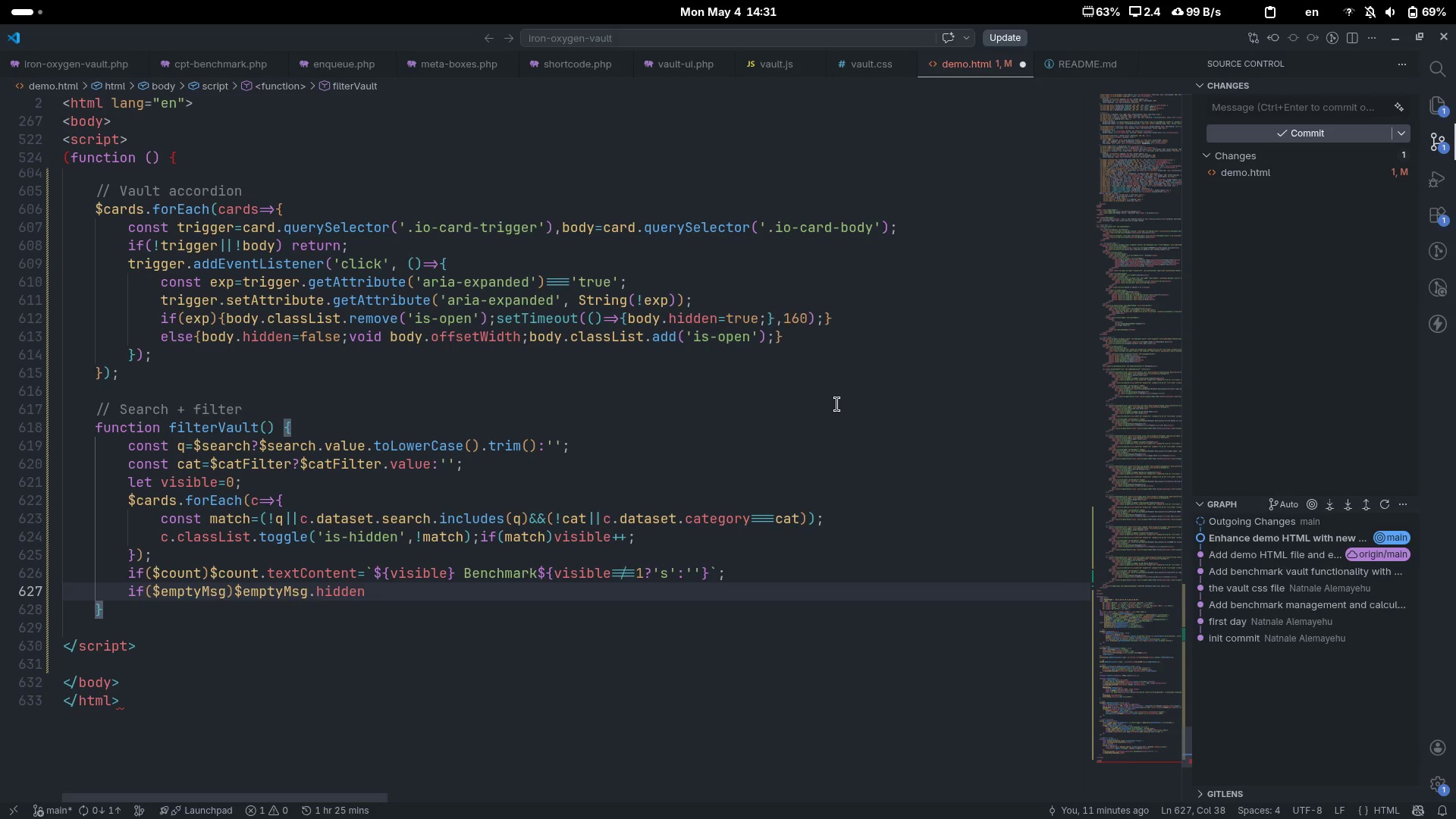 
wait(49.7)
 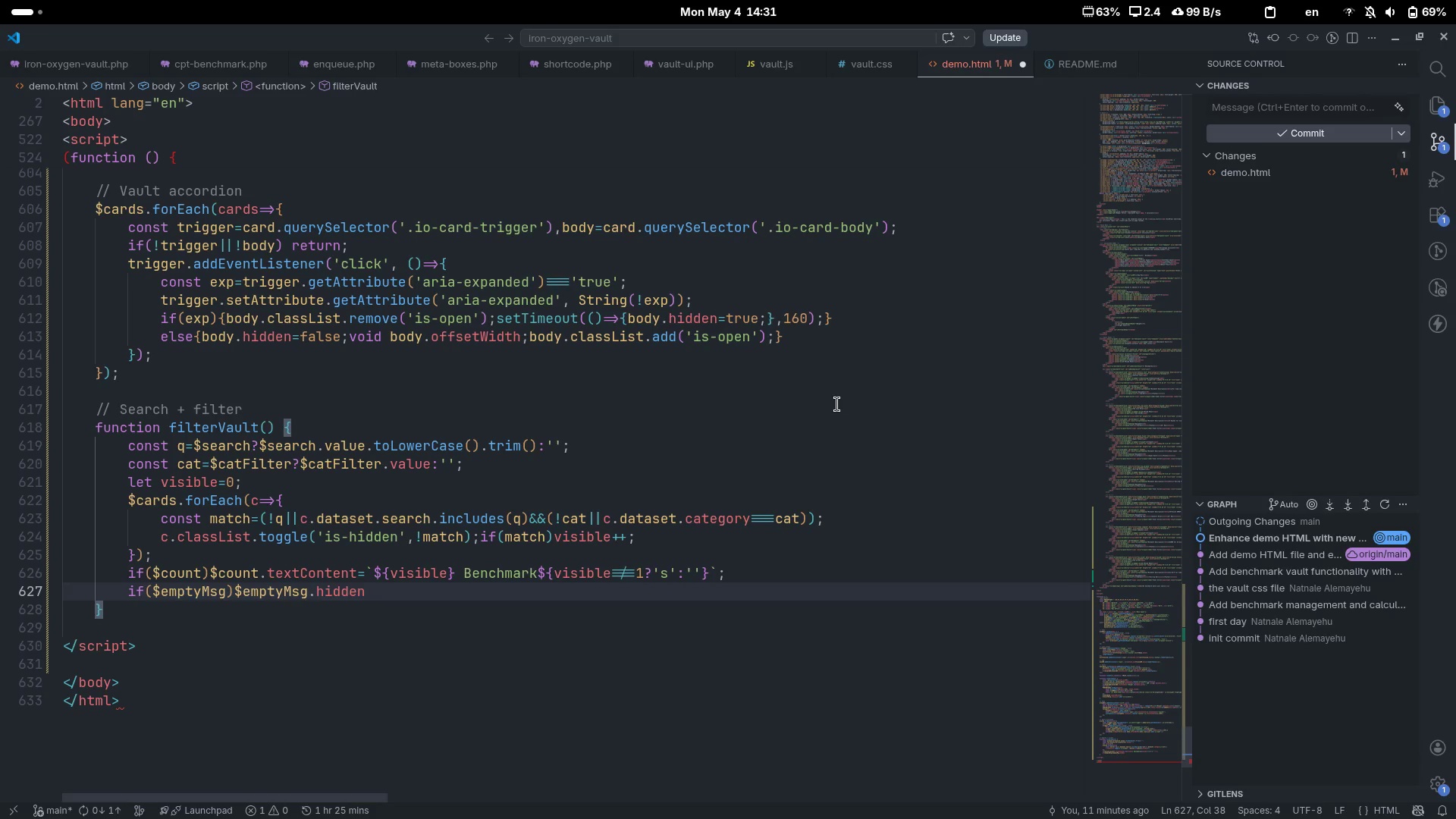 
key(Equal)
 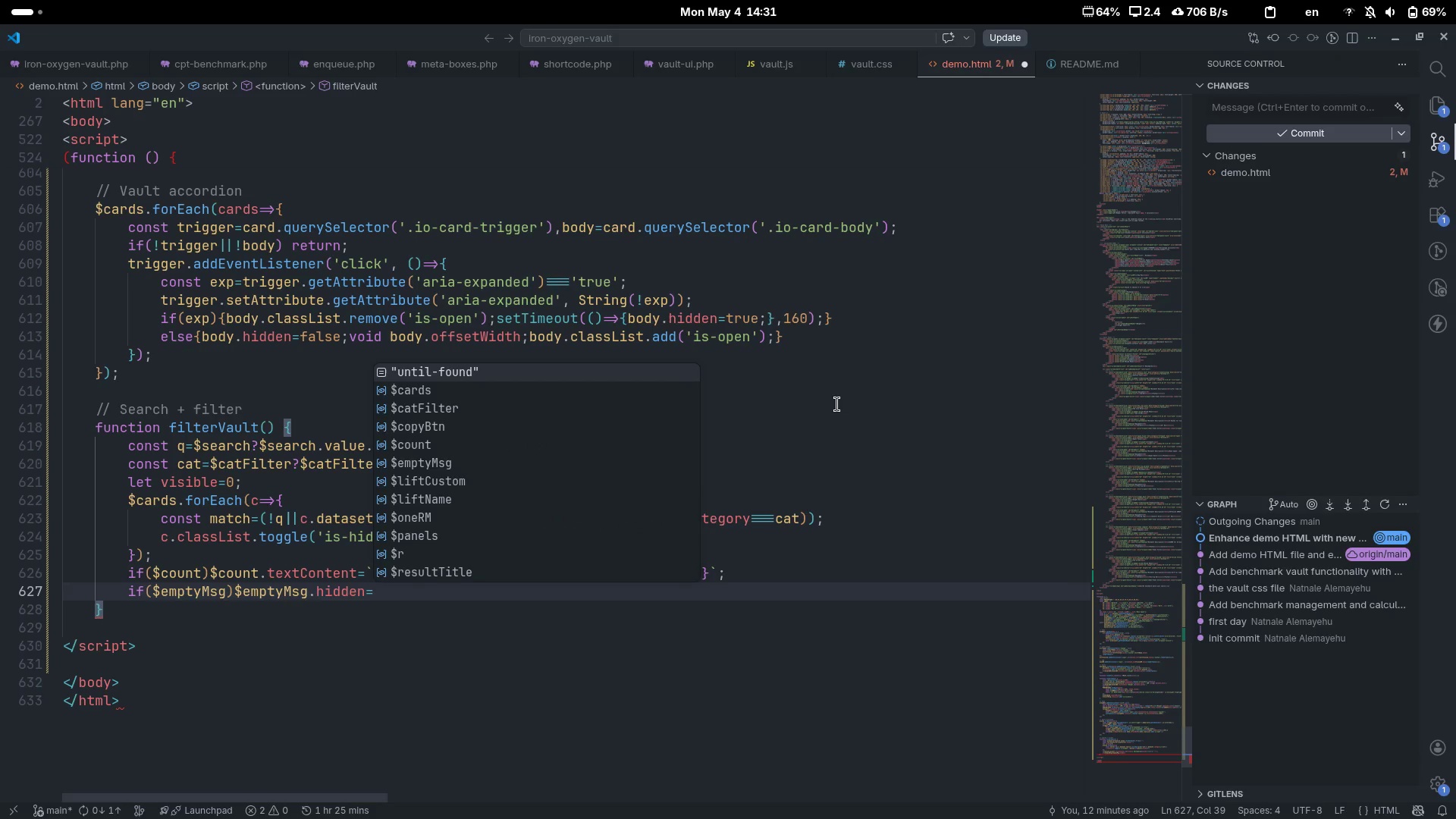 
type(visi)
key(Tab)
type(>0;)
 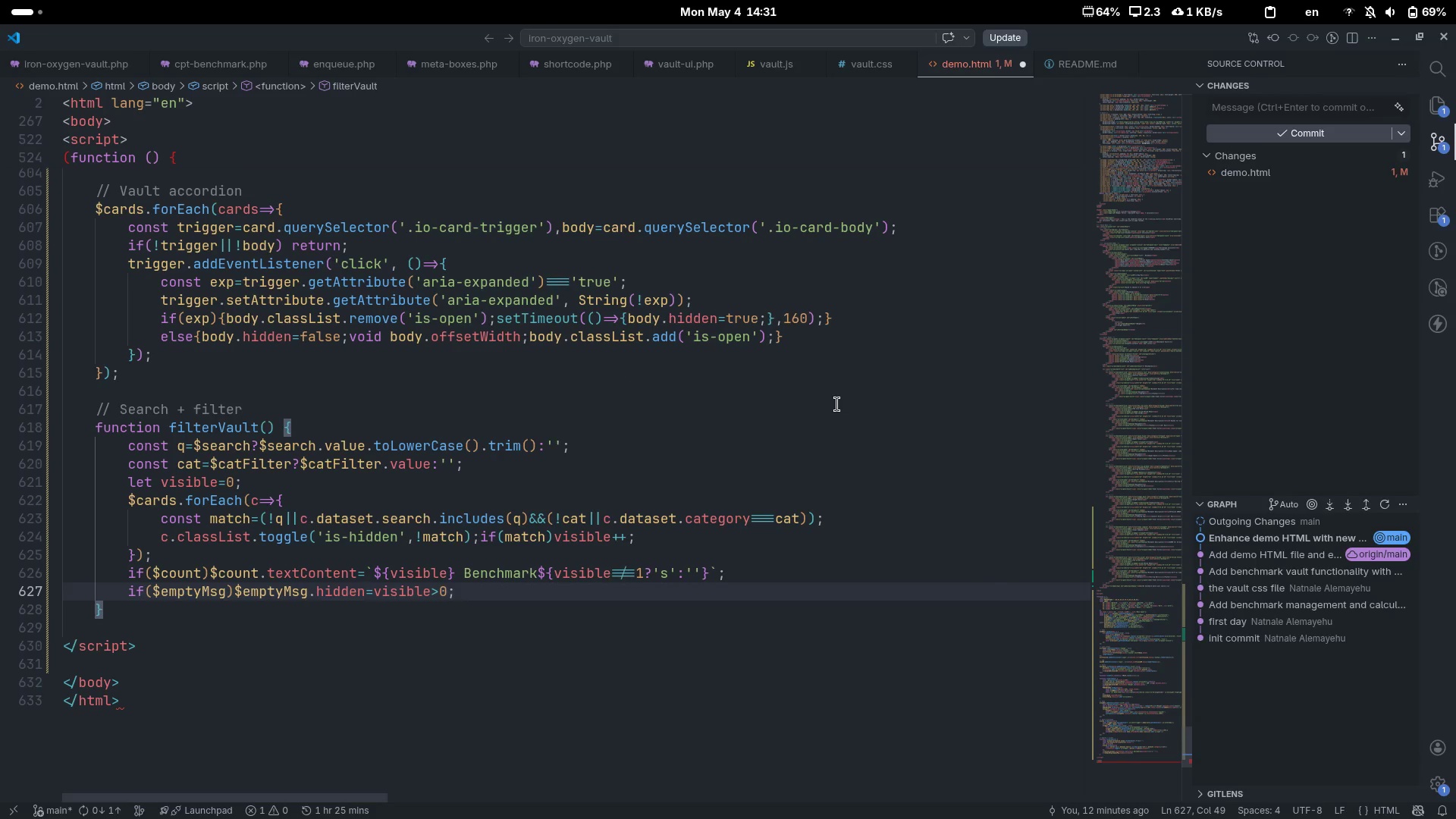 
wait(6.53)
 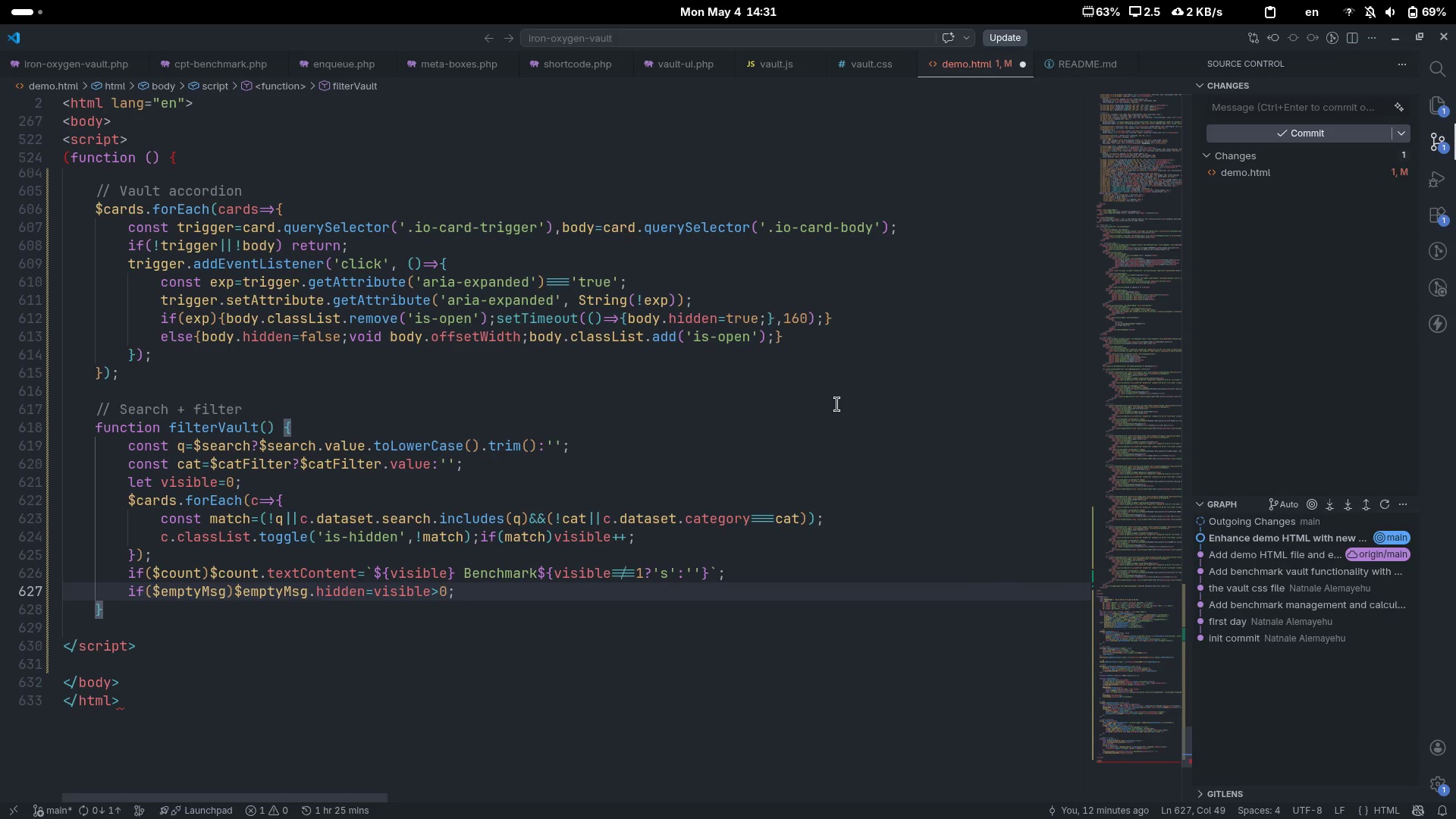 
key(ArrowDown)
 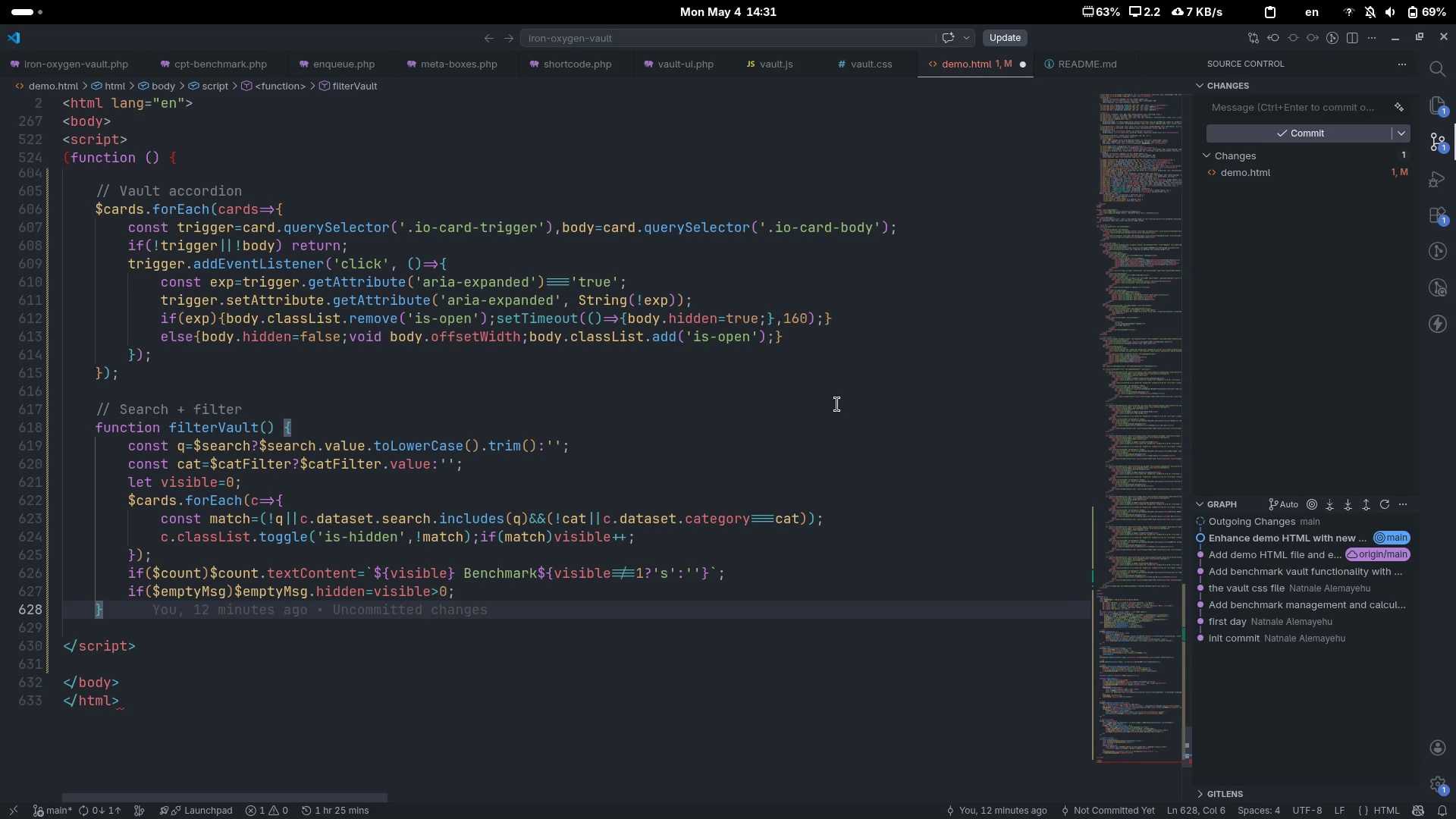 
key(Enter)
 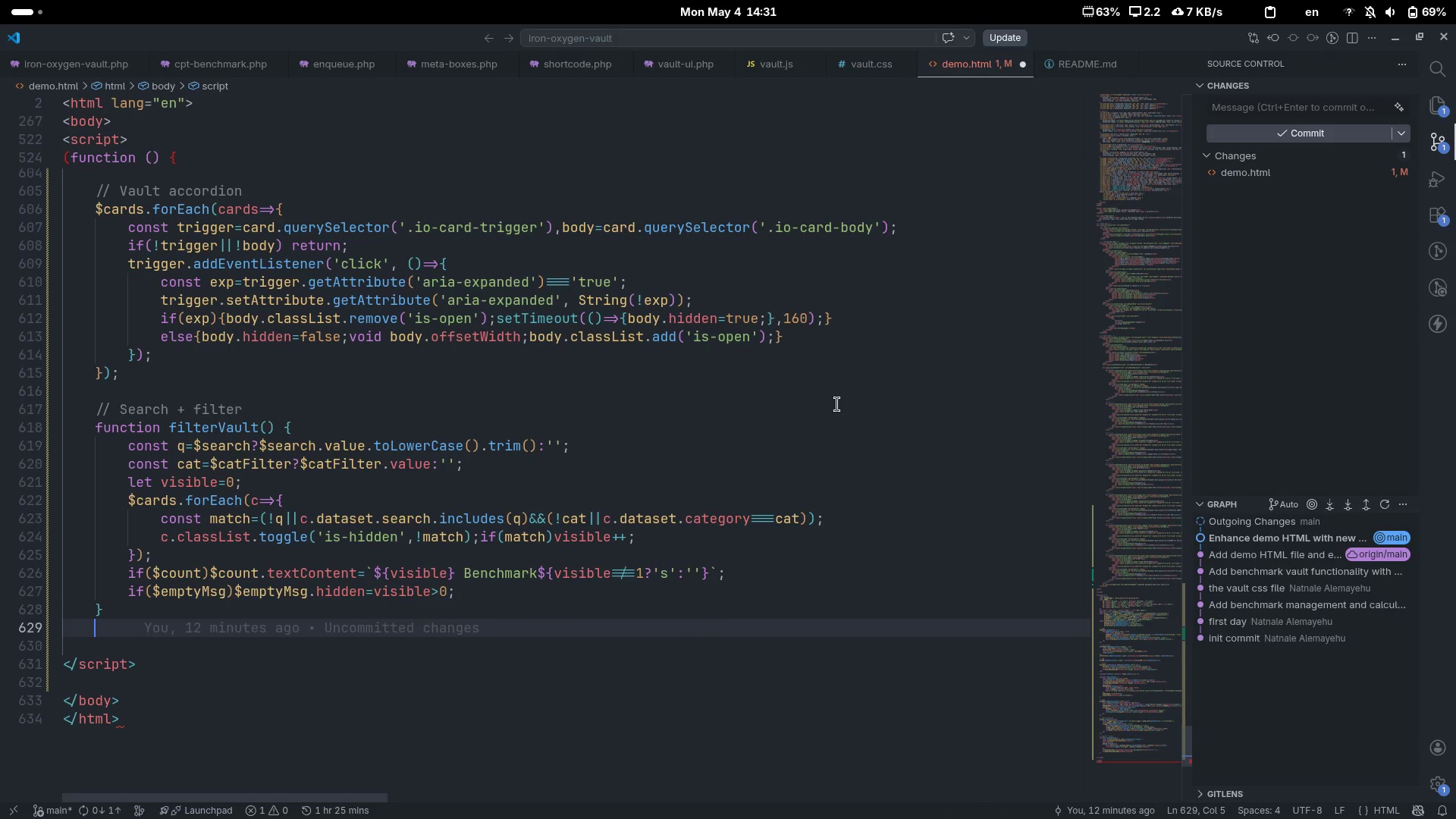 
type(f)
key(Backspace)
type(if($sear)
key(Tab)
 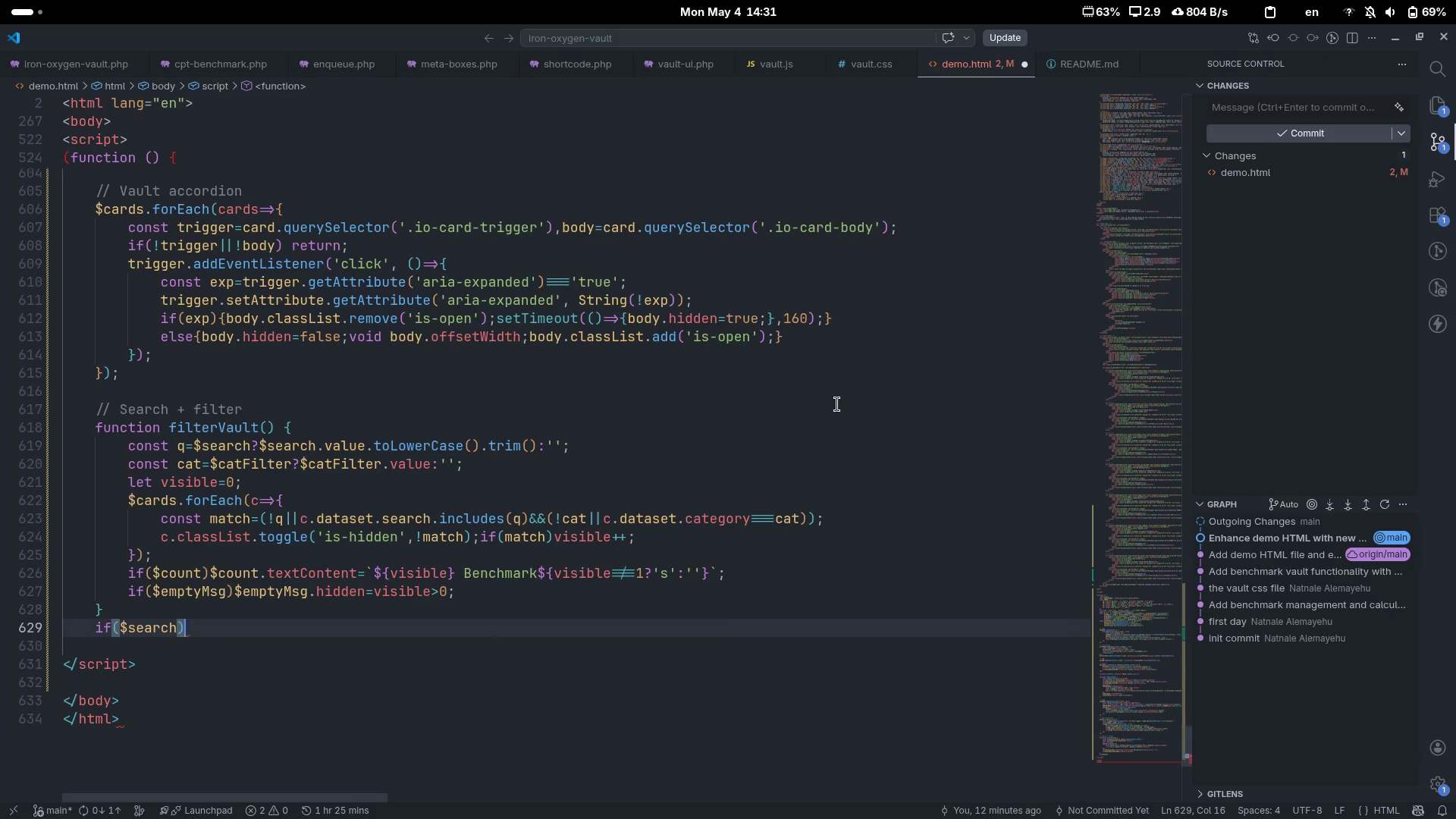 
 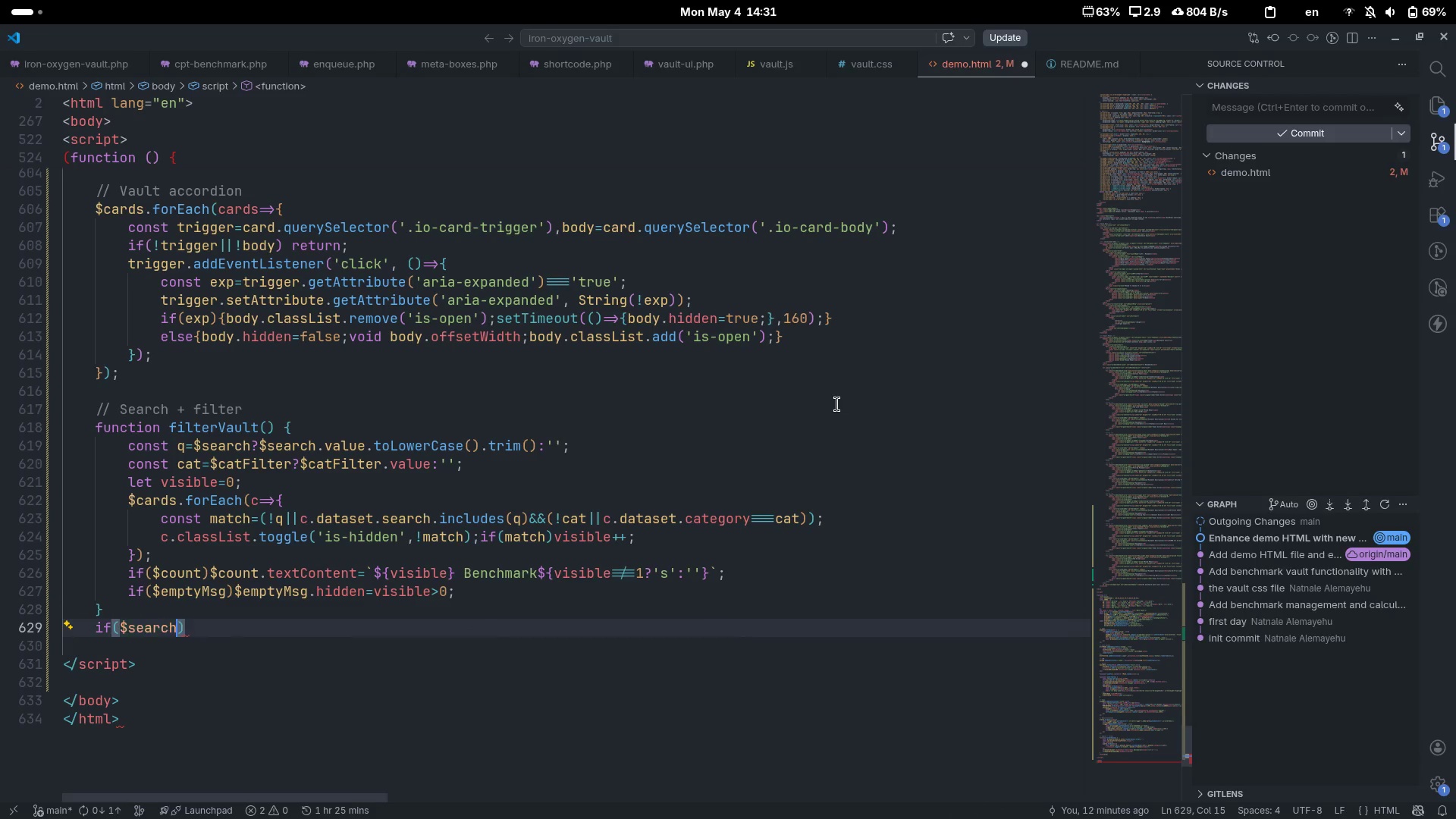 
key(ArrowRight)
 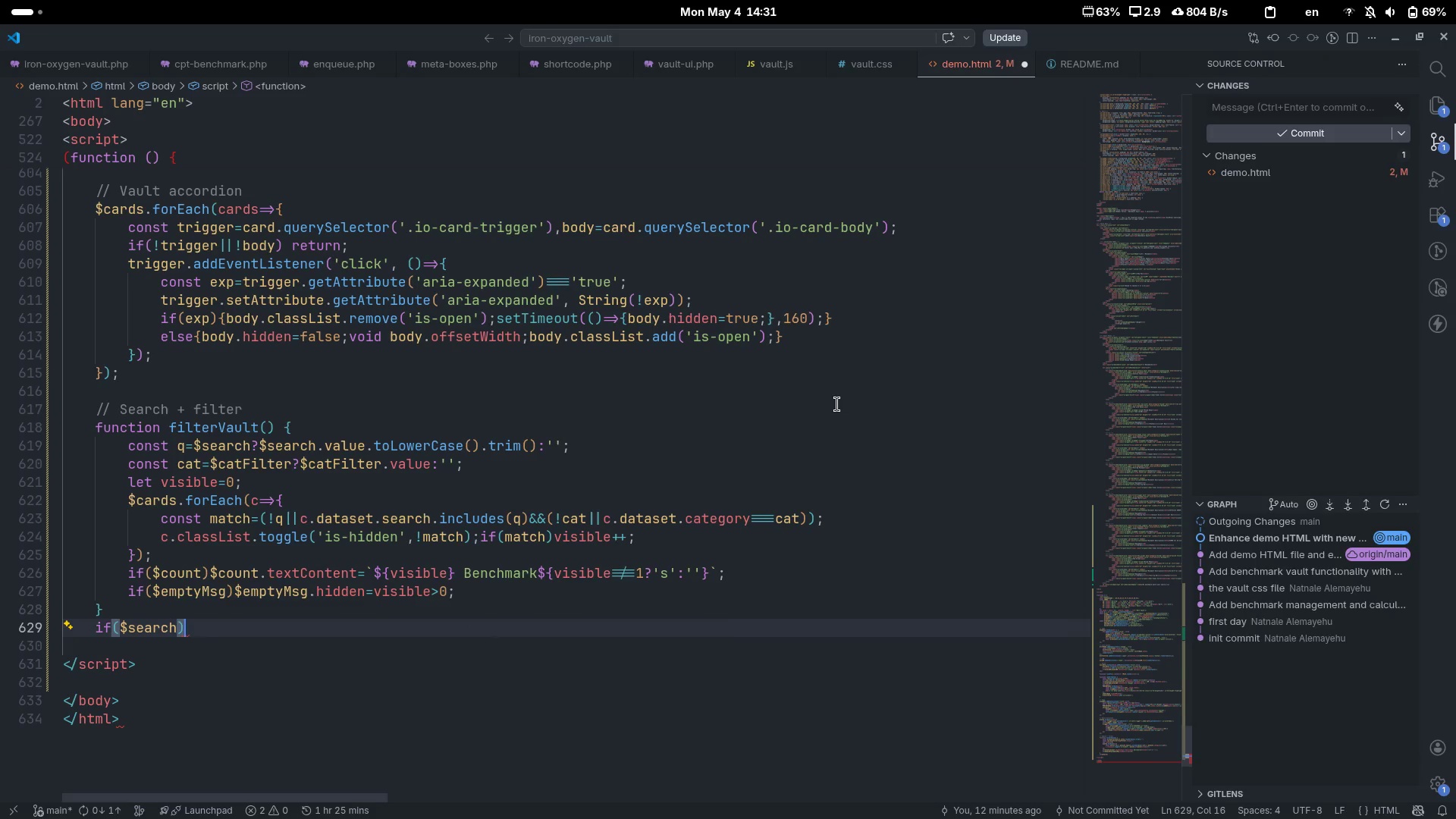 
type($eas)
key(Tab)
 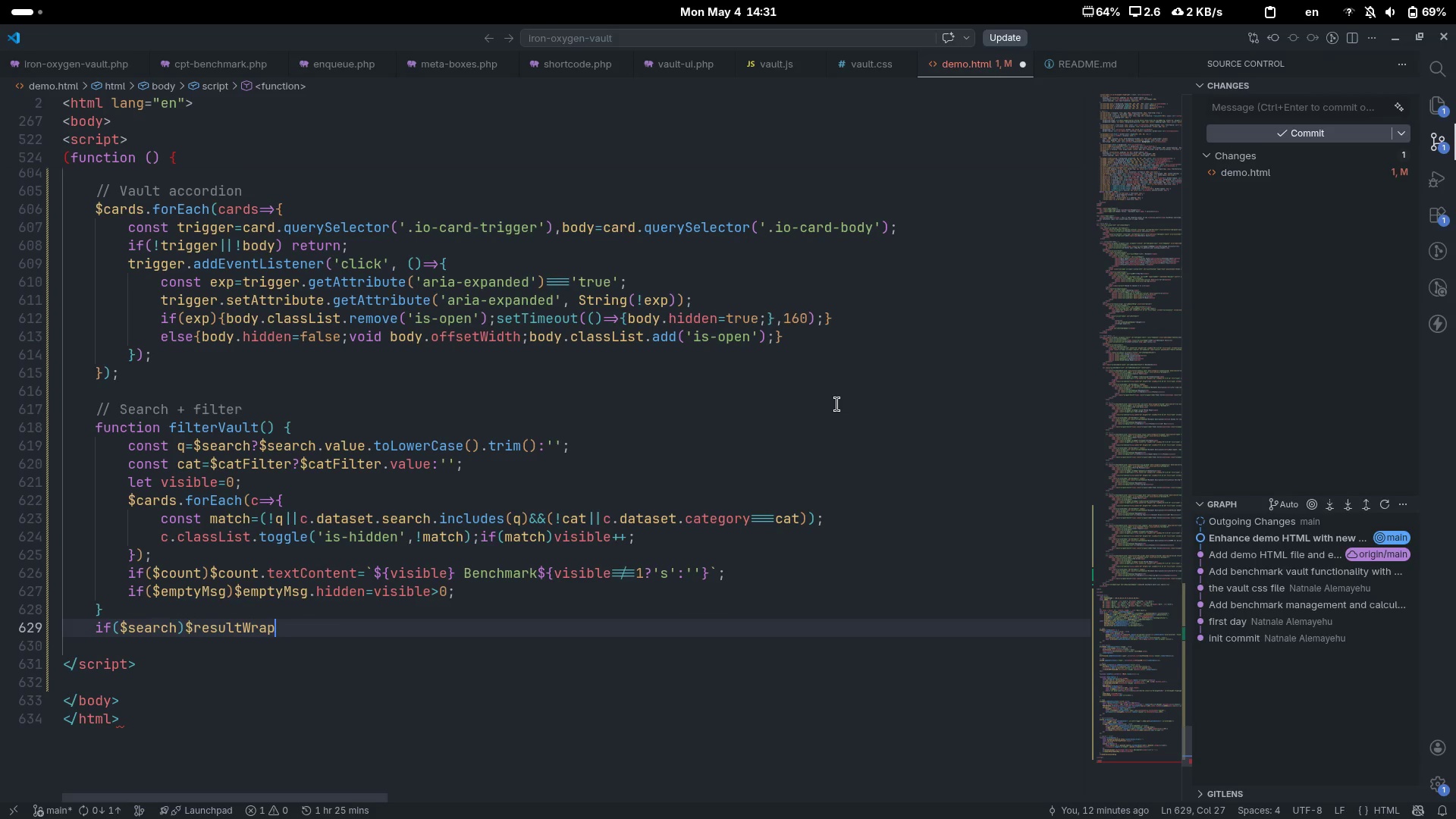 
key(Control+ControlLeft)
 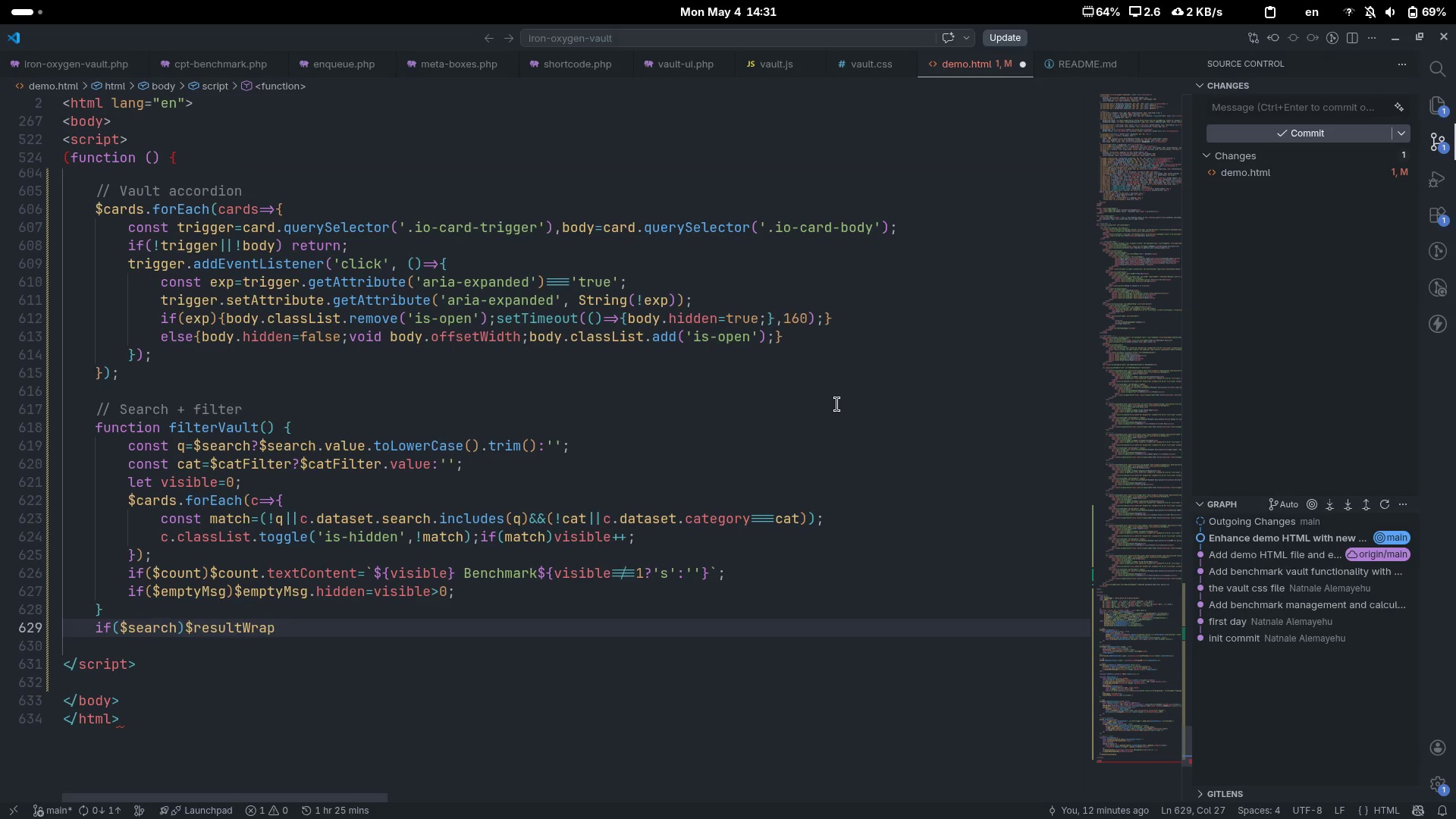 
key(Control+Backspace)
 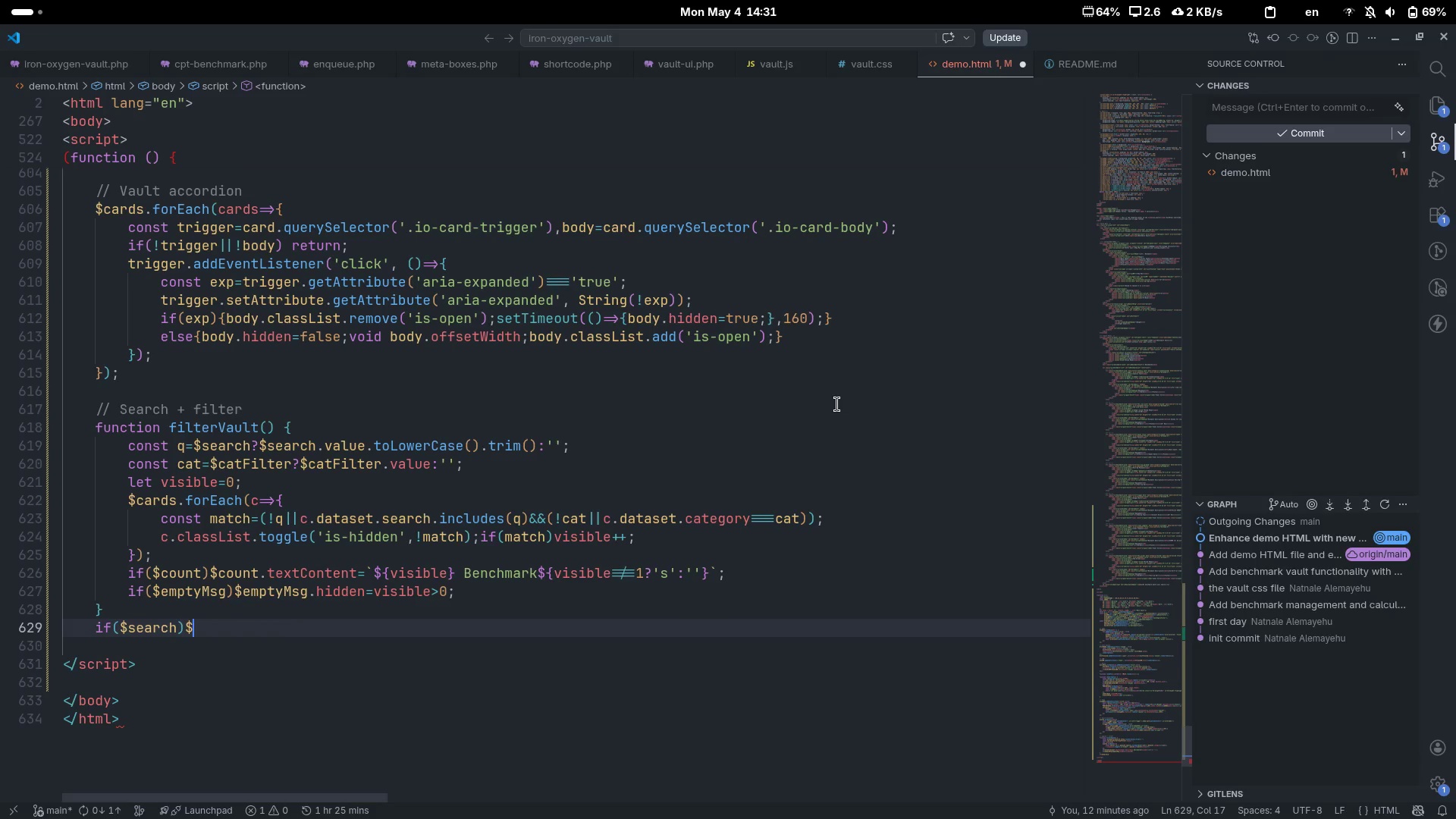 
type(search.add)
 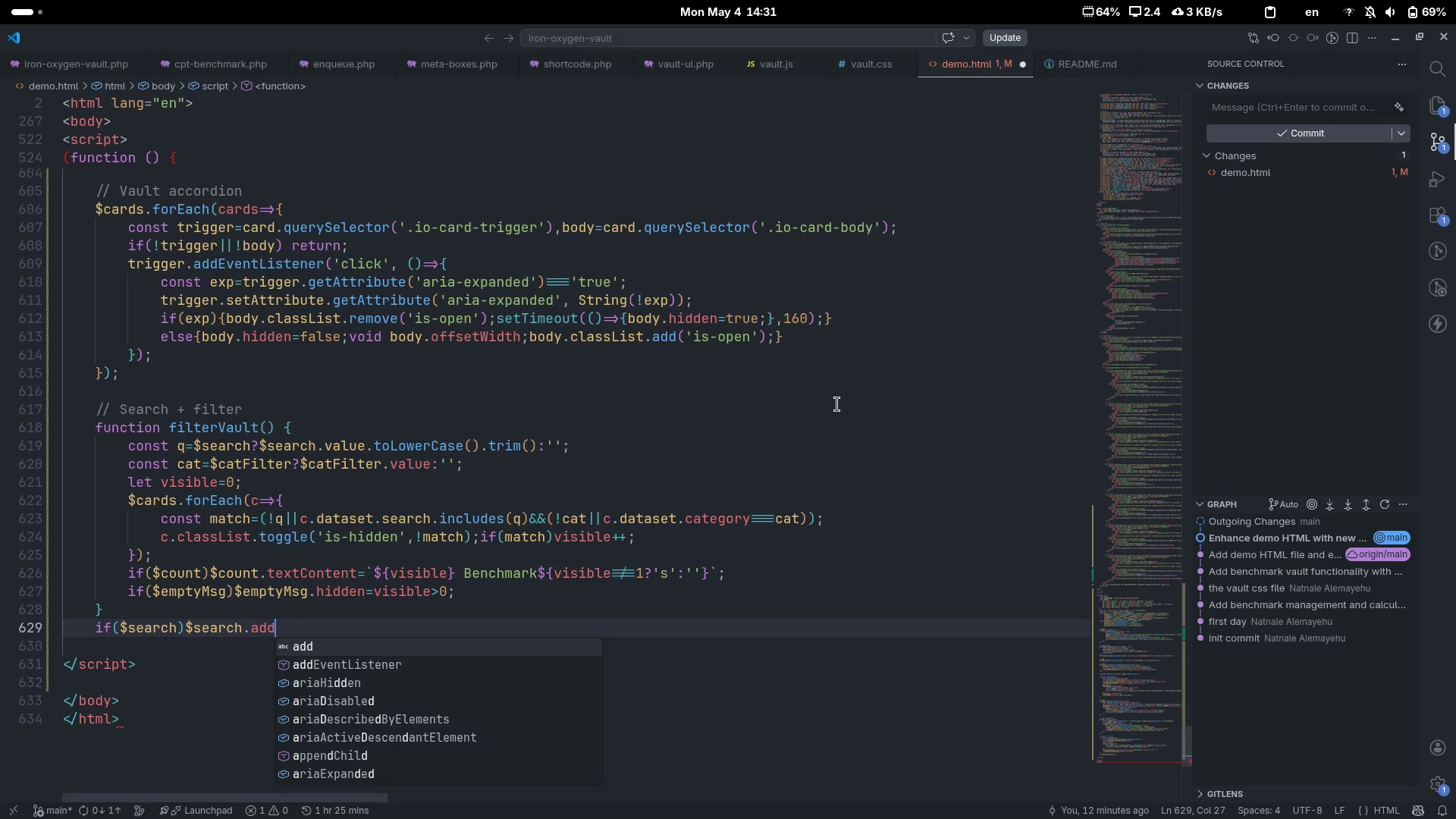 
key(ArrowDown)
 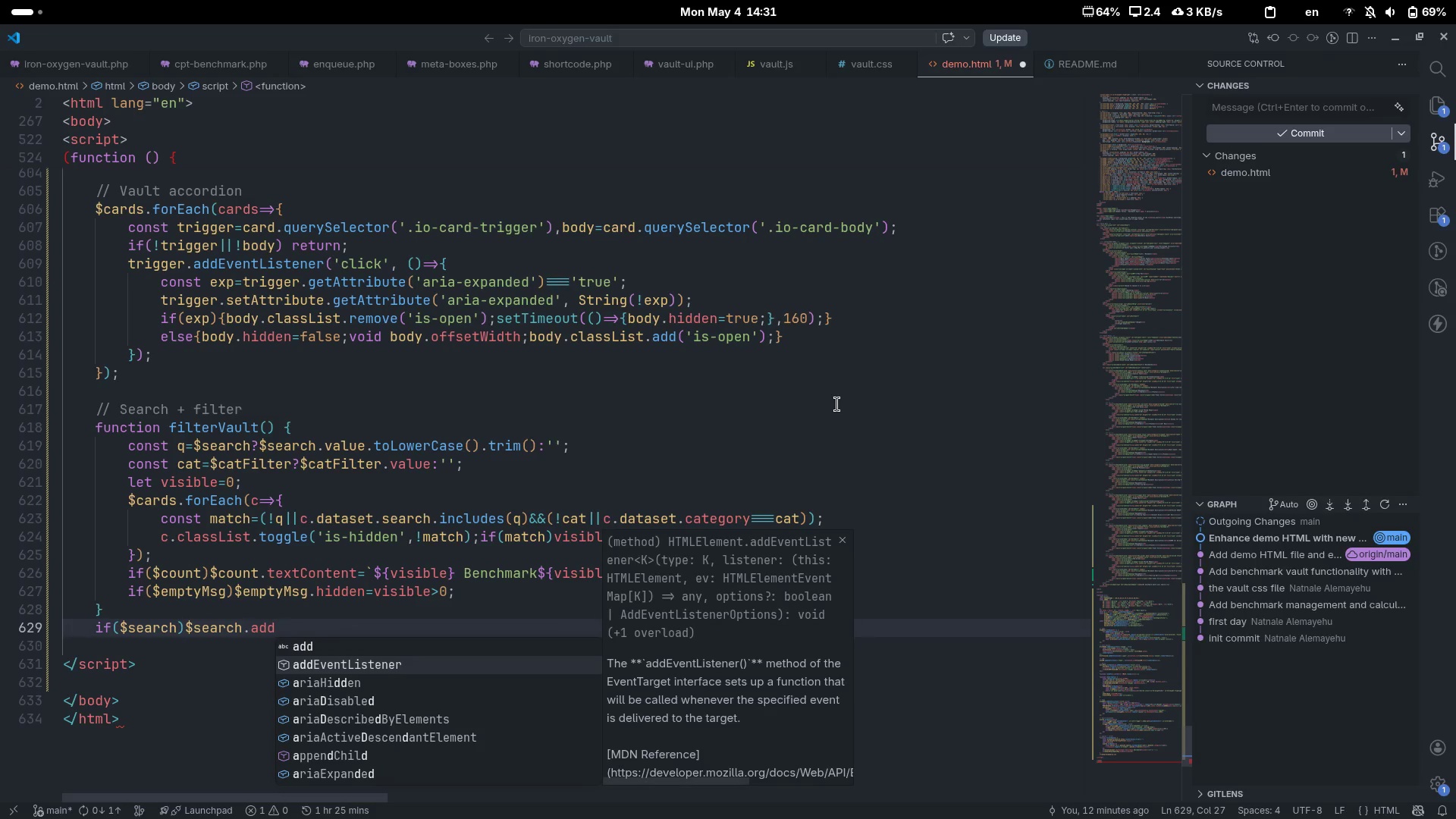 
key(Enter)
 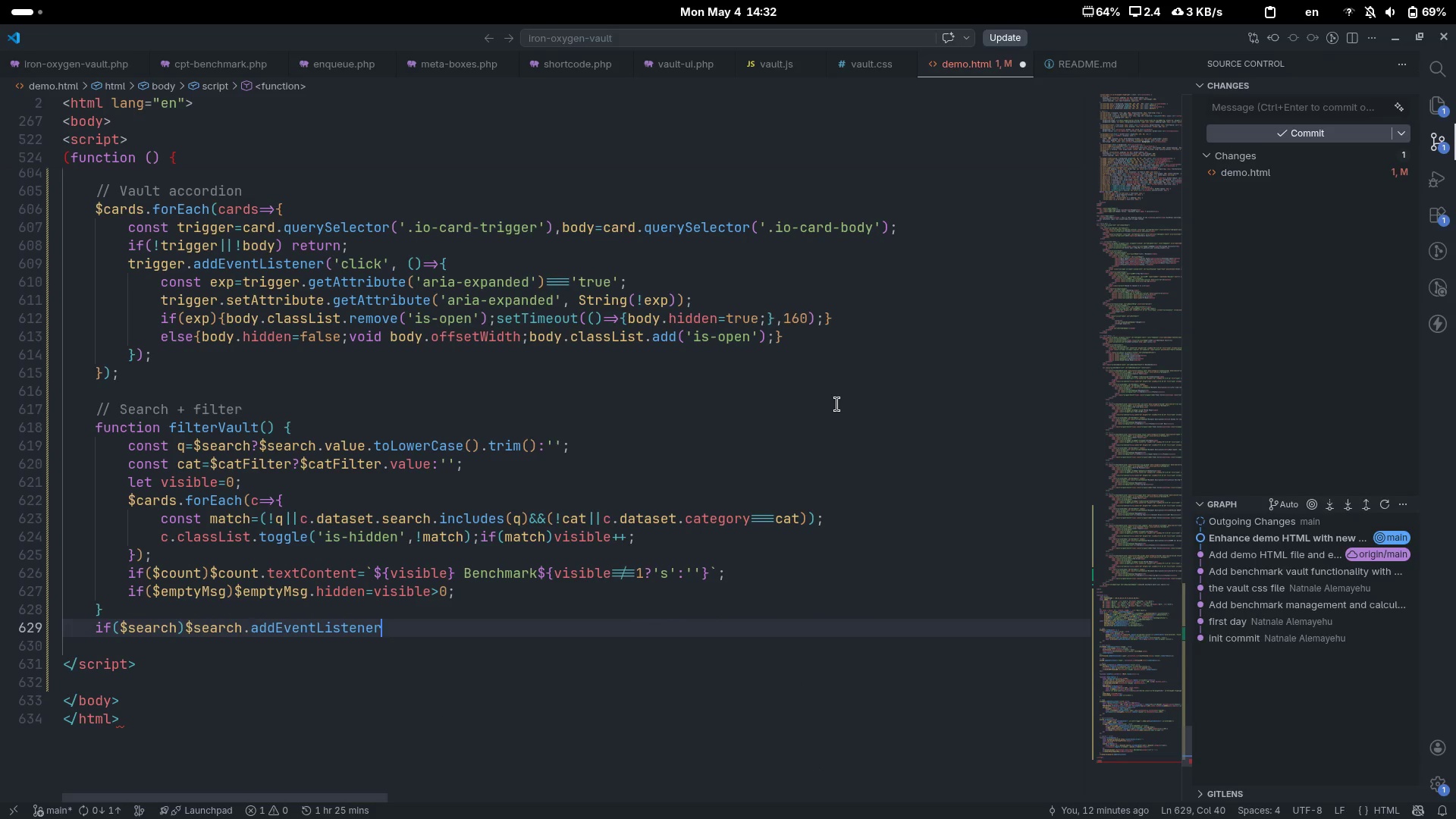 
type((;)
key(Backspace)
type('input)
 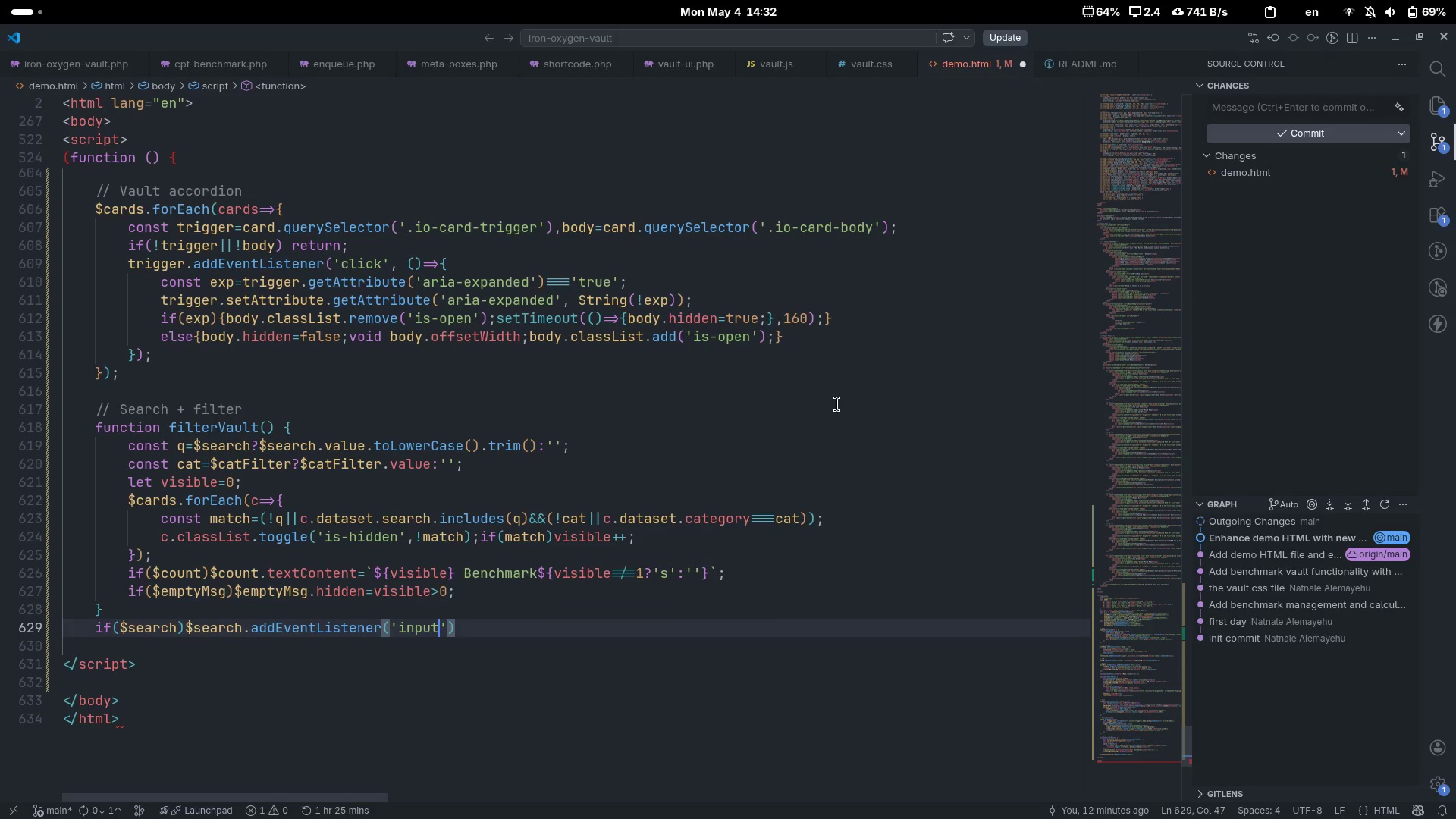 
key(ArrowRight)
 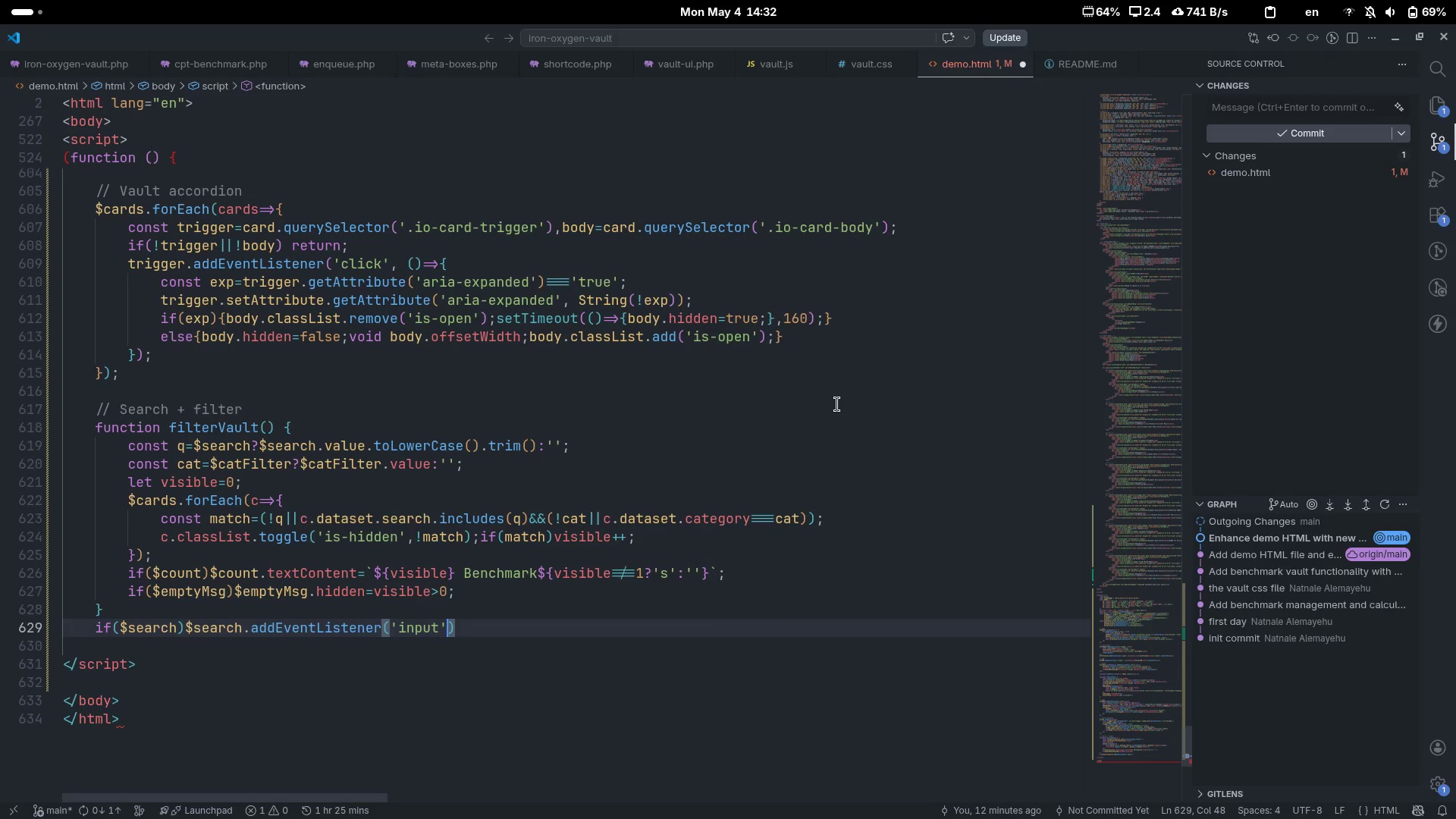 
type(,filterVa)
key(Tab)
 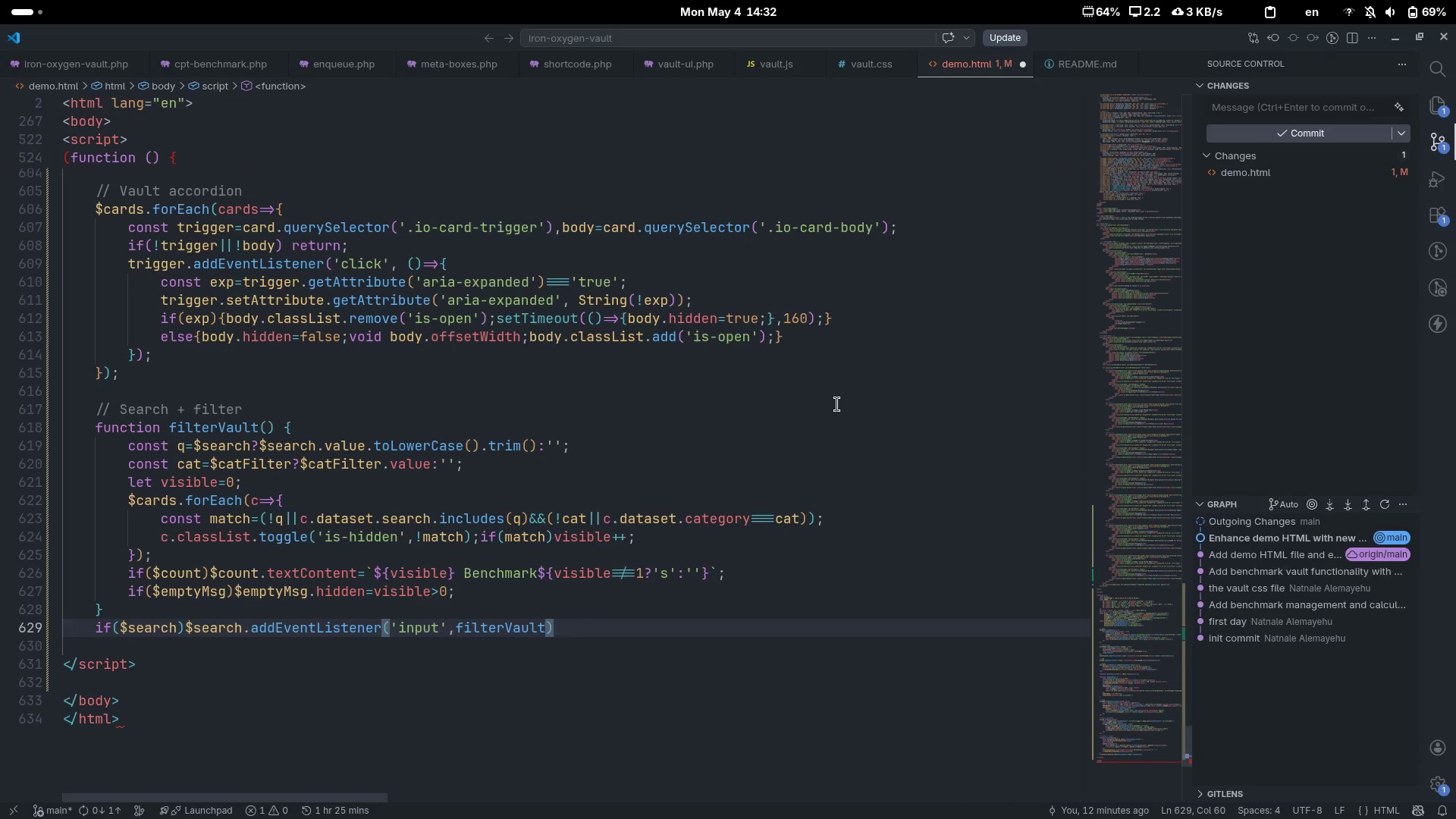 
key(ArrowRight)
 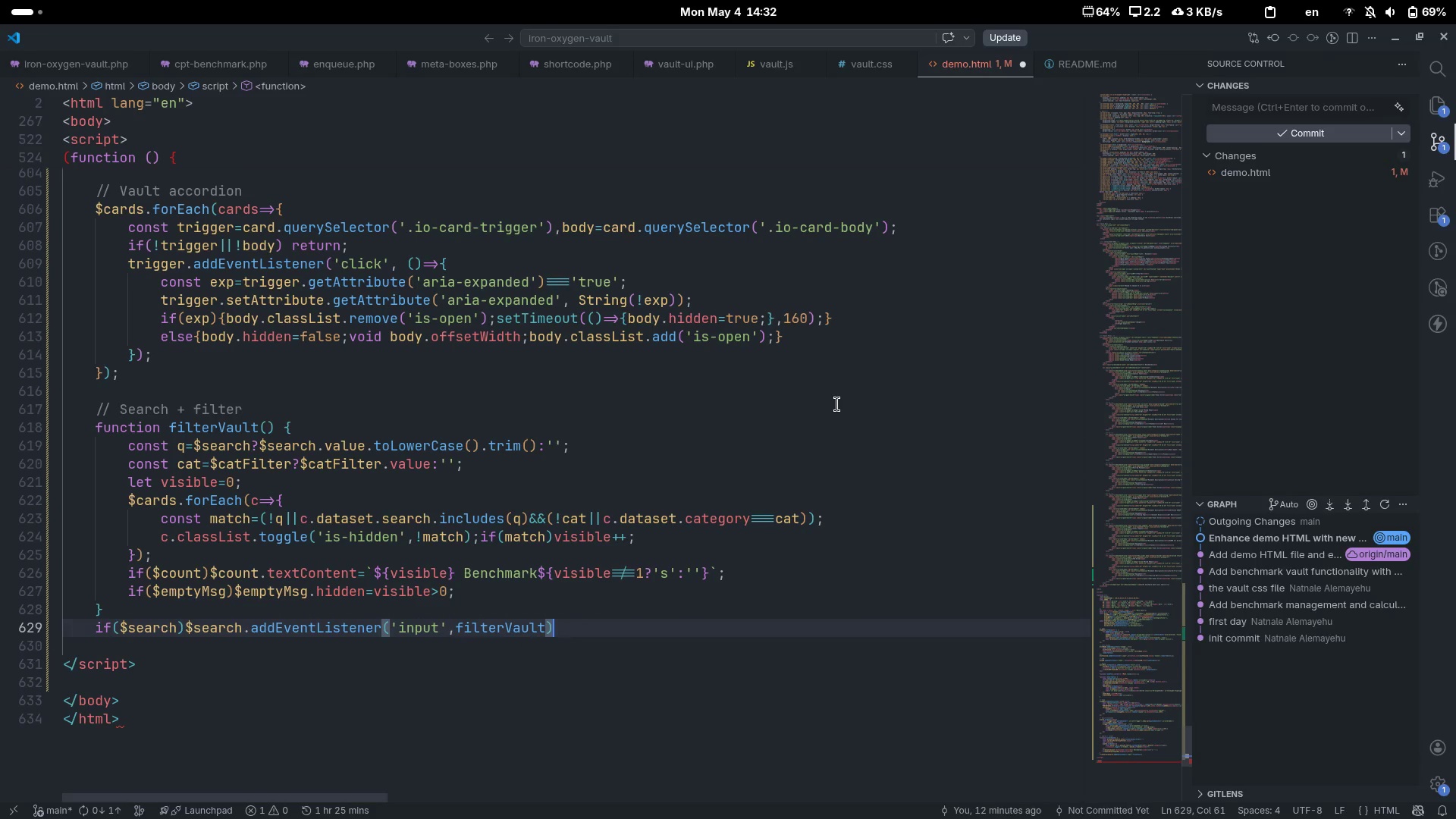 
key(Semicolon)
 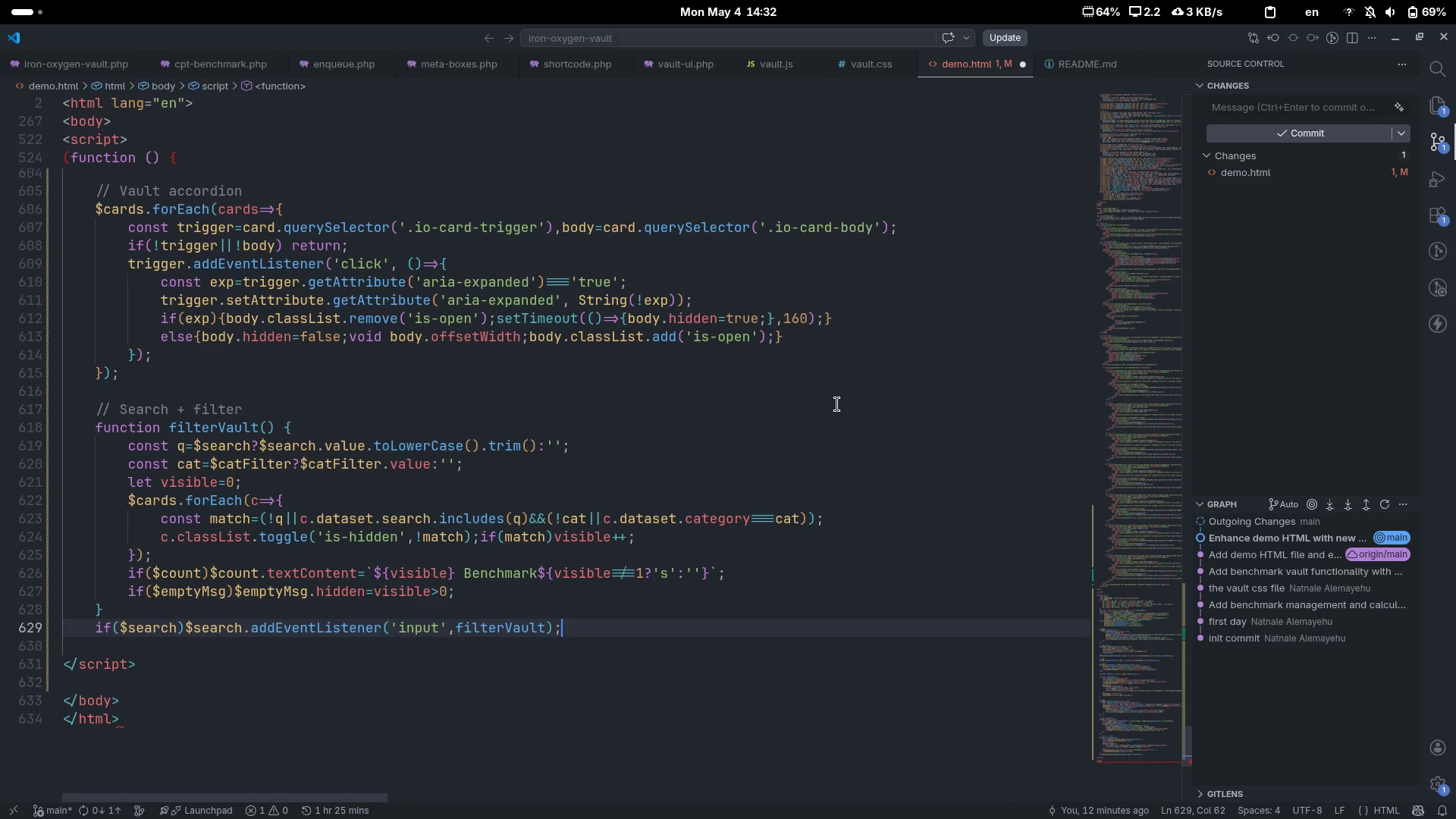 
key(Enter)
 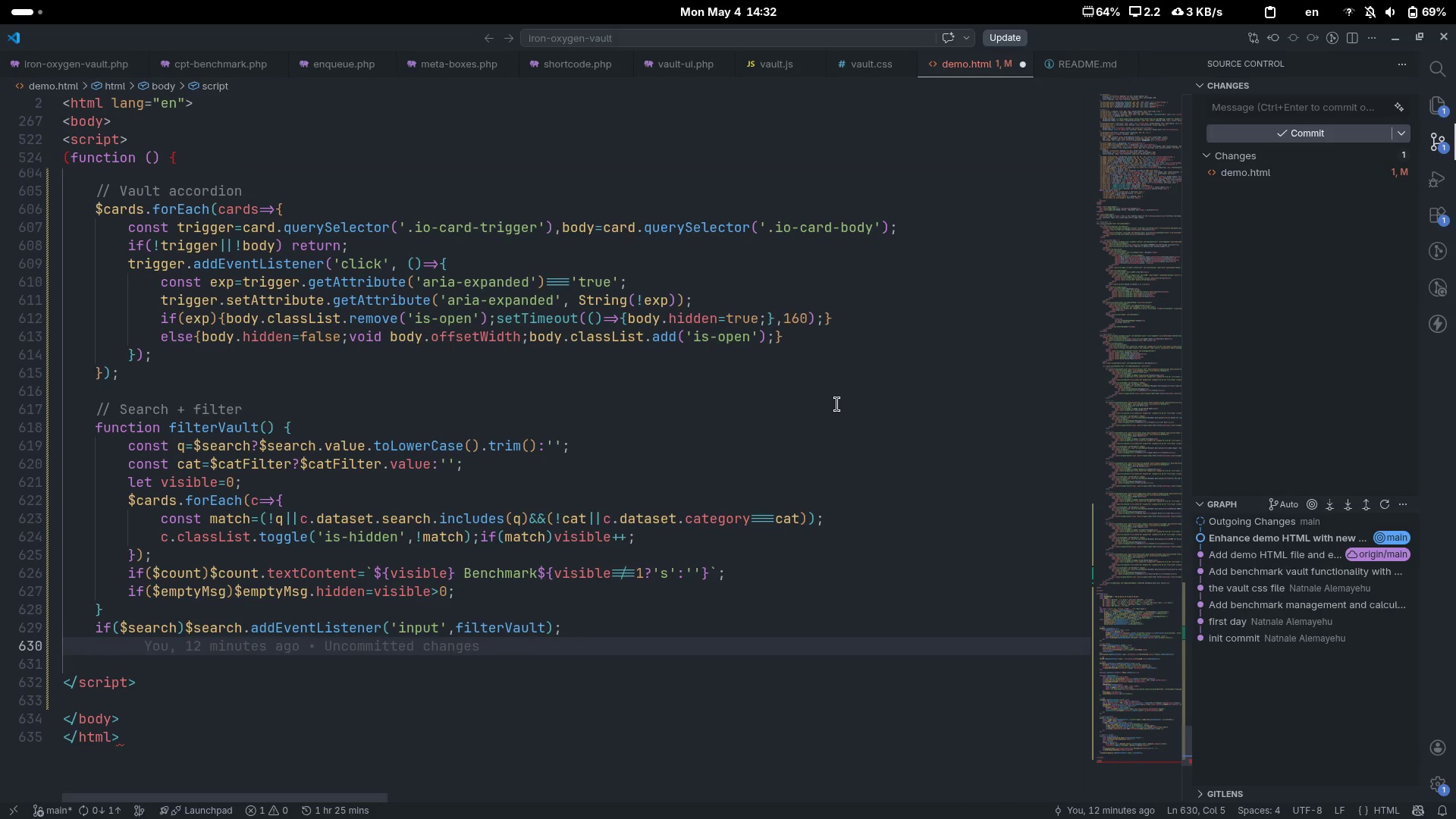 
type(if($car)
key(Backspace)
type(tFi)
key(Tab)
 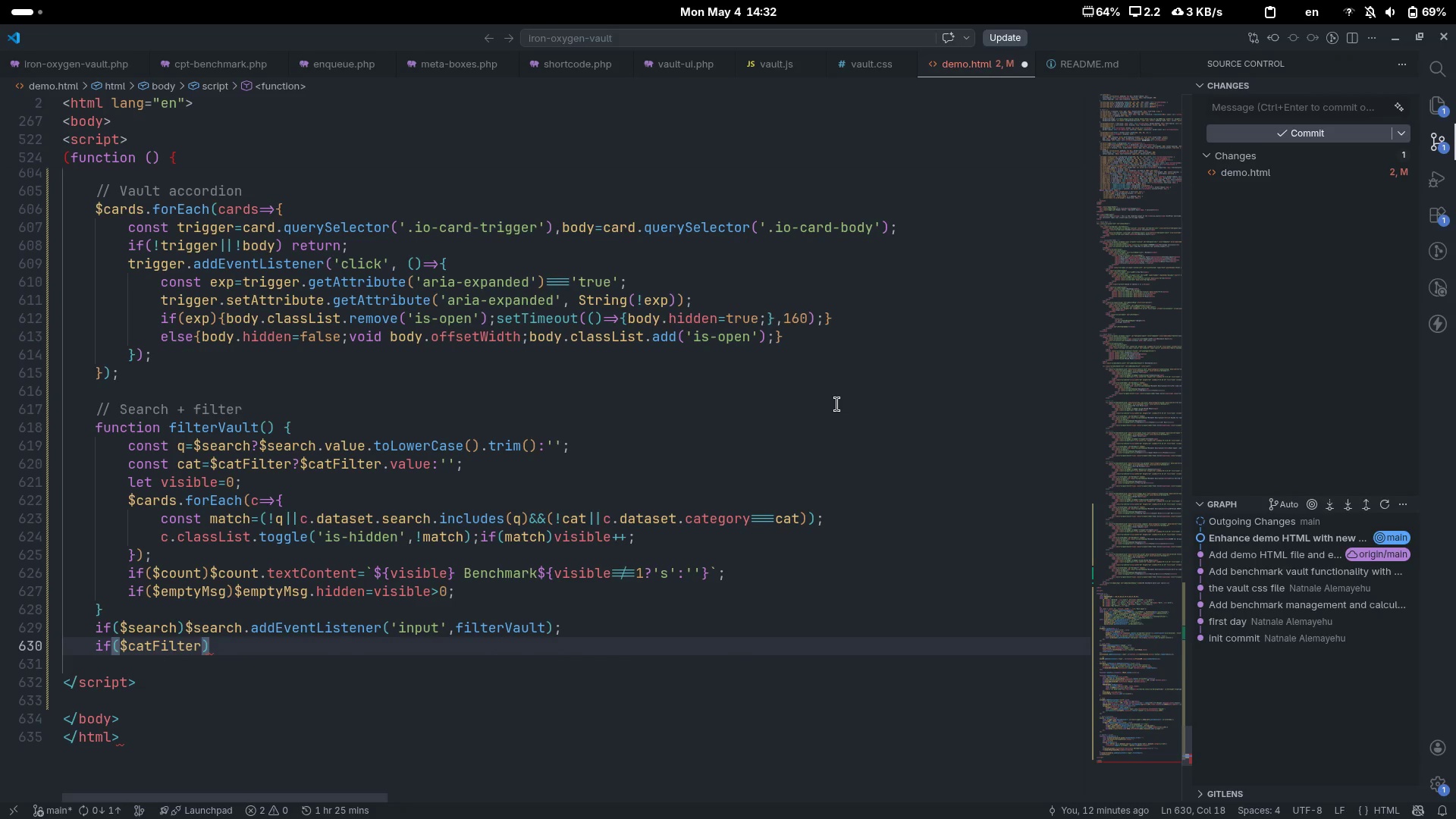 
key(ArrowRight)
 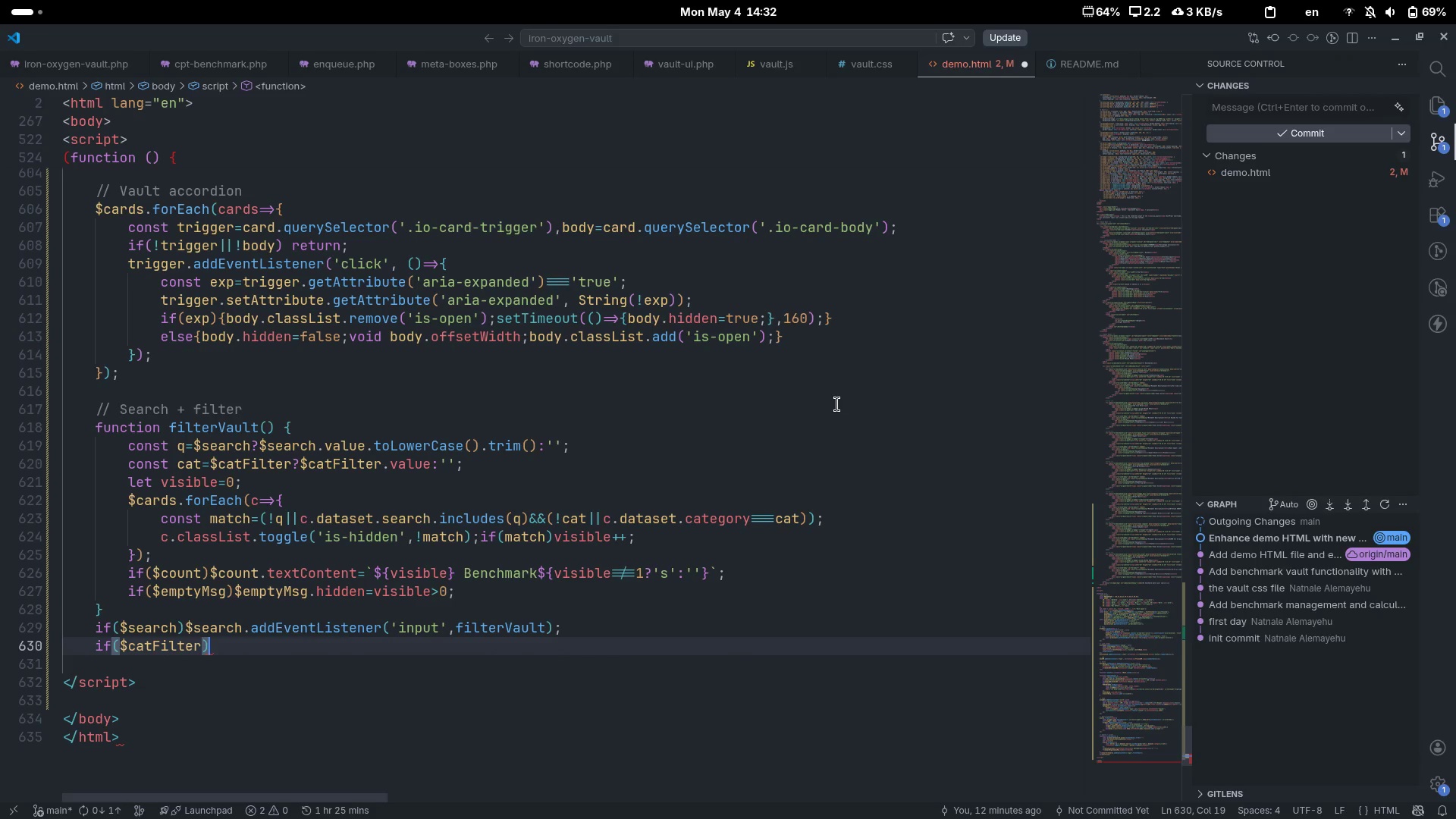 
type($catFi)
key(Tab)
type(.addeve)
key(Tab)
 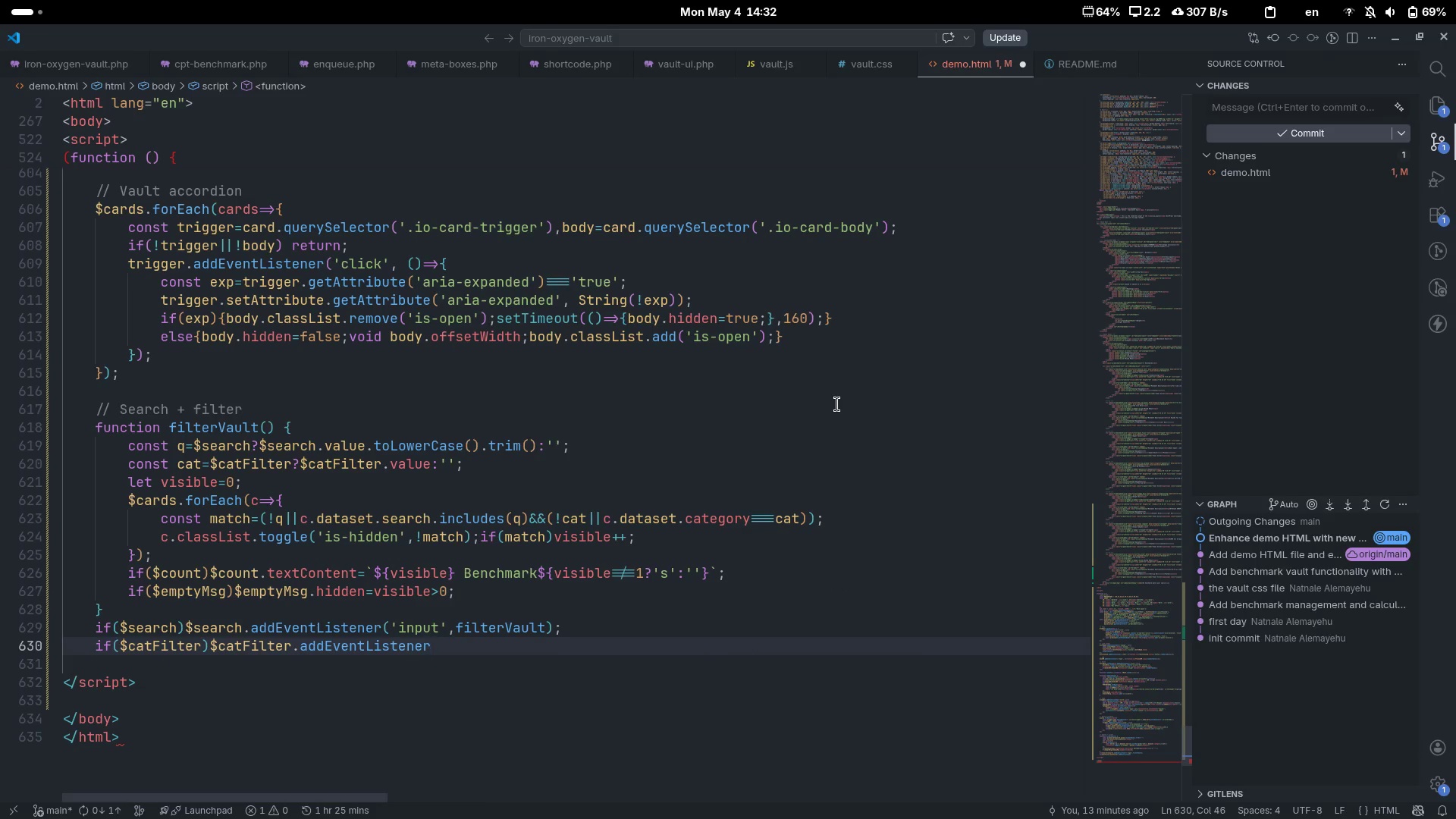 
type((;c)
key(Backspace)
key(Backspace)
type('change)
 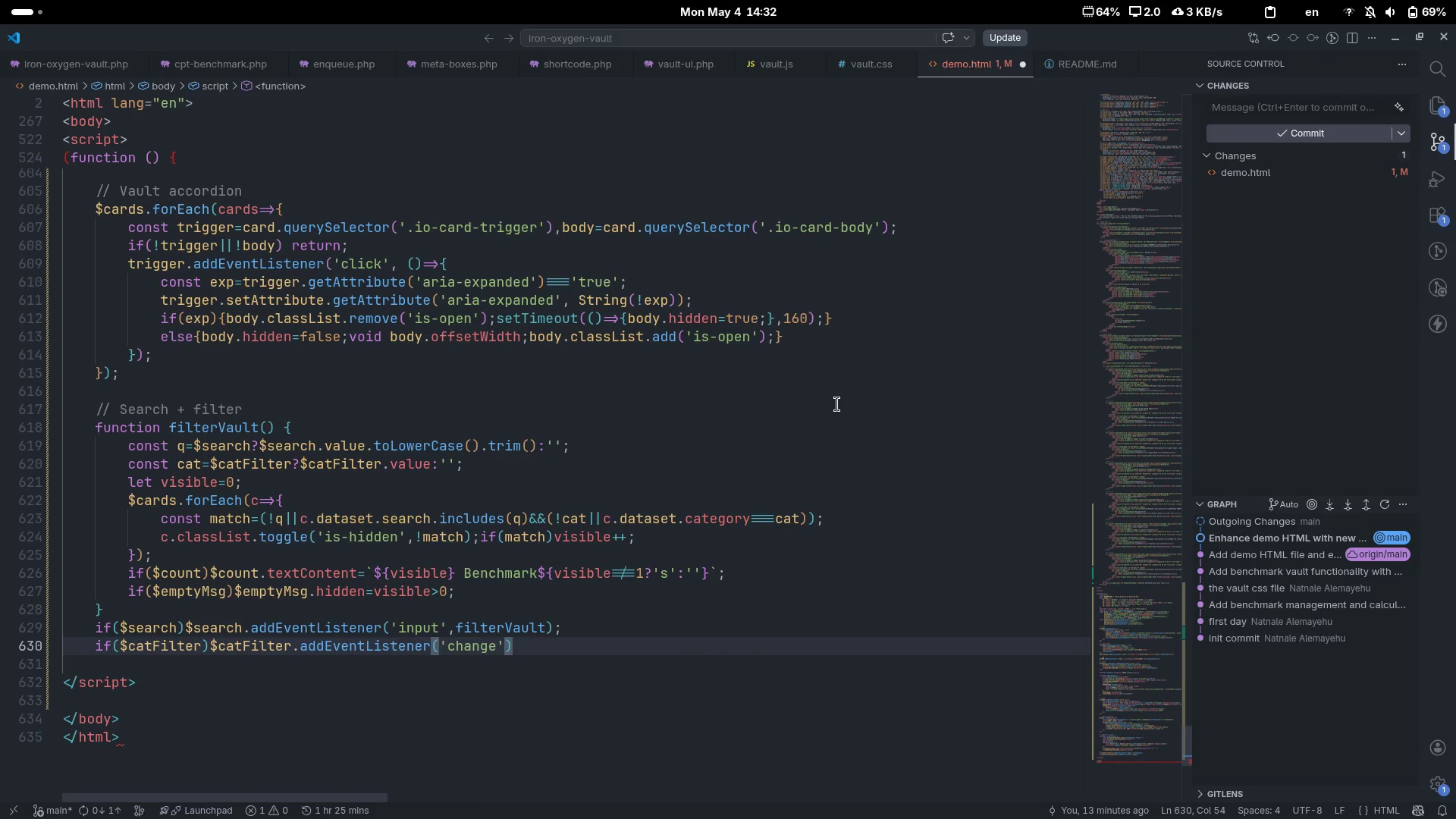 
key(ArrowRight)
 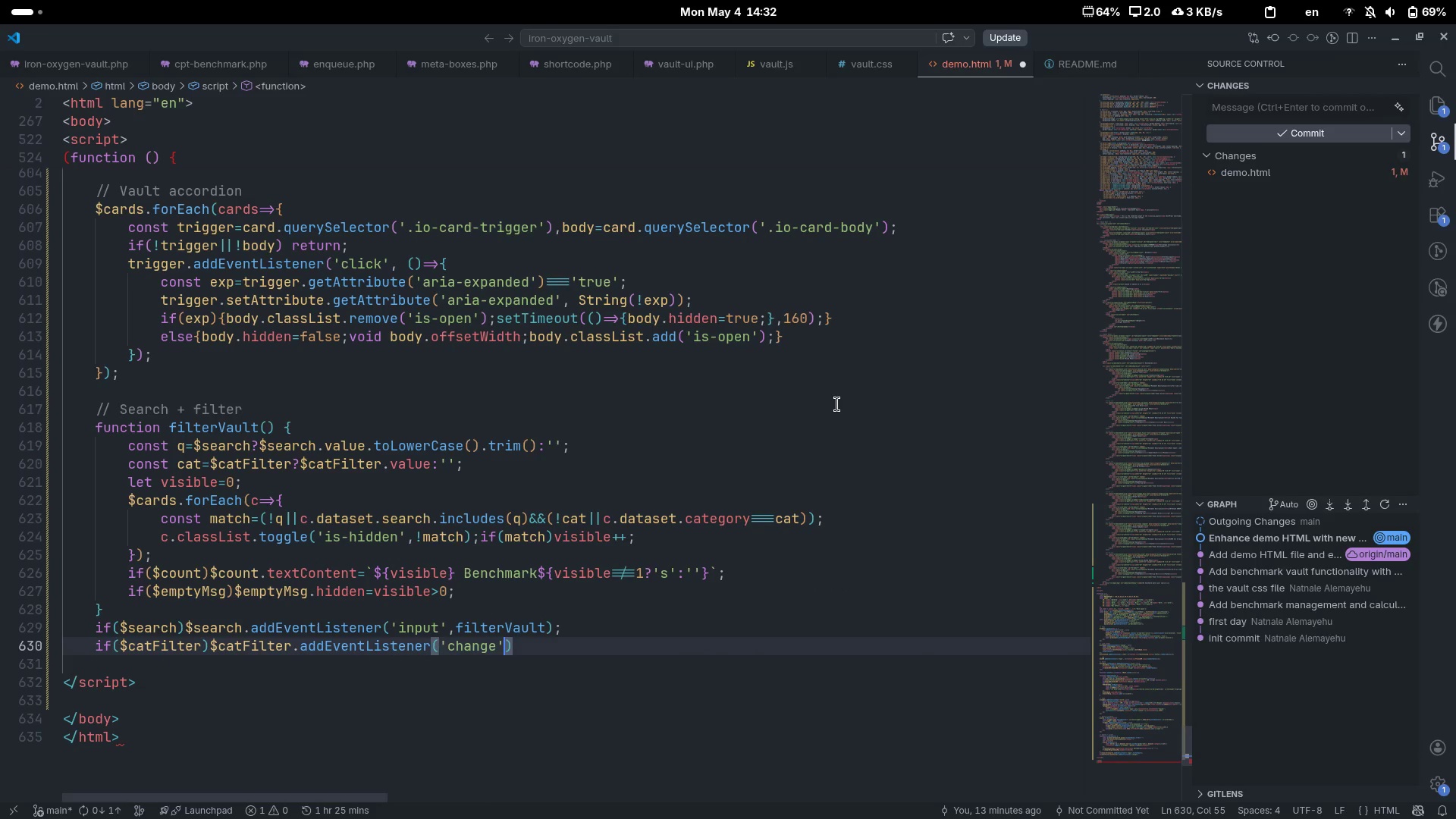 
type(,filter)
key(Tab)
 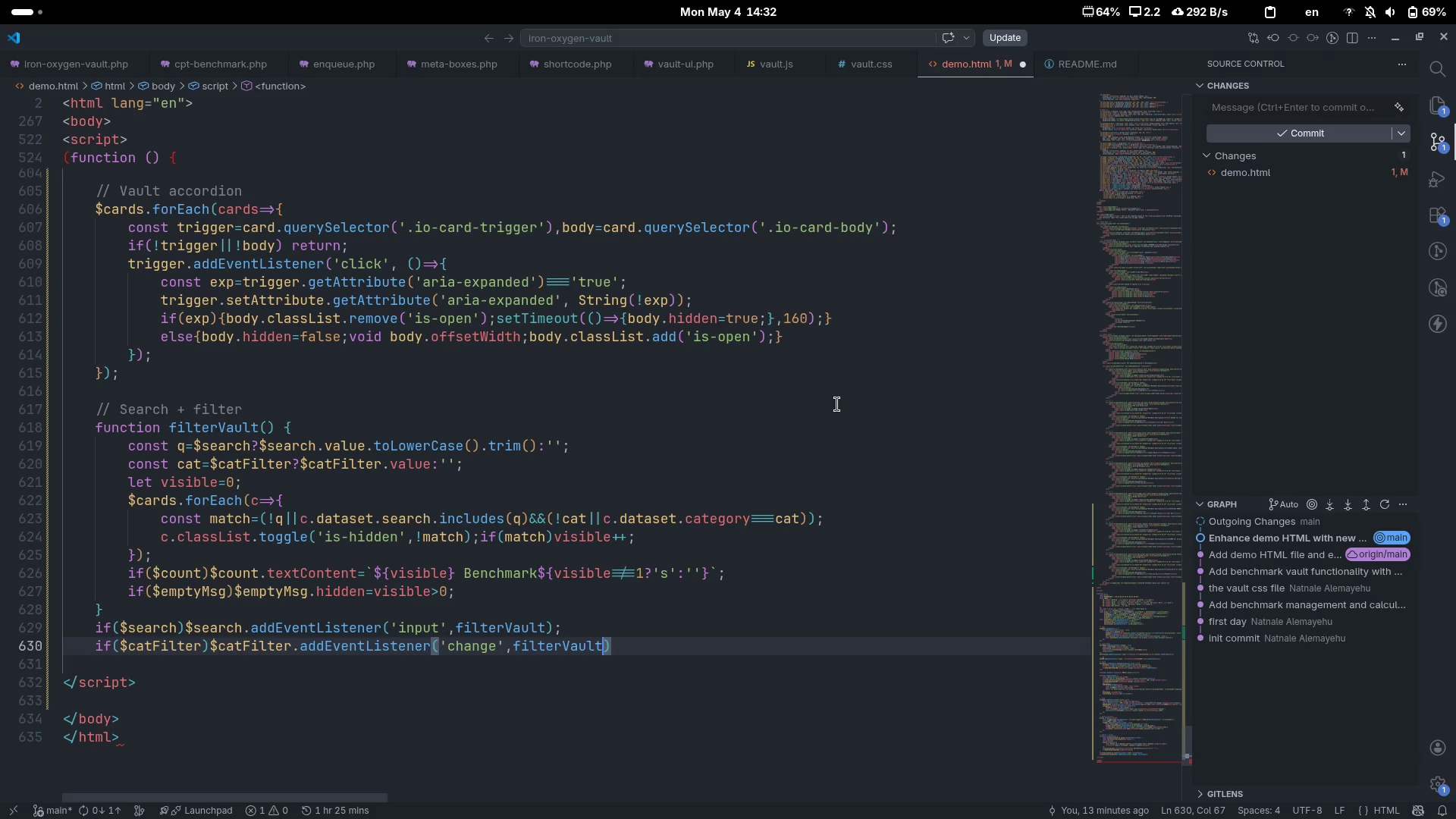 
key(ArrowRight)
 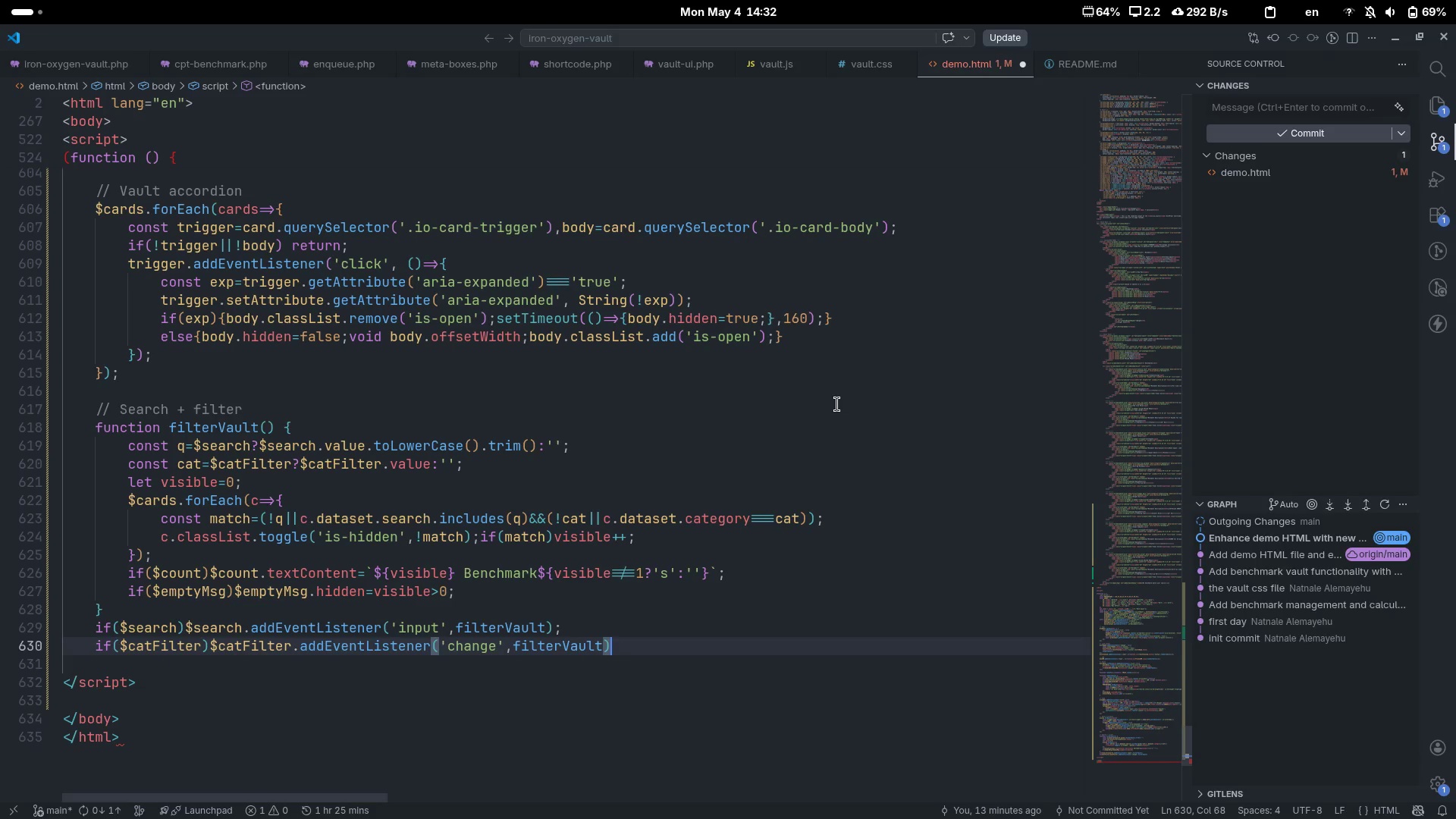 
key(Semicolon)
 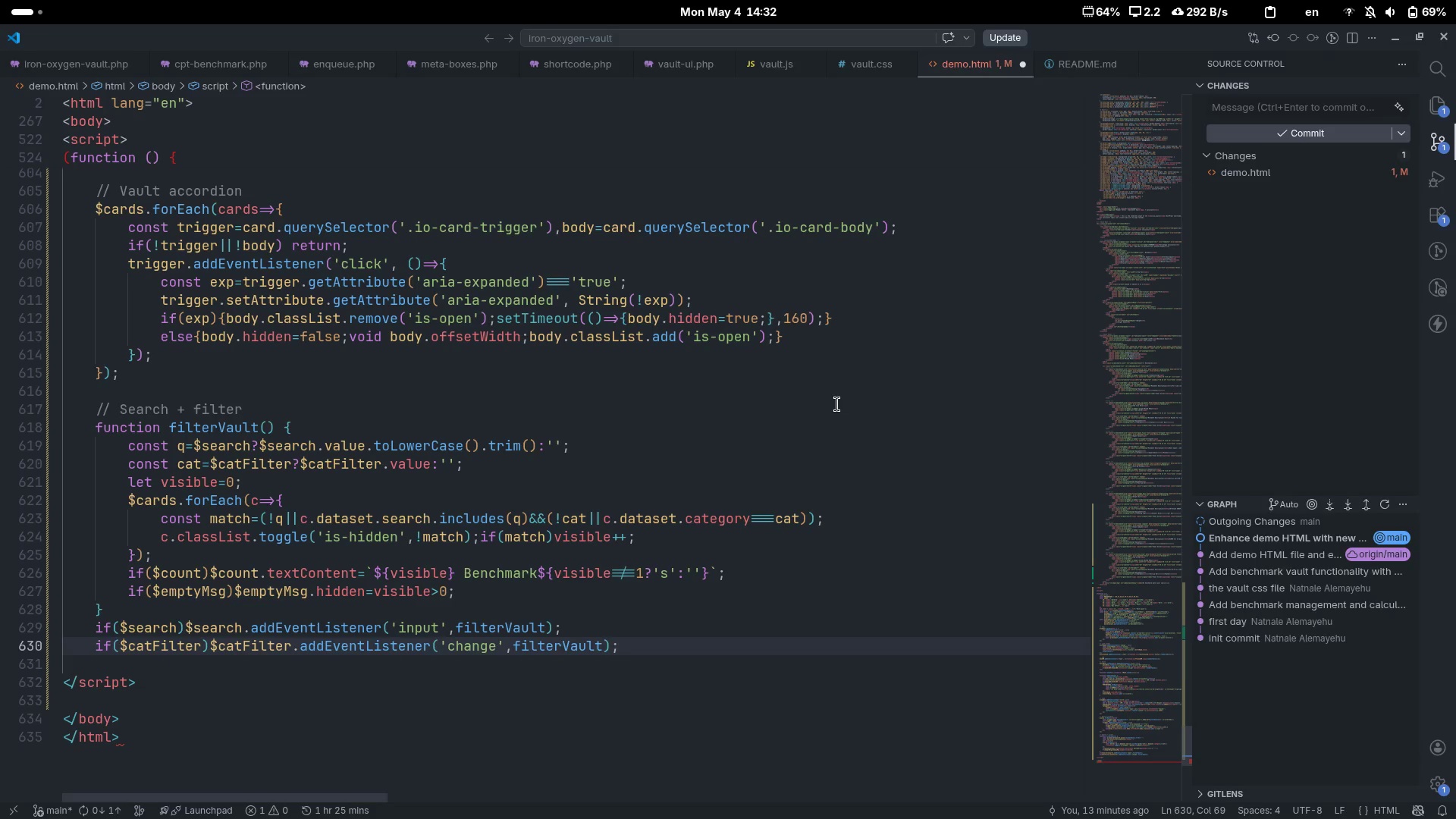 
key(Enter)
 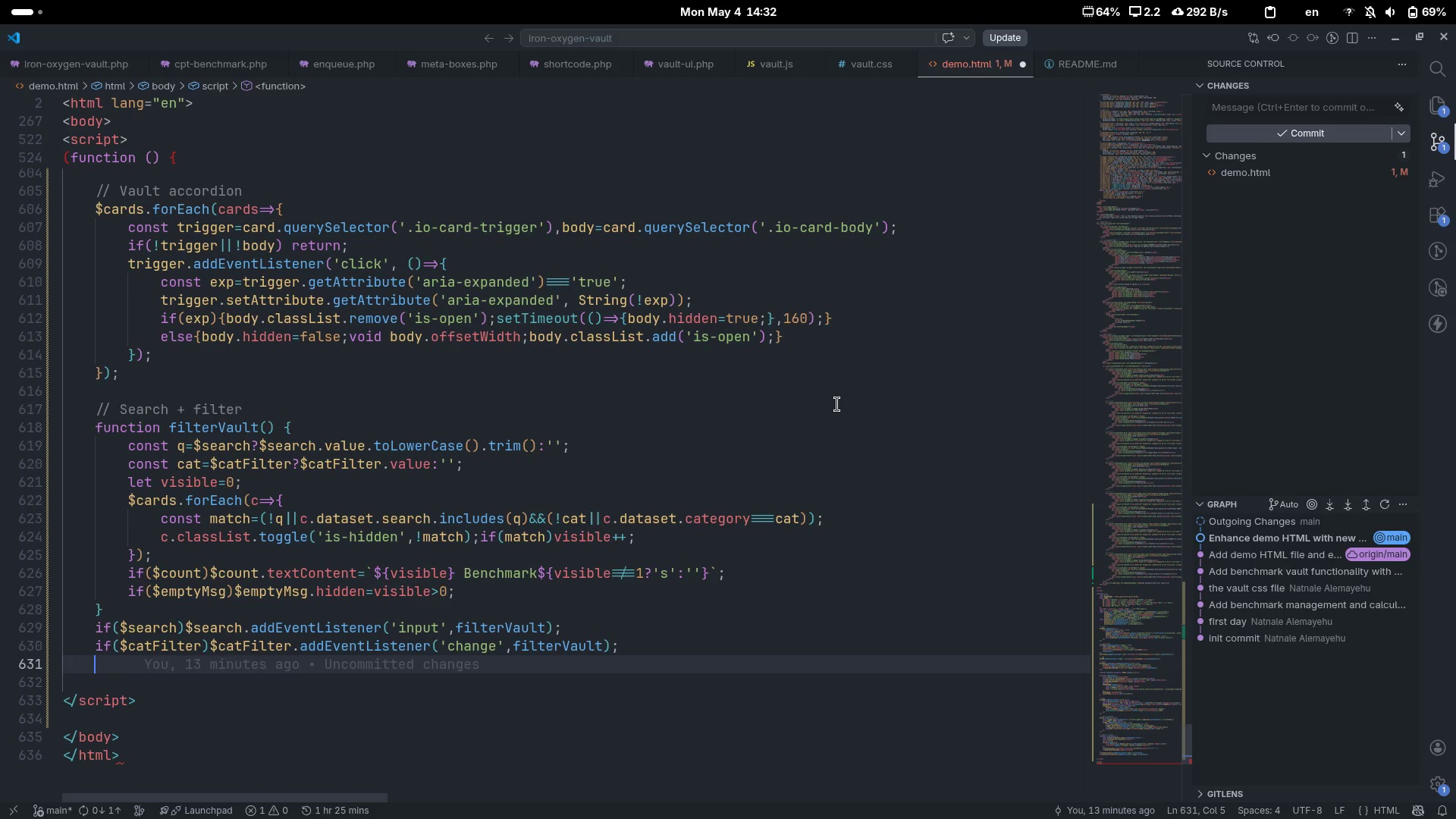 
key(Backspace)
 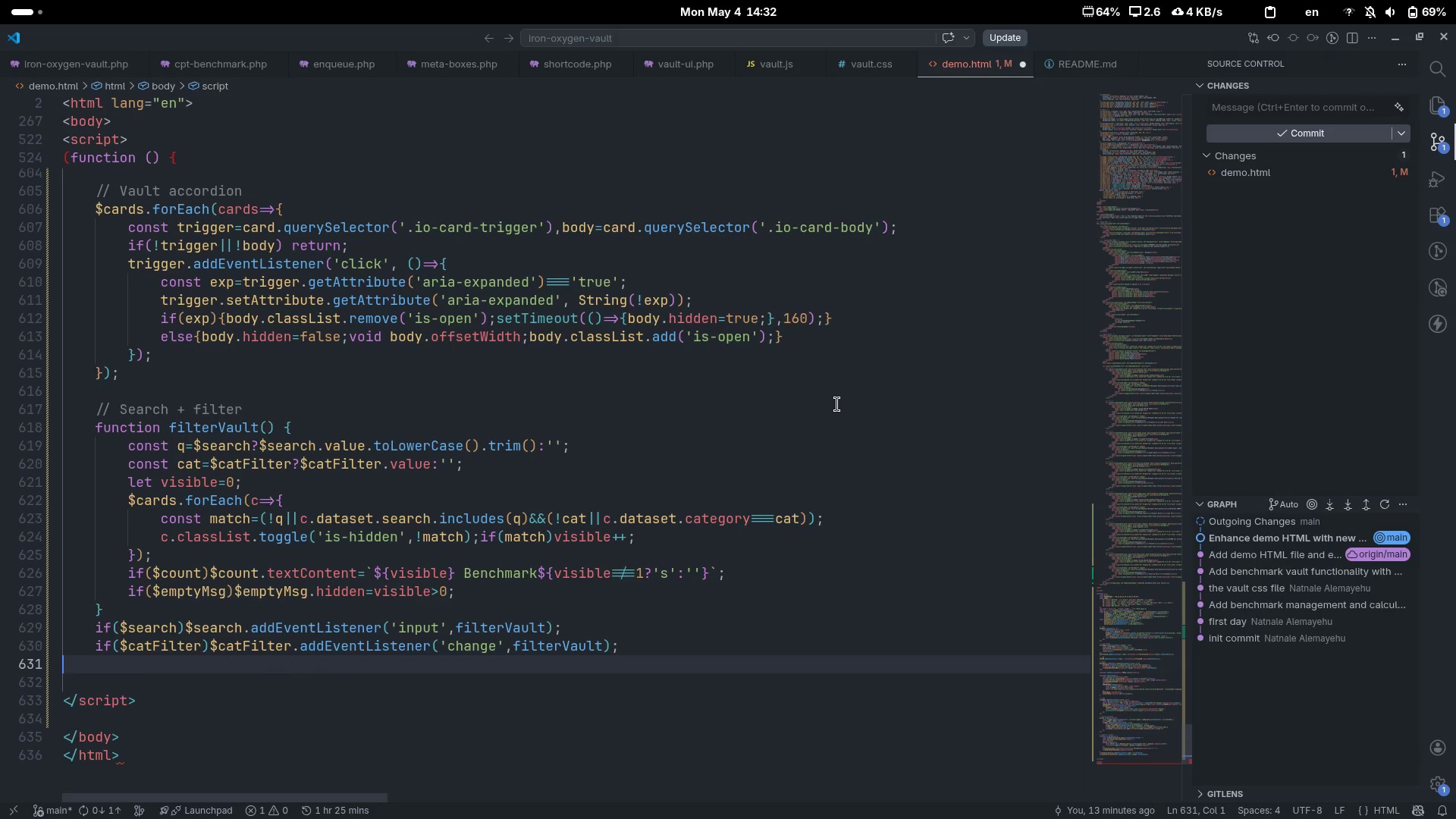 
wait(5.09)
 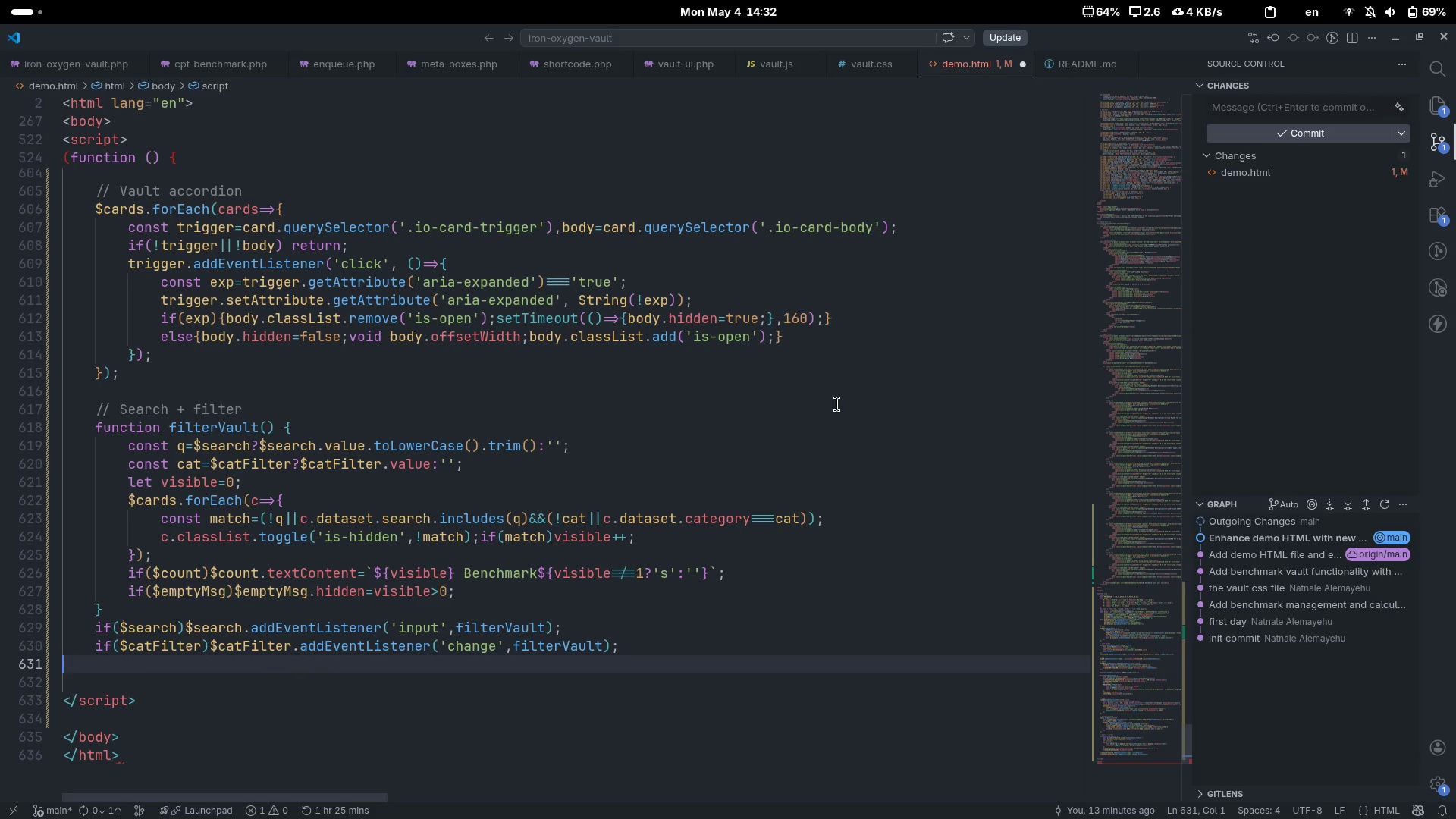 
key(Shift+BracketRight)
 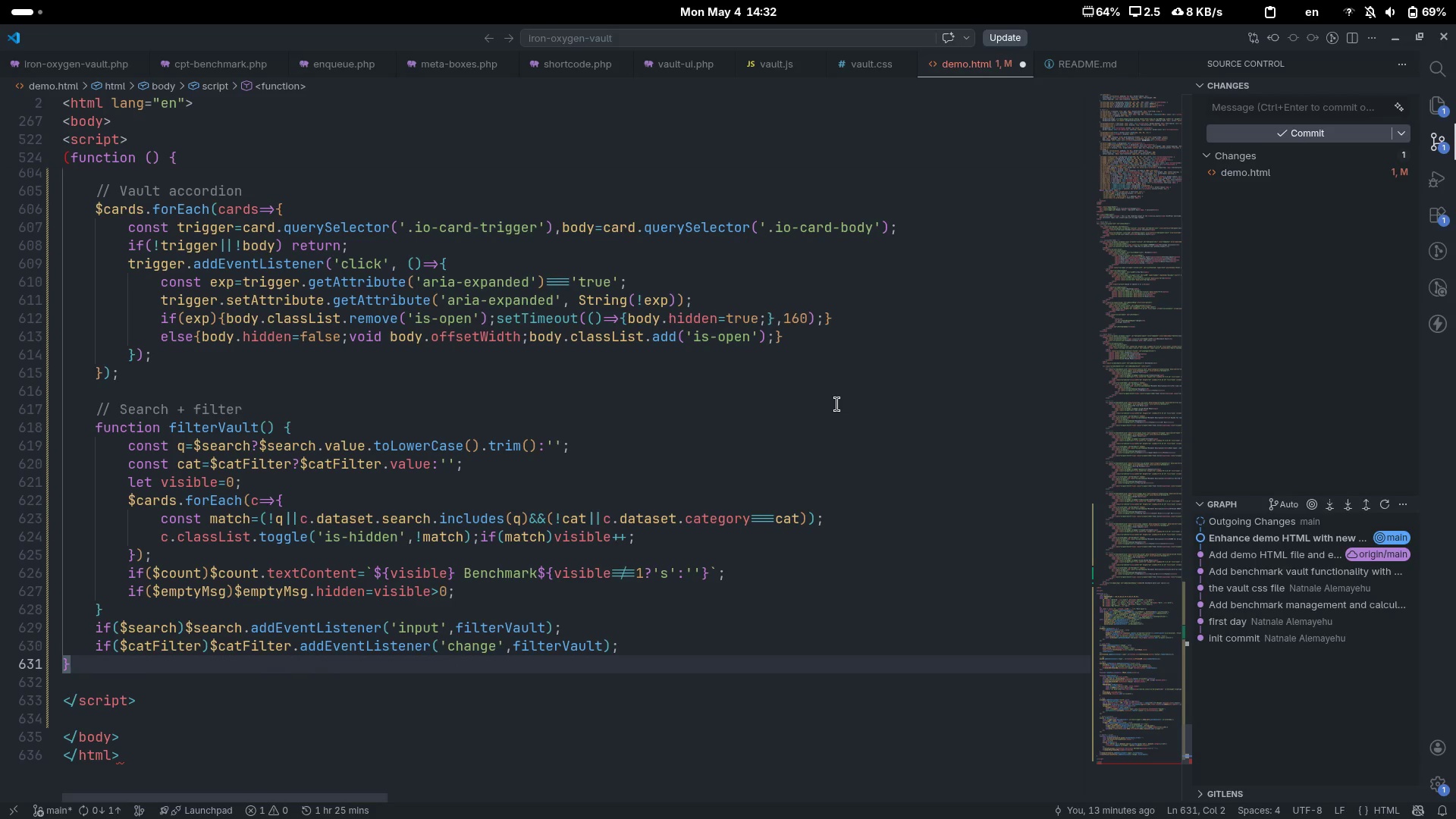 
key(Shift+0)
 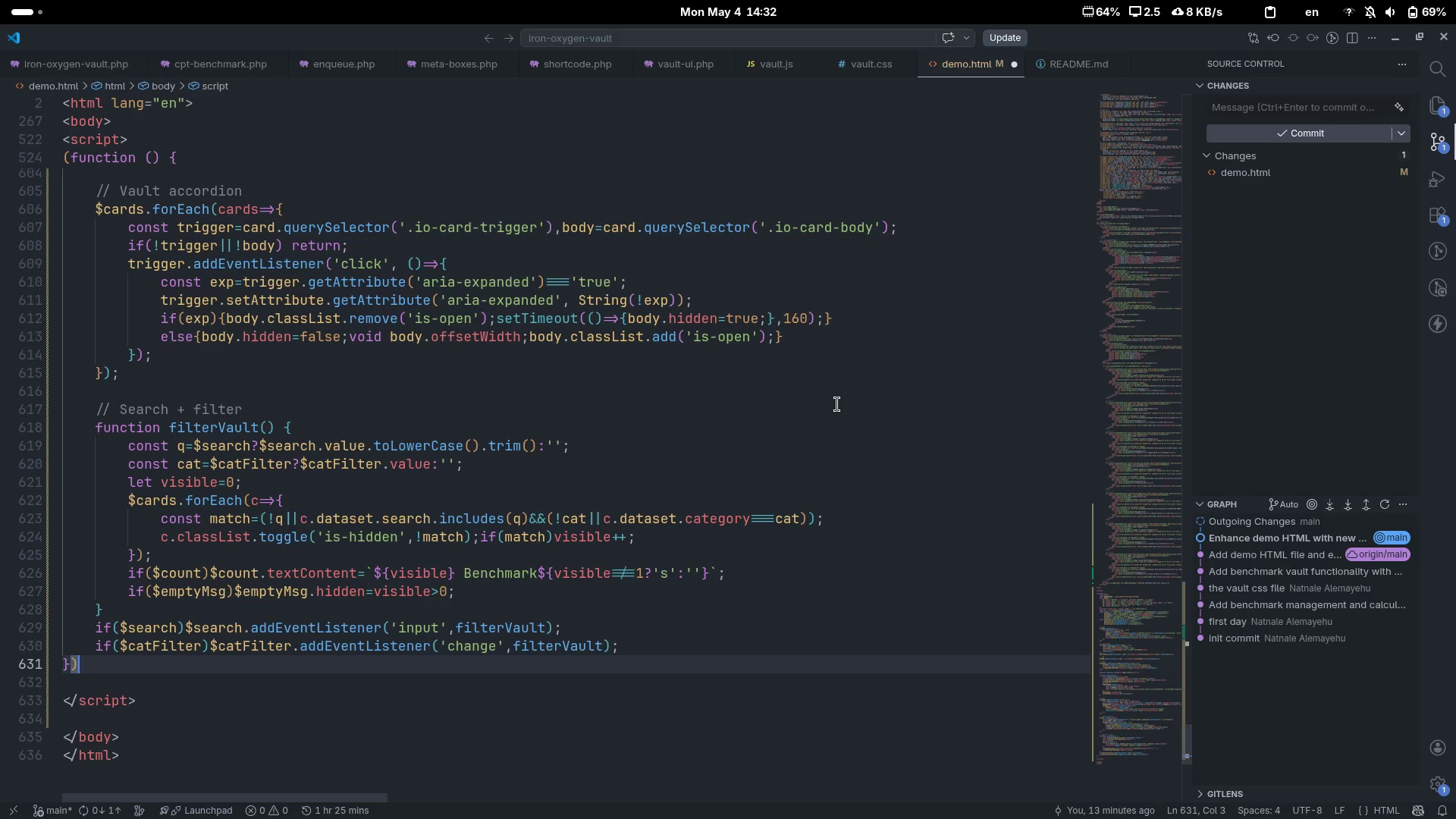 
type(();)
 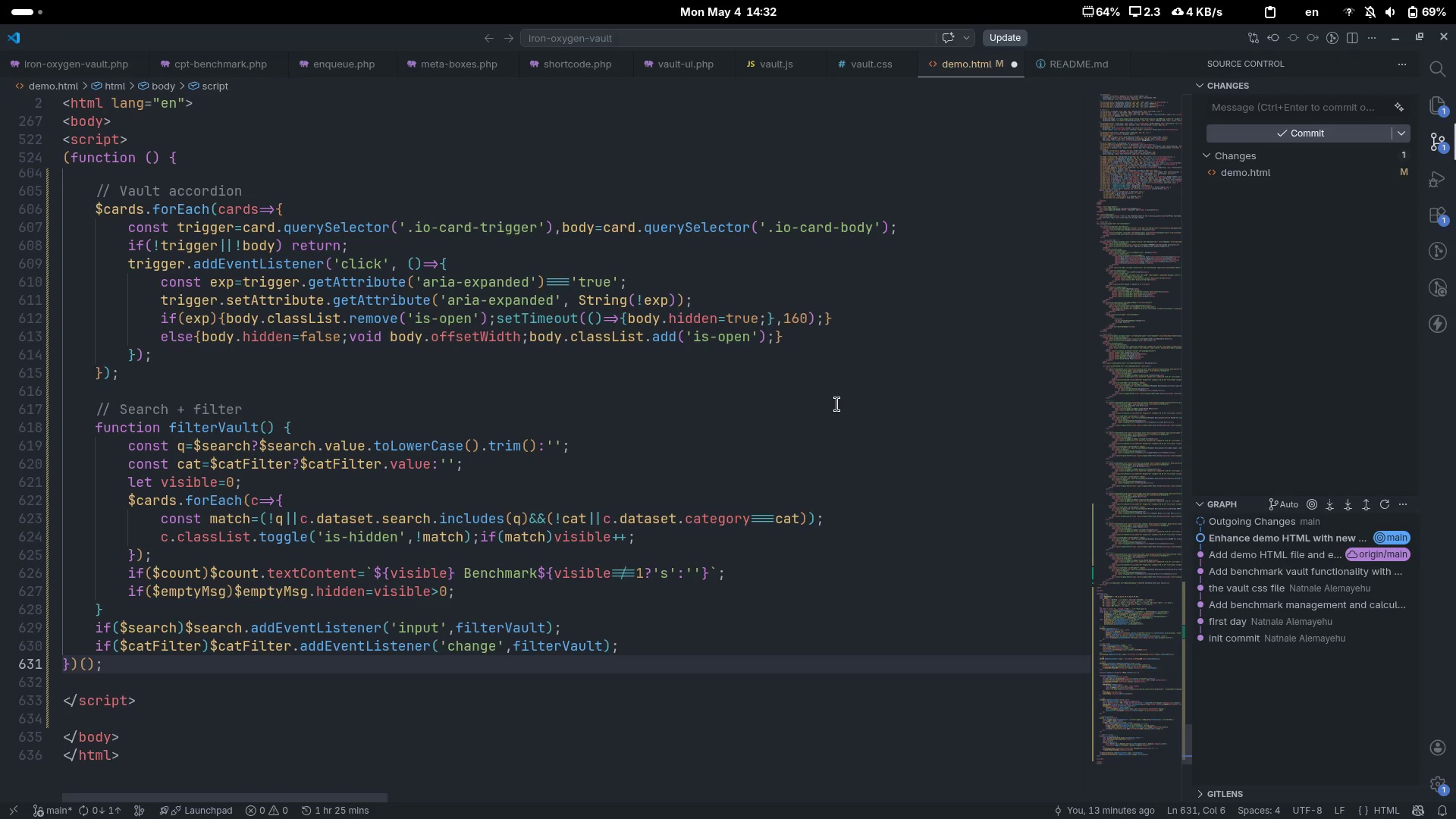 
key(Control+ControlLeft)
 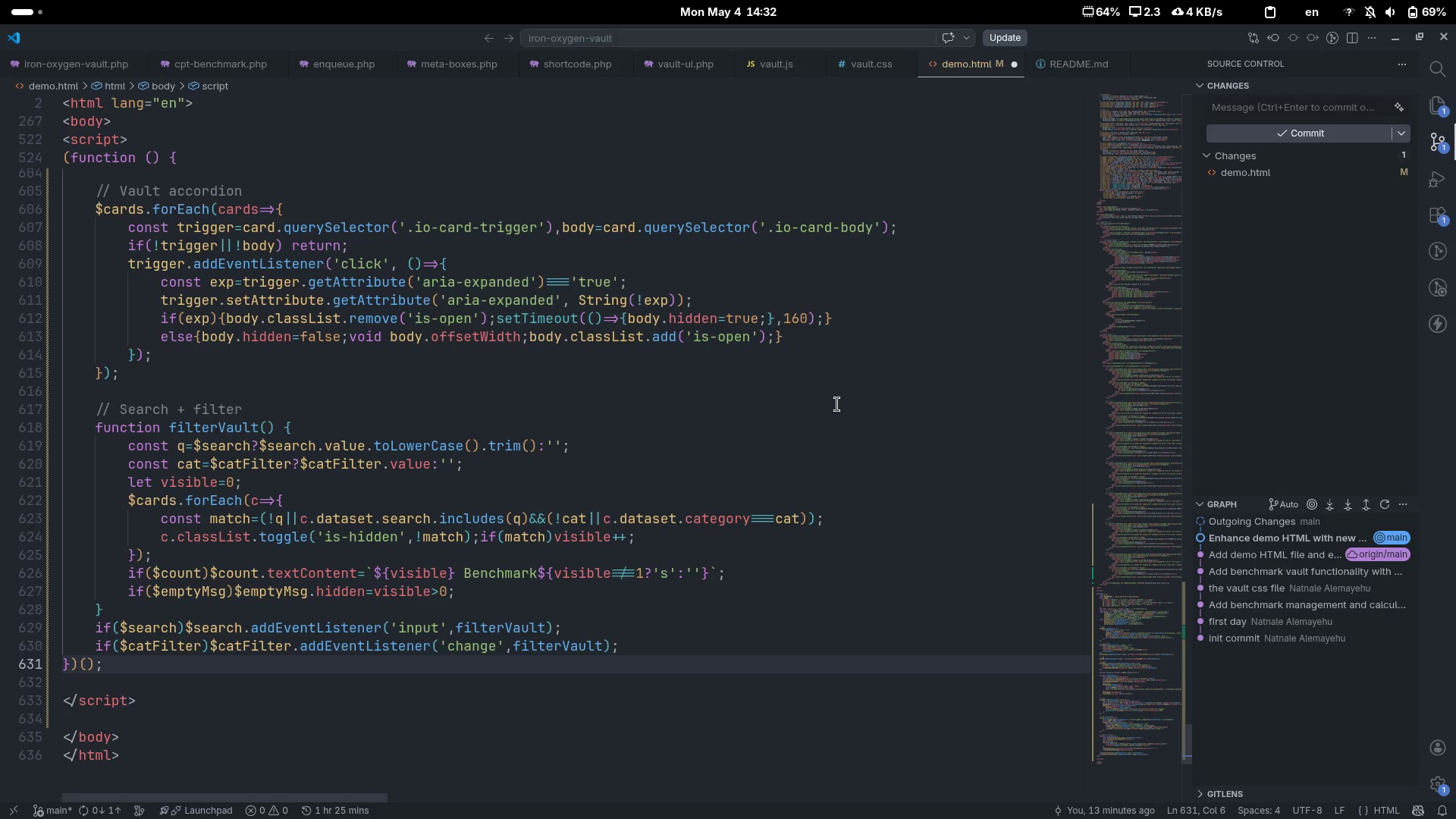 
key(Control+S)
 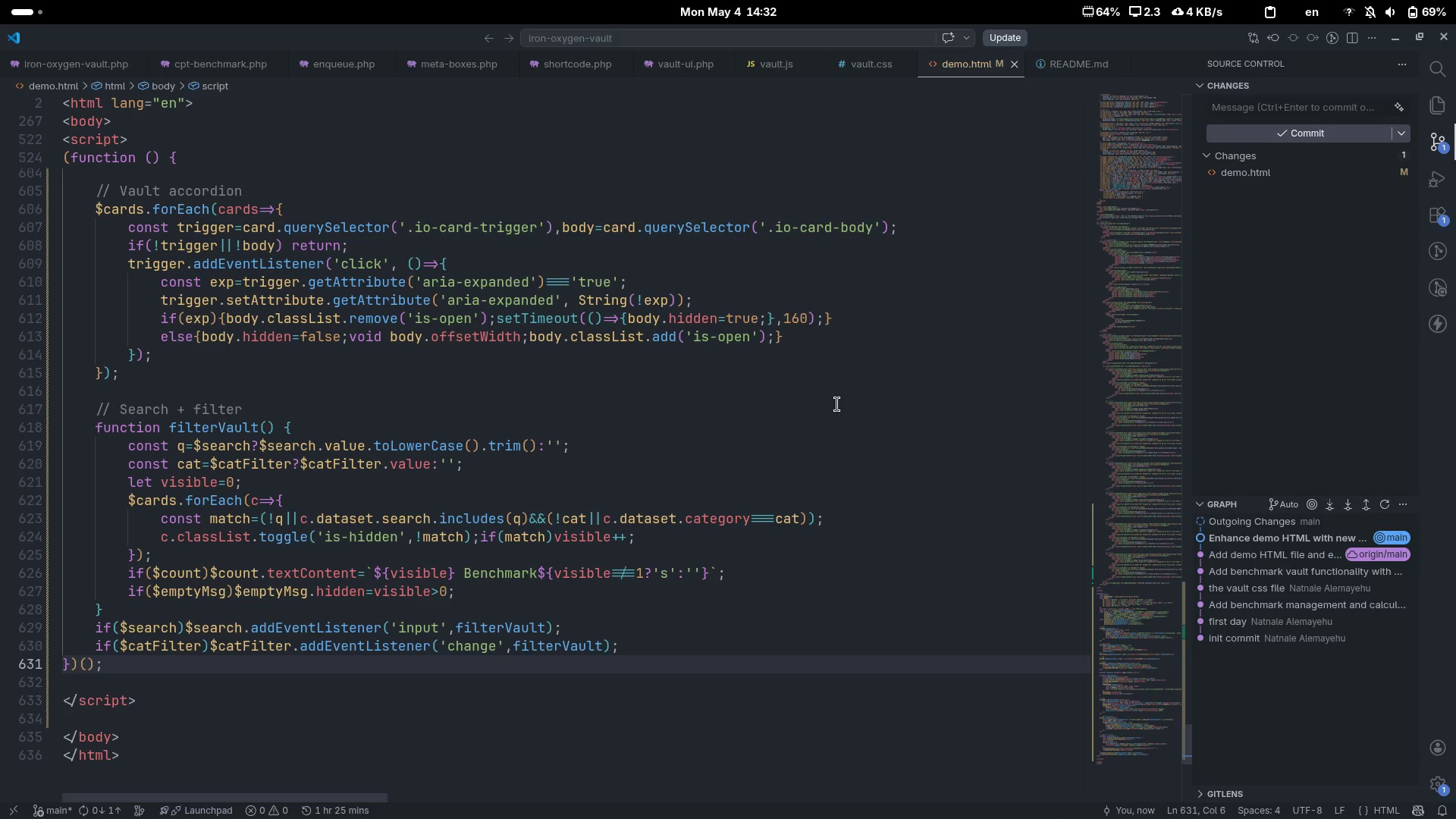 
scroll: coordinate [425, 647], scroll_direction: down, amount: 7.0
 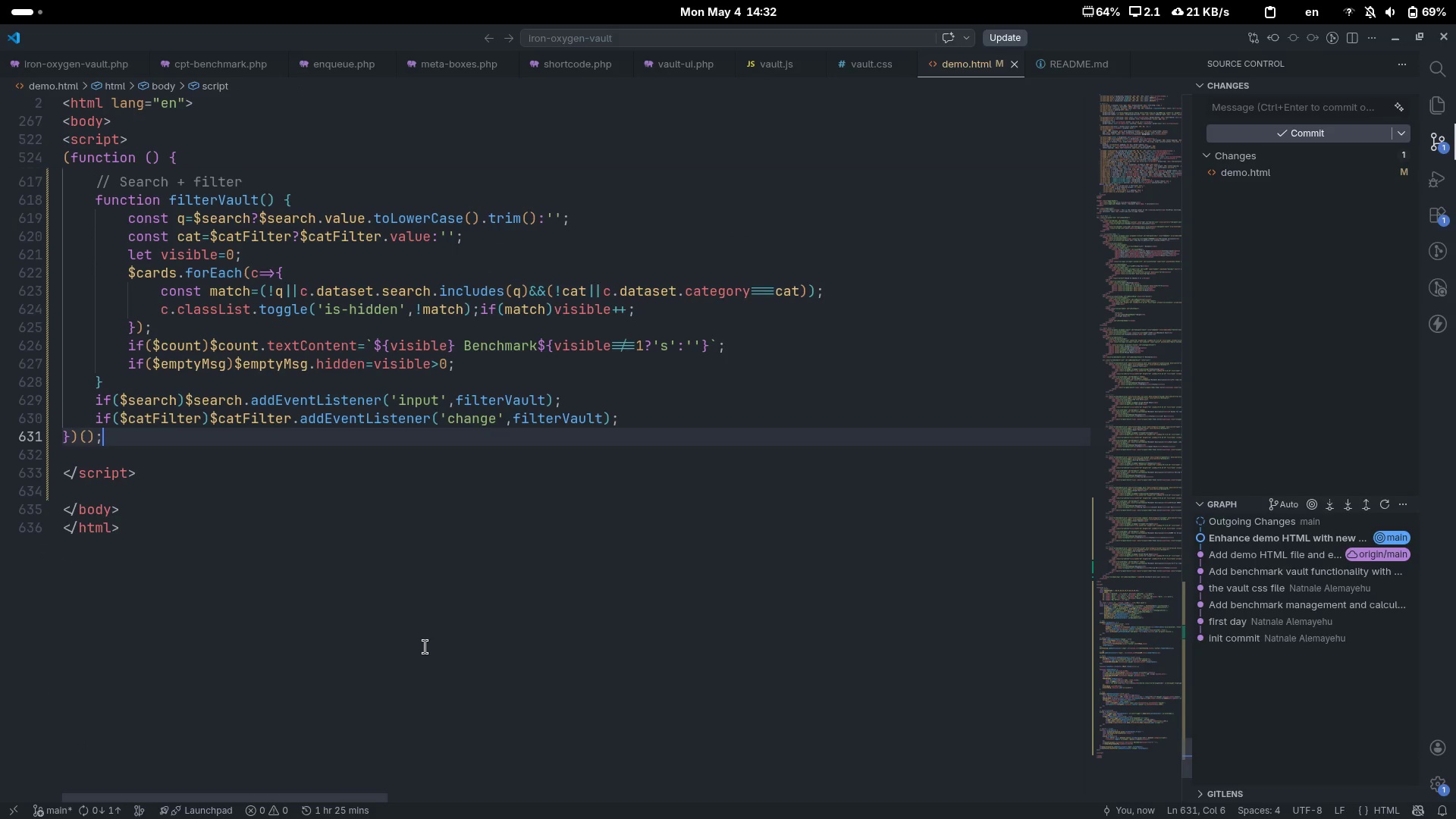 
key(ArrowDown)
 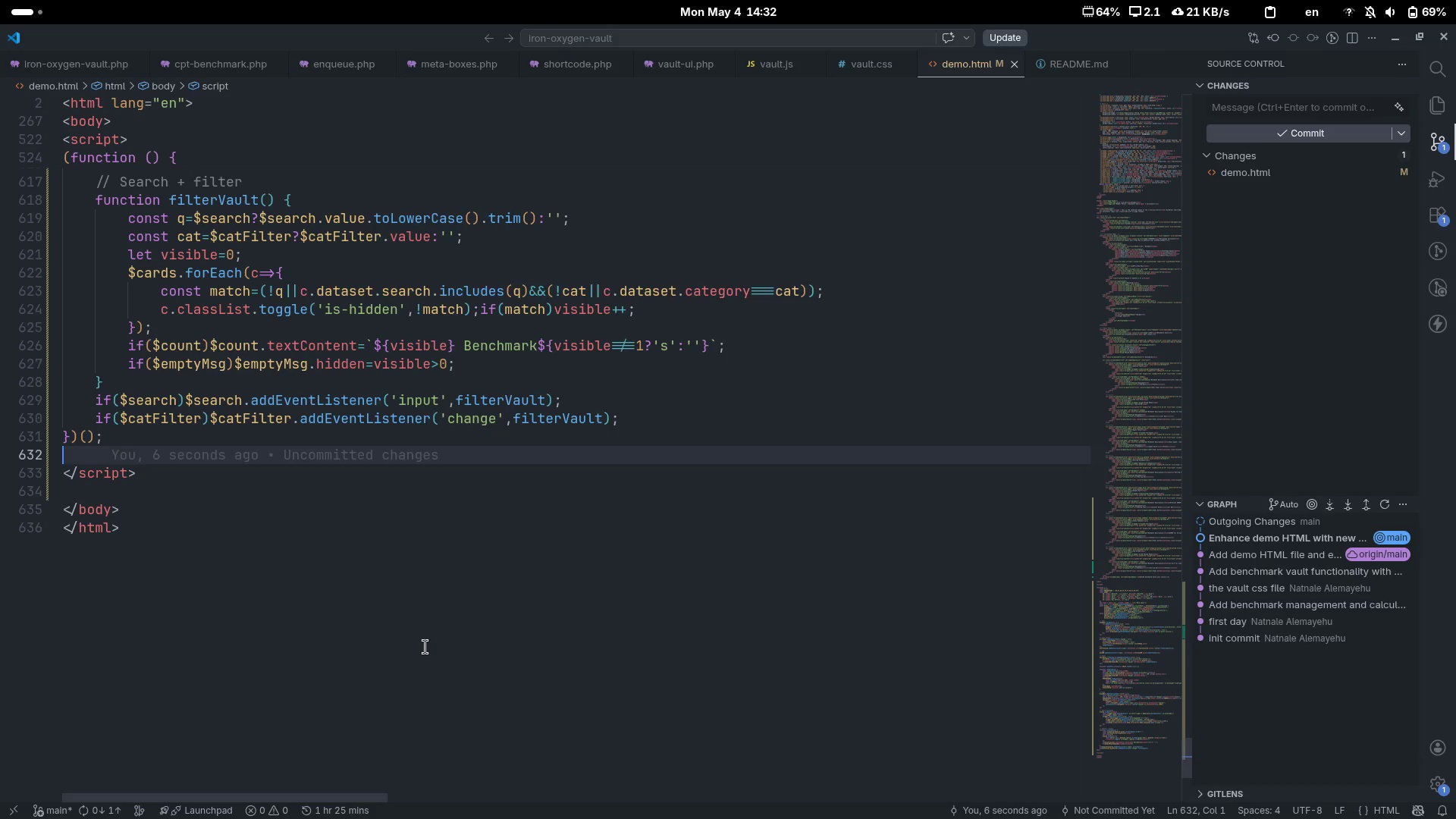 
key(ArrowDown)
 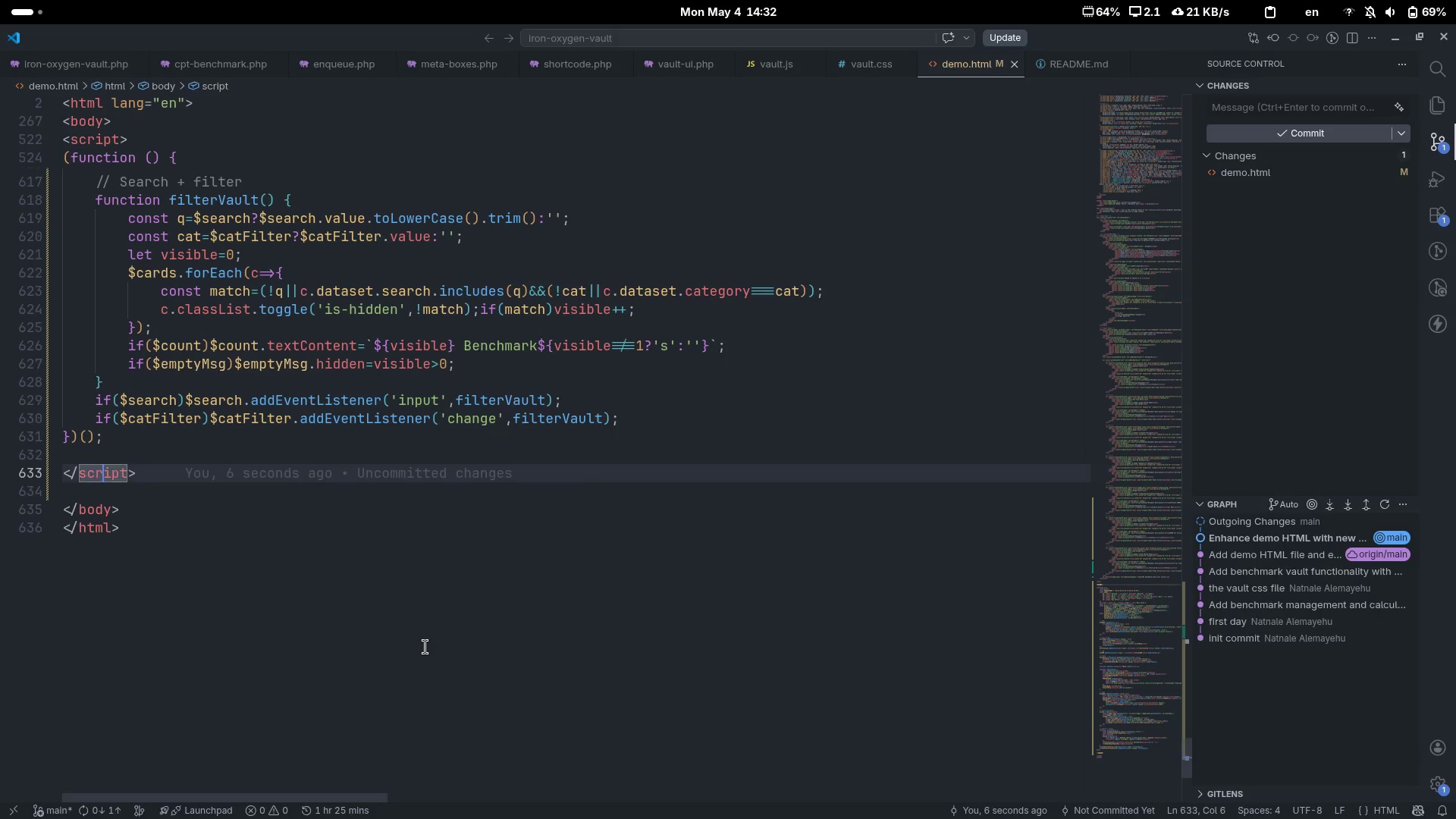 
key(ArrowDown)
 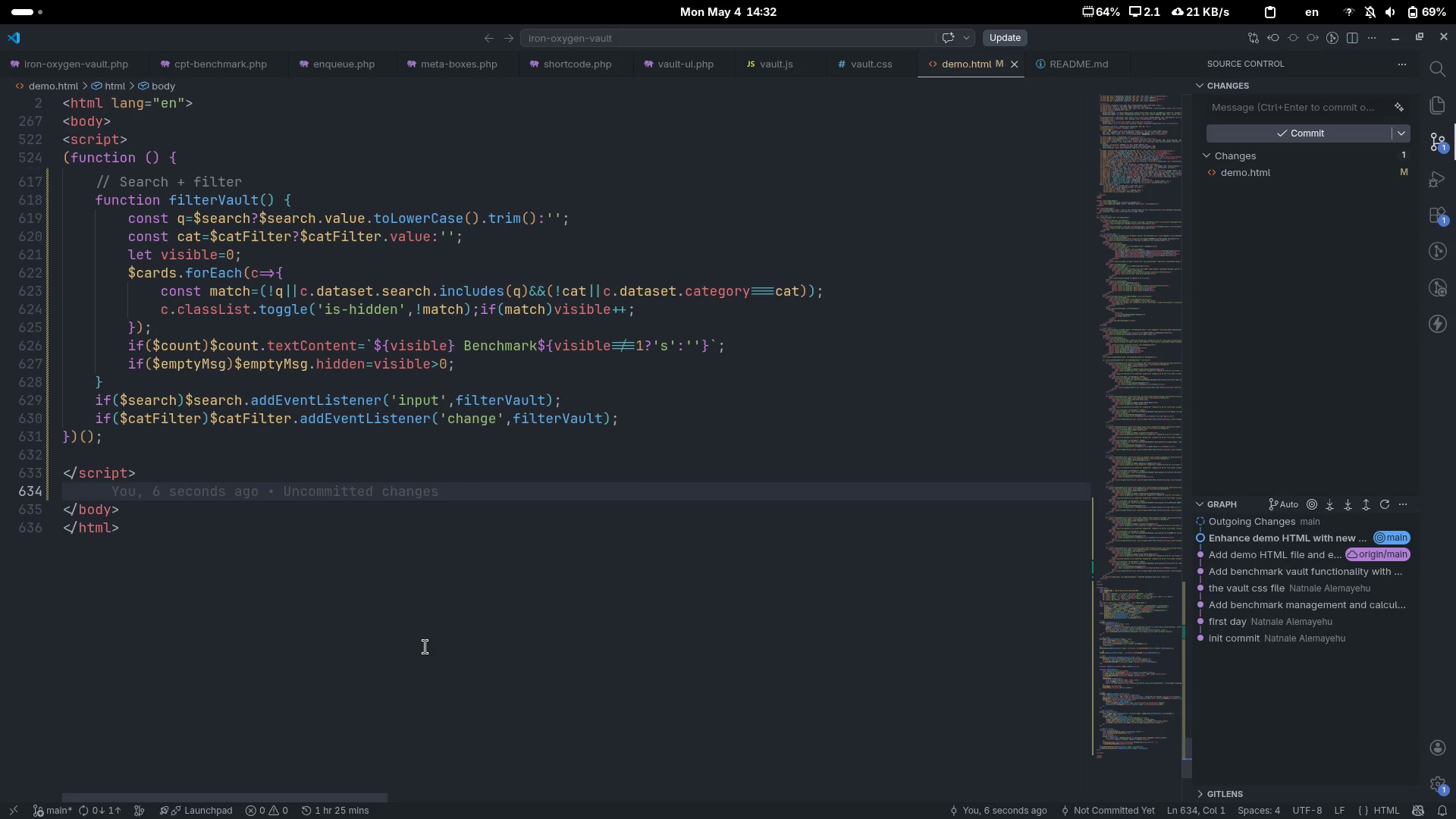 
key(Backspace)
 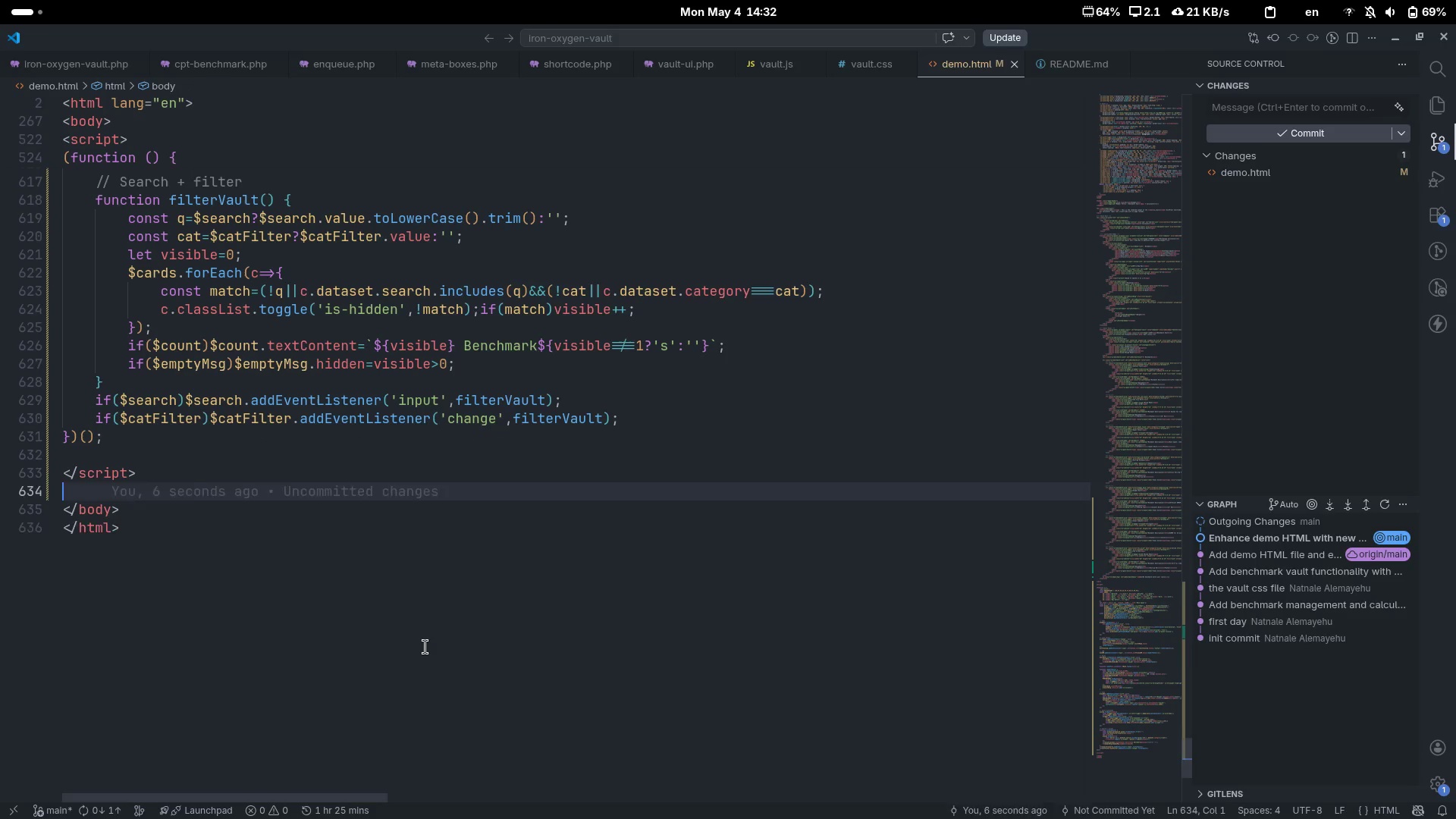 
key(Control+ControlLeft)
 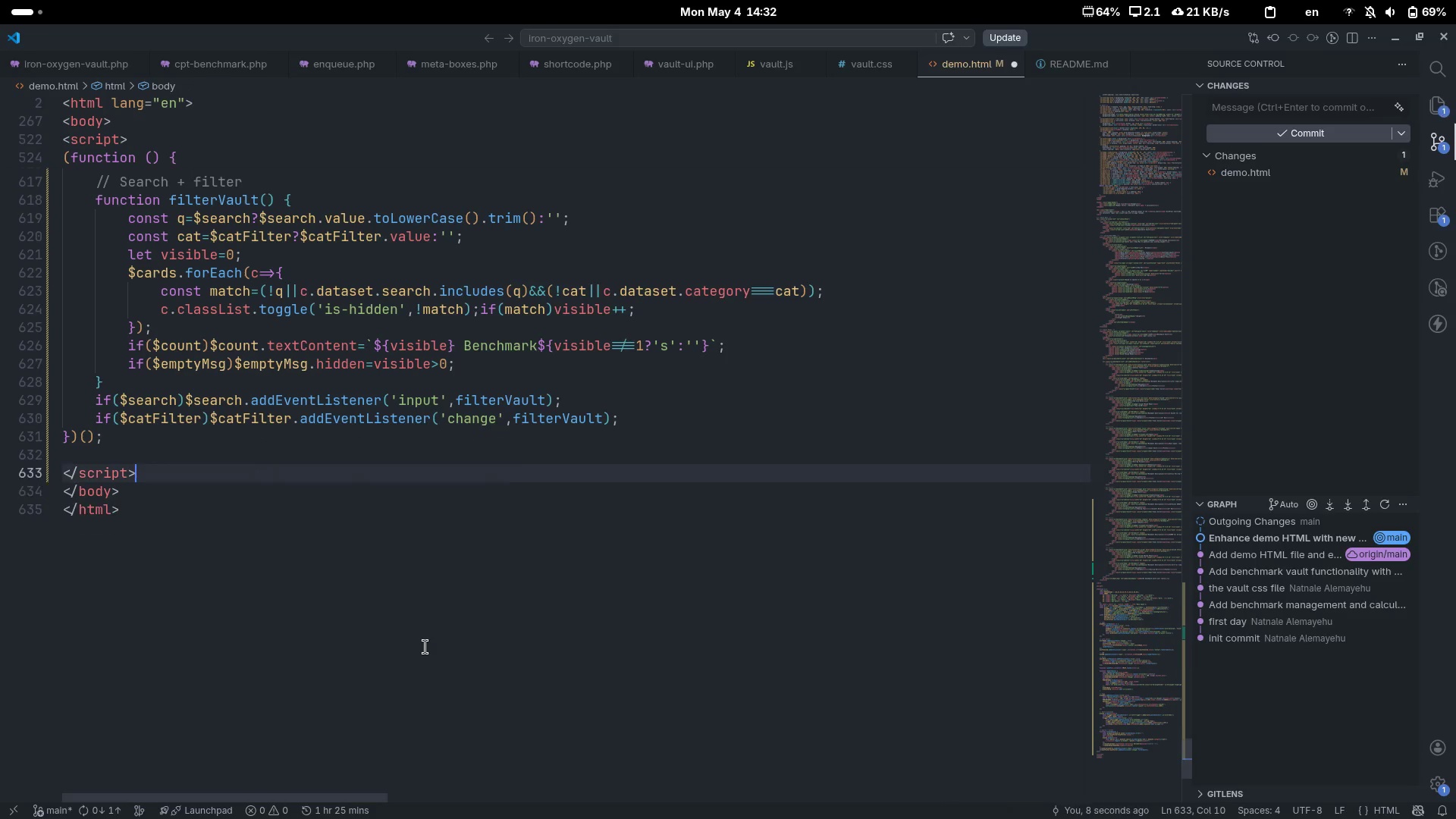 
key(Control+S)
 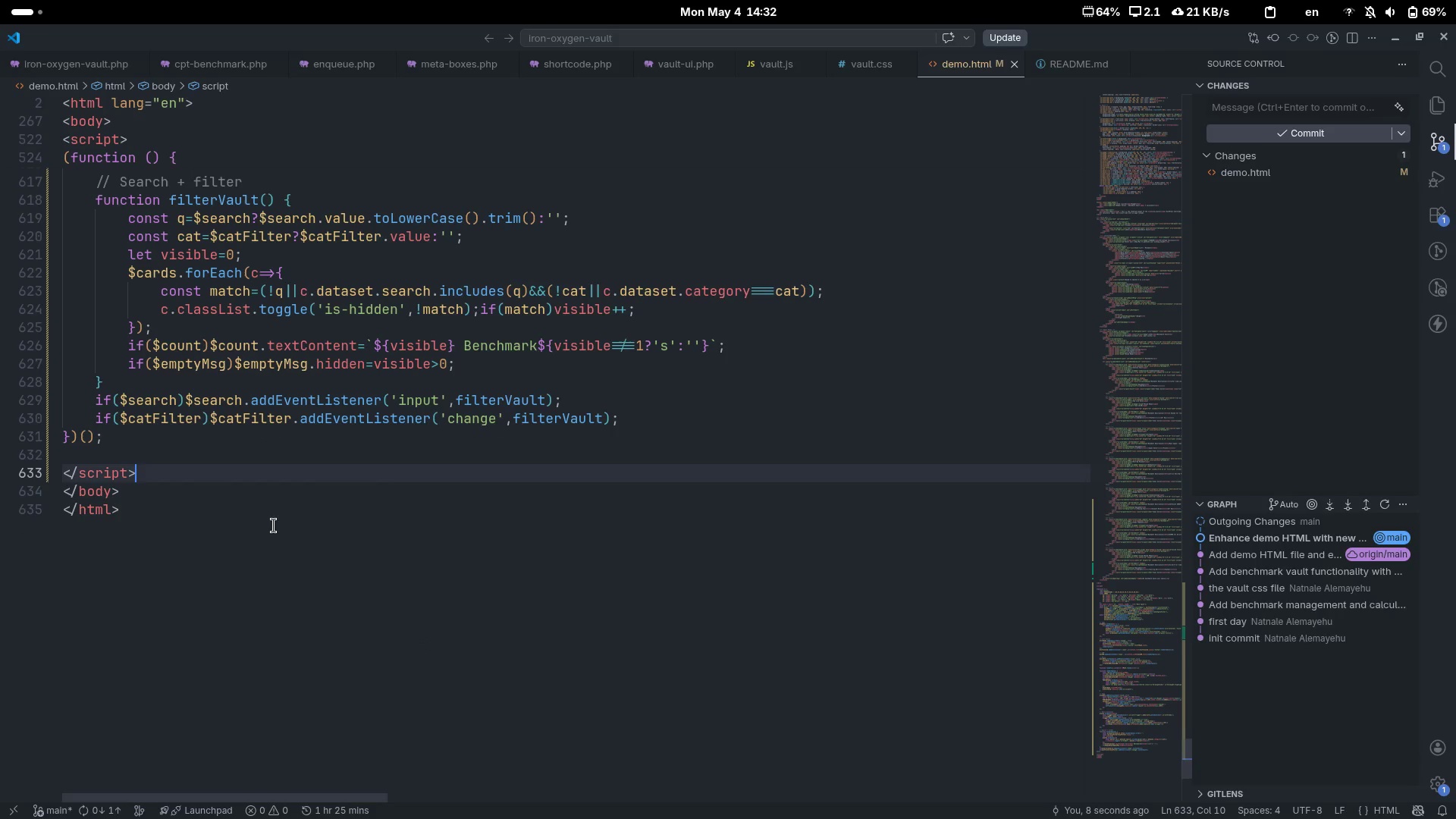 
scroll: coordinate [413, 595], scroll_direction: down, amount: 2.0
 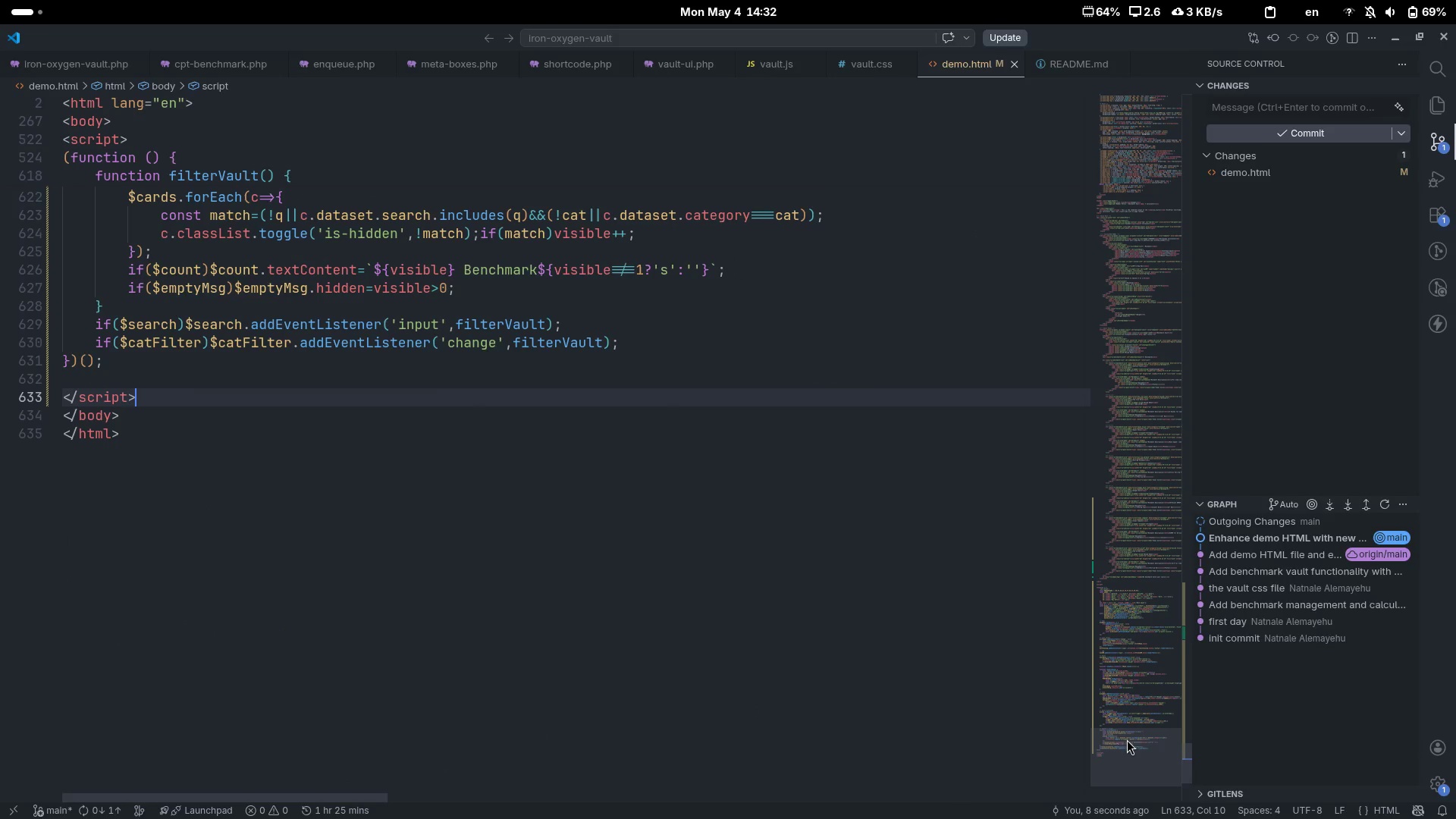 
left_click_drag(start_coordinate=[1128, 754], to_coordinate=[1107, 758])
 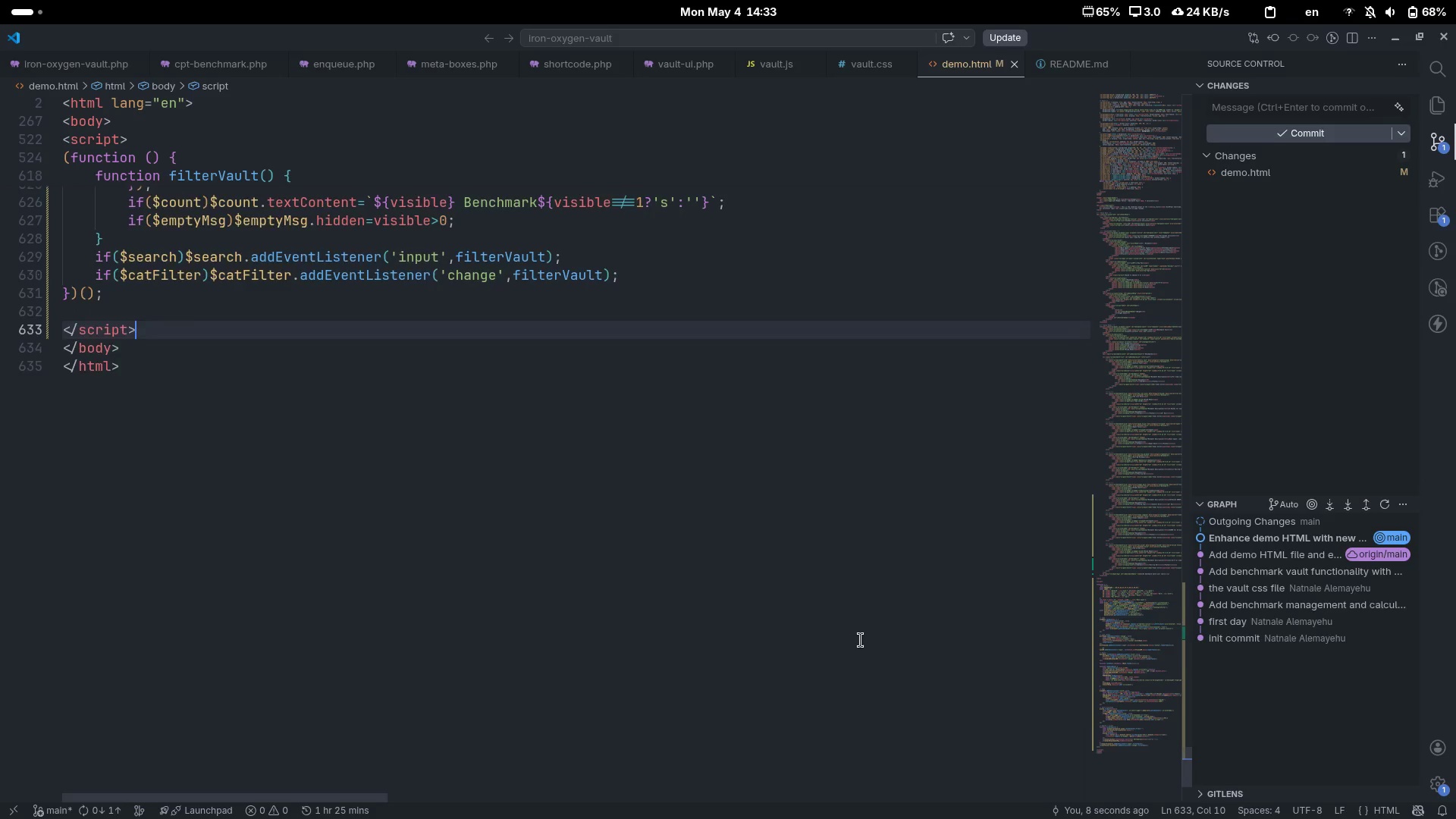 
scroll: coordinate [856, 637], scroll_direction: up, amount: 6.0
 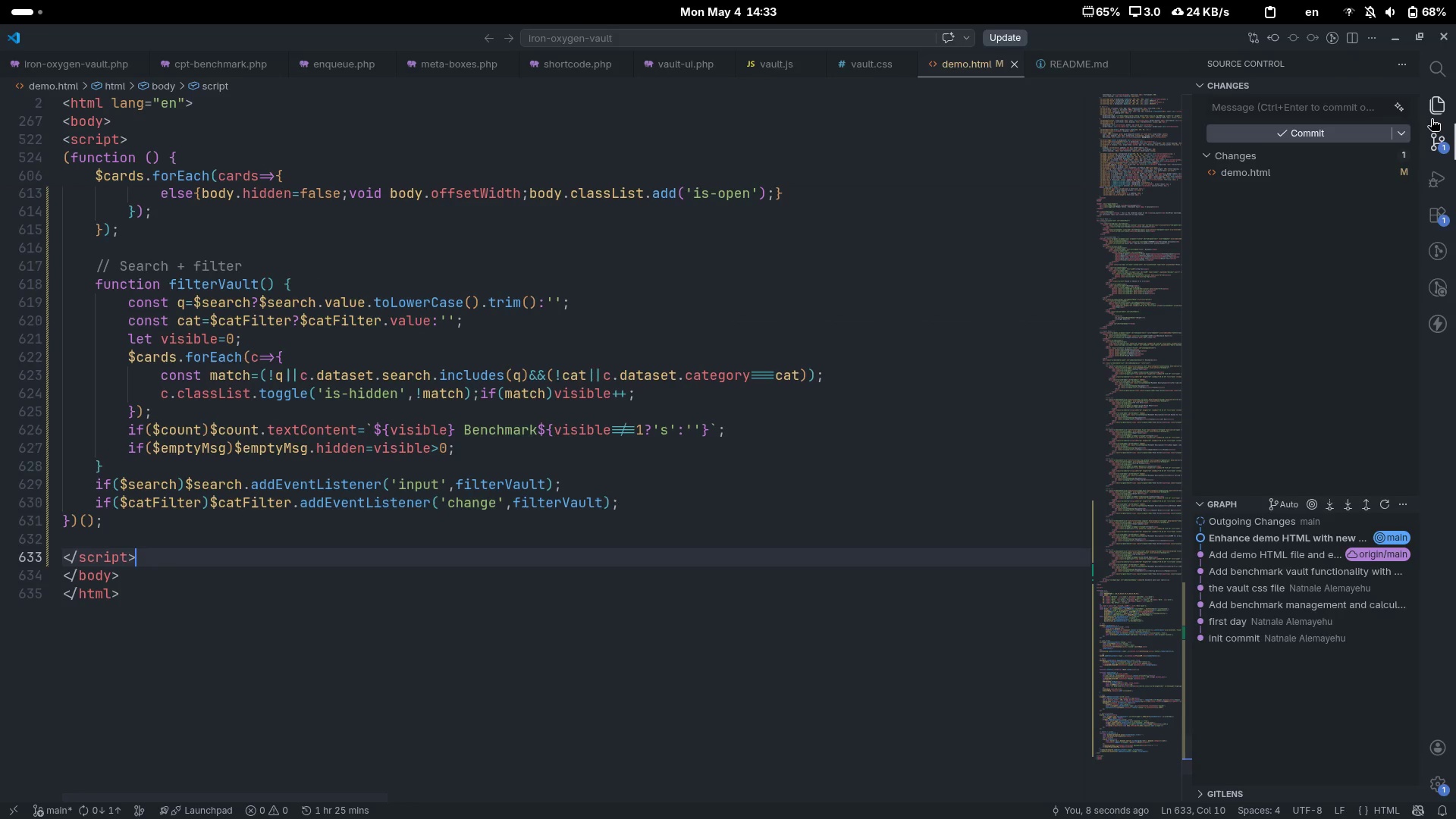 
left_click([1441, 110])
 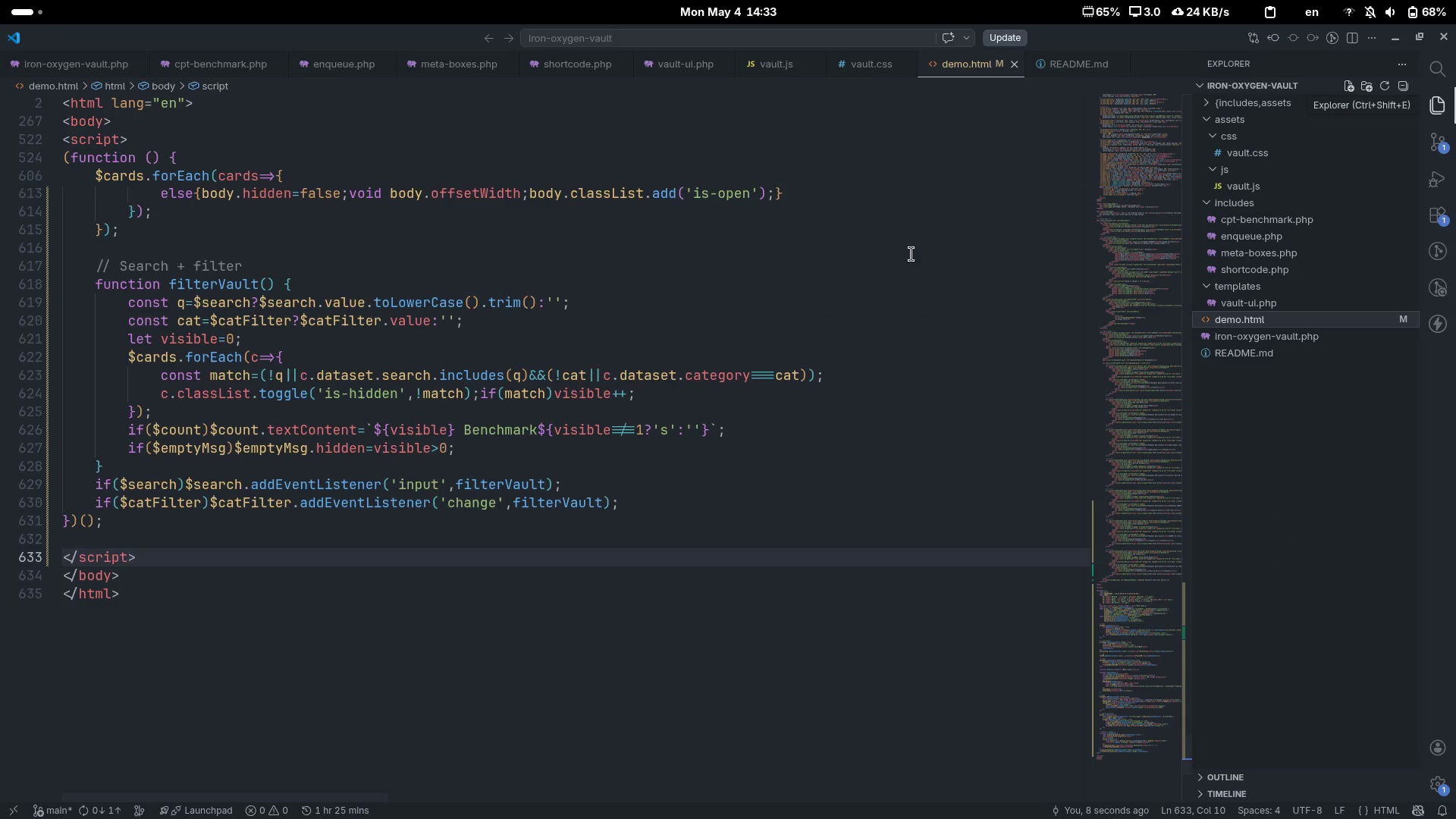 
scroll: coordinate [1030, 657], scroll_direction: up, amount: 70.0
 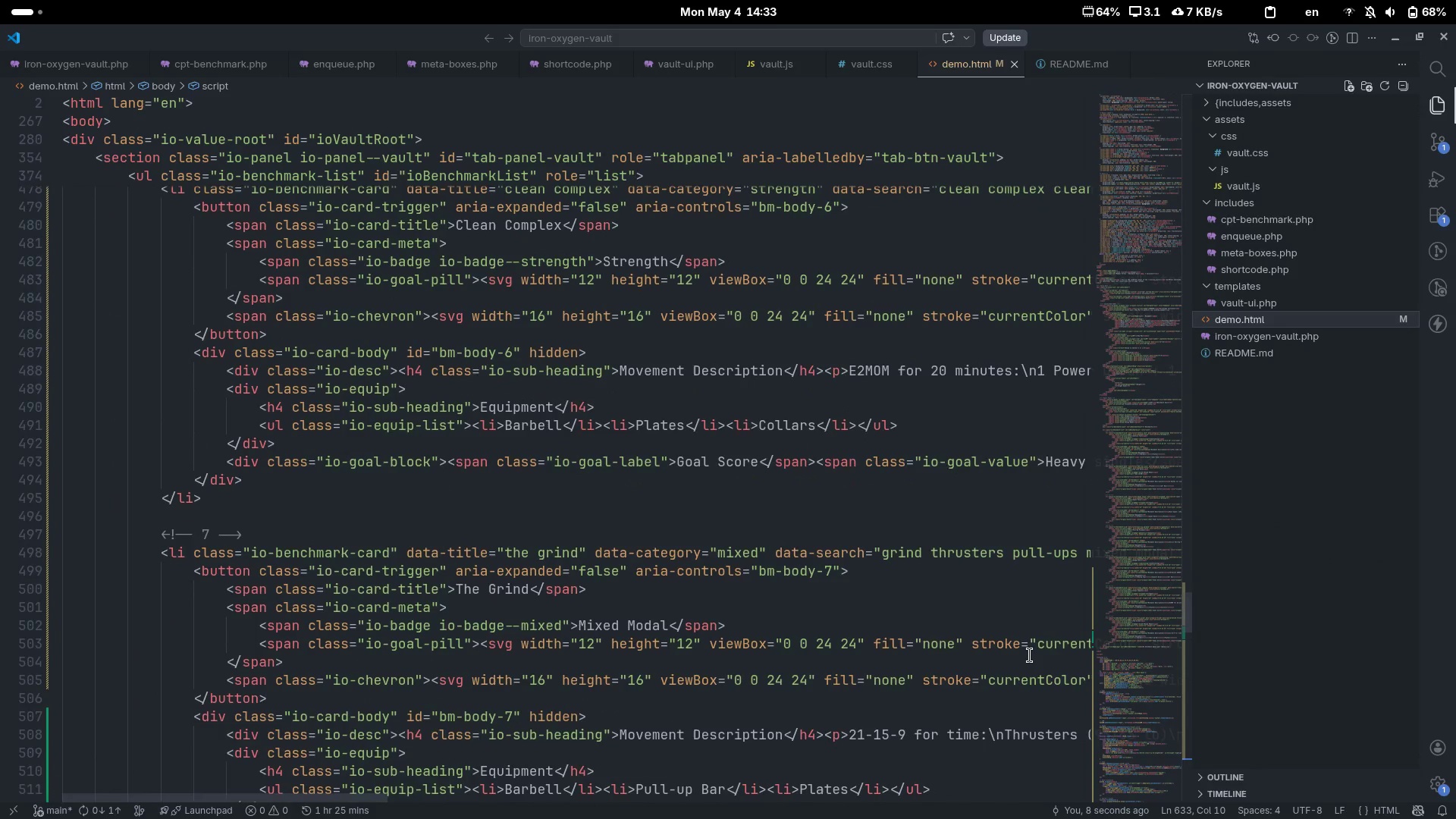 
scroll: coordinate [1031, 654], scroll_direction: down, amount: 7.0
 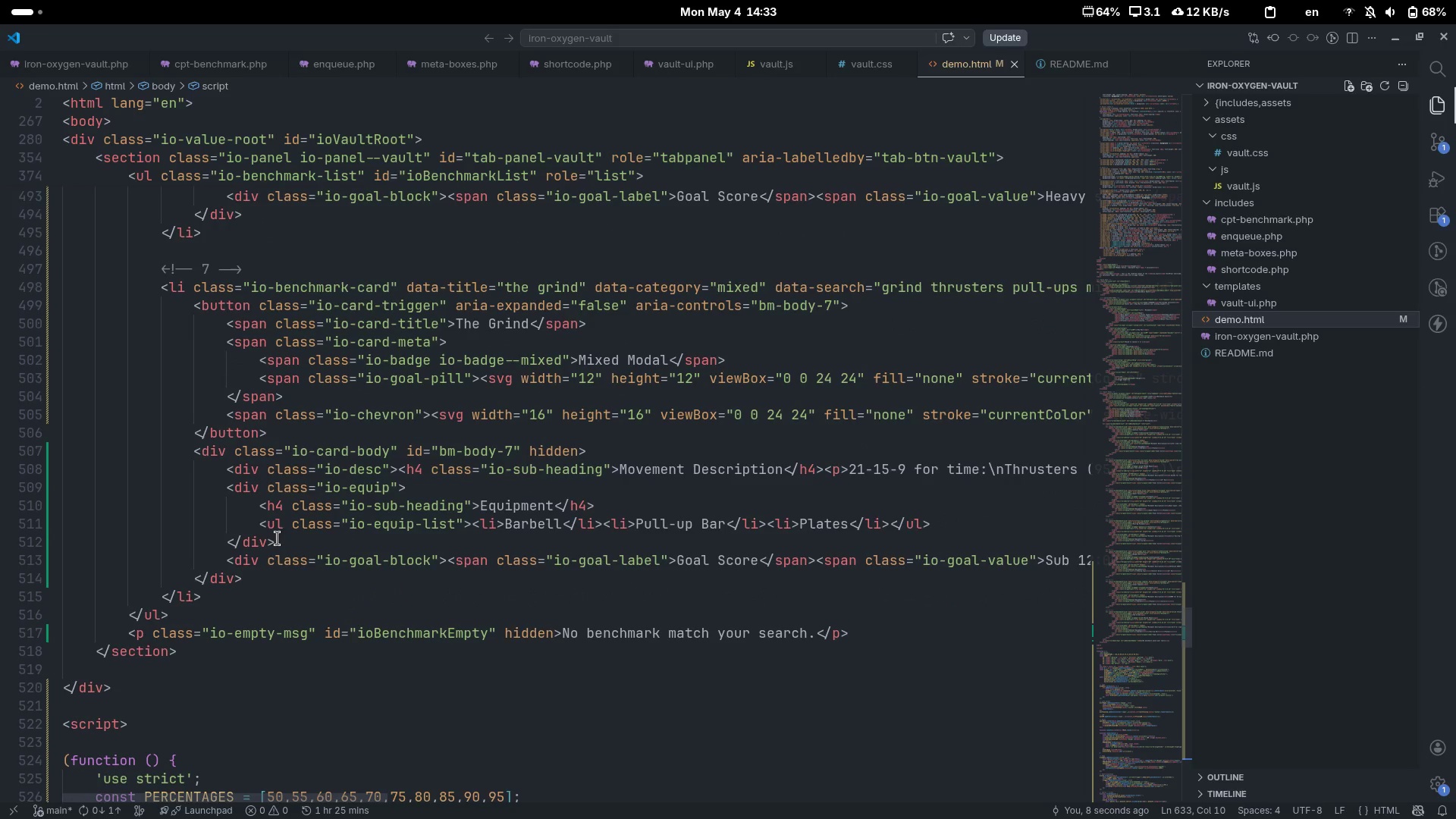 
left_click([52, 453])
 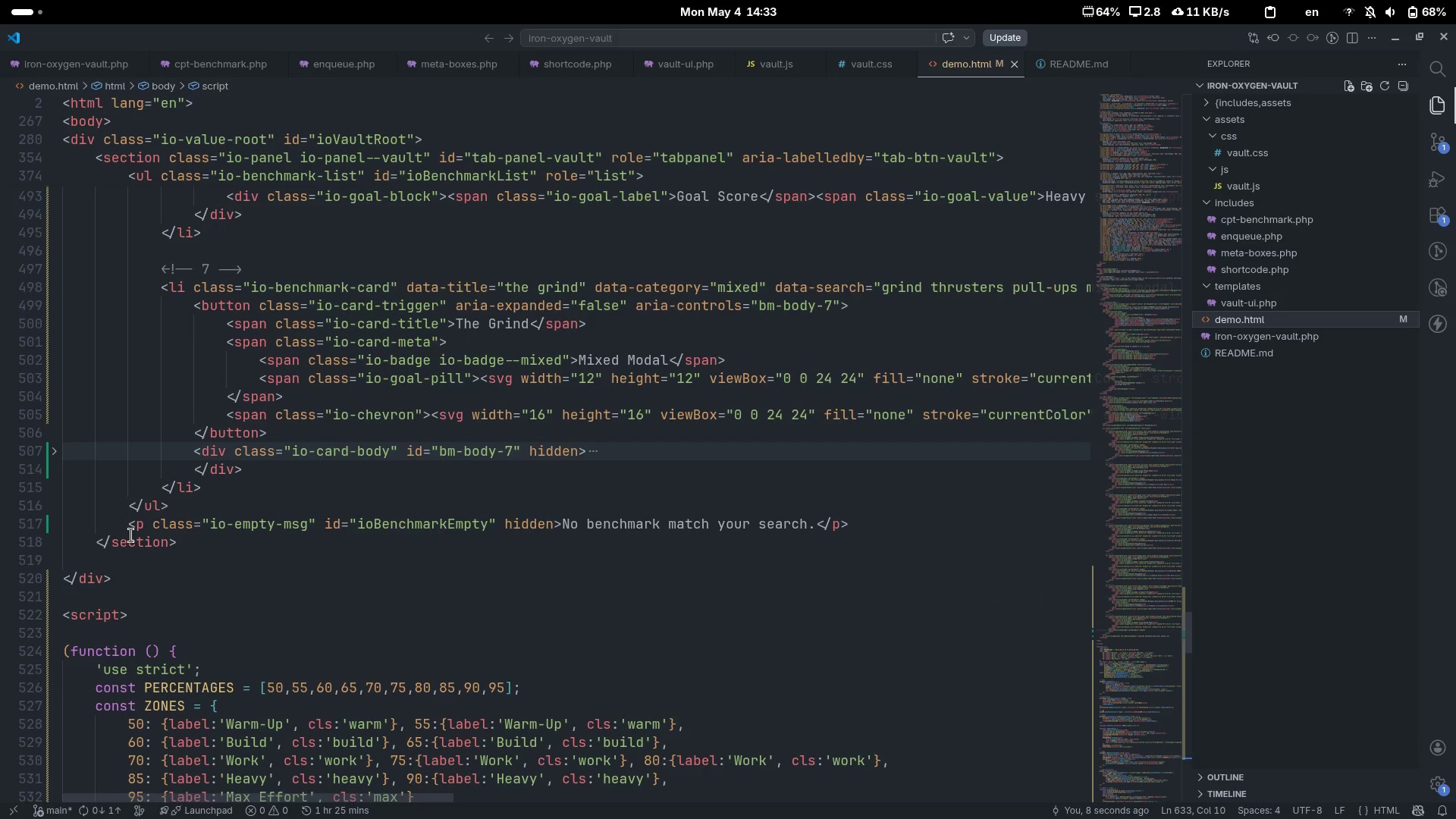 
left_click([55, 450])
 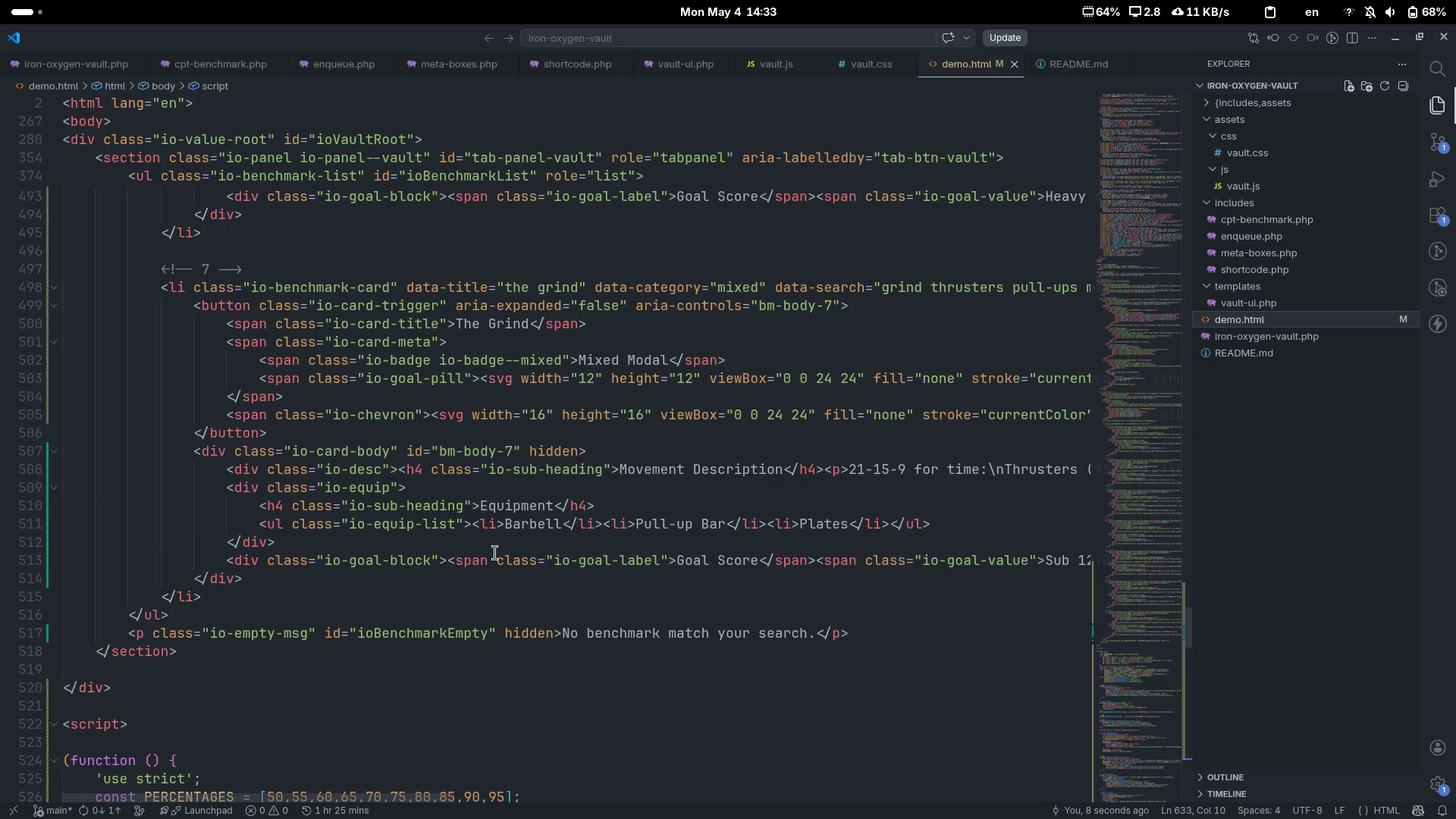 
scroll: coordinate [786, 526], scroll_direction: down, amount: 58.0
 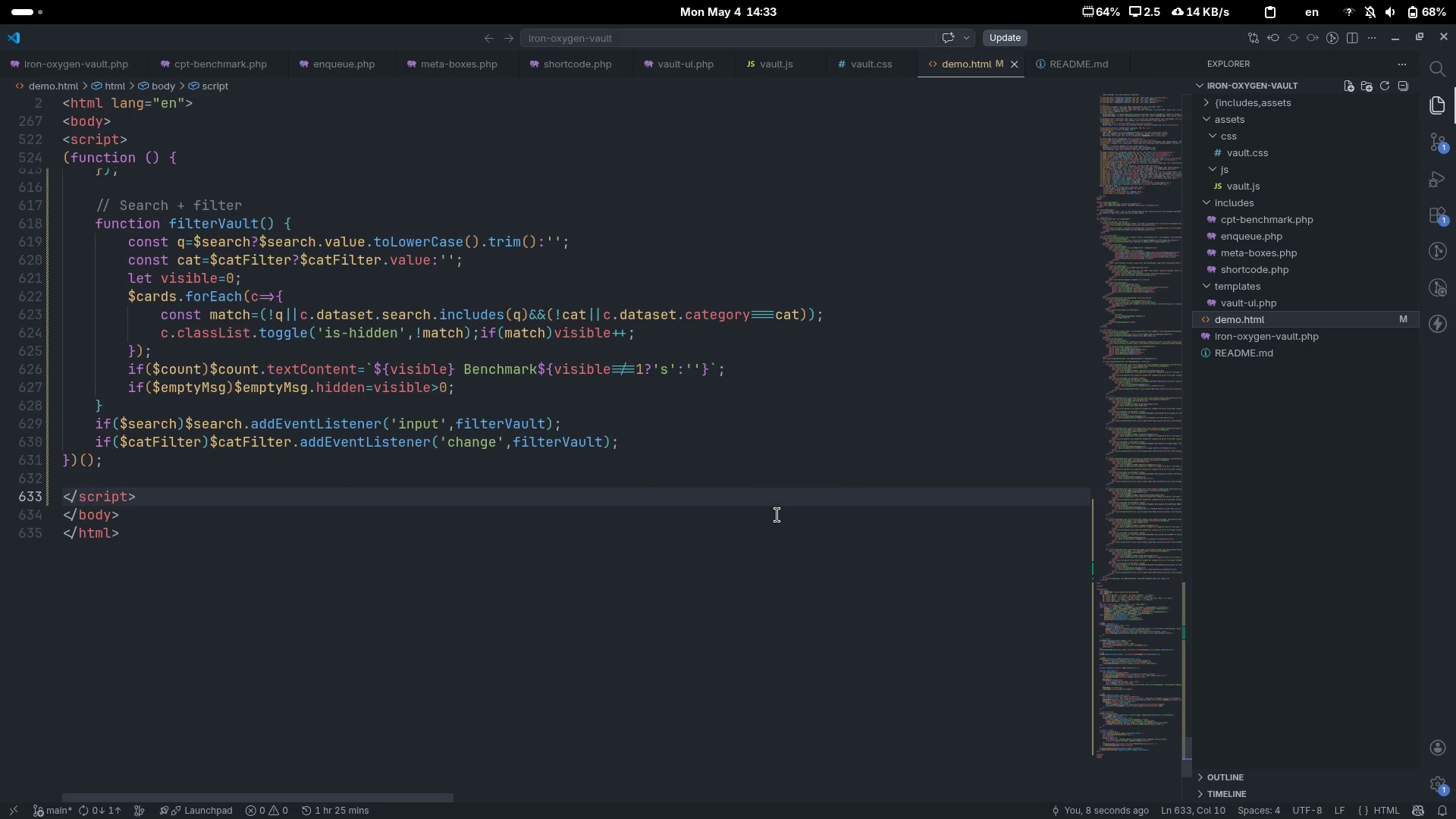 
left_click([764, 482])
 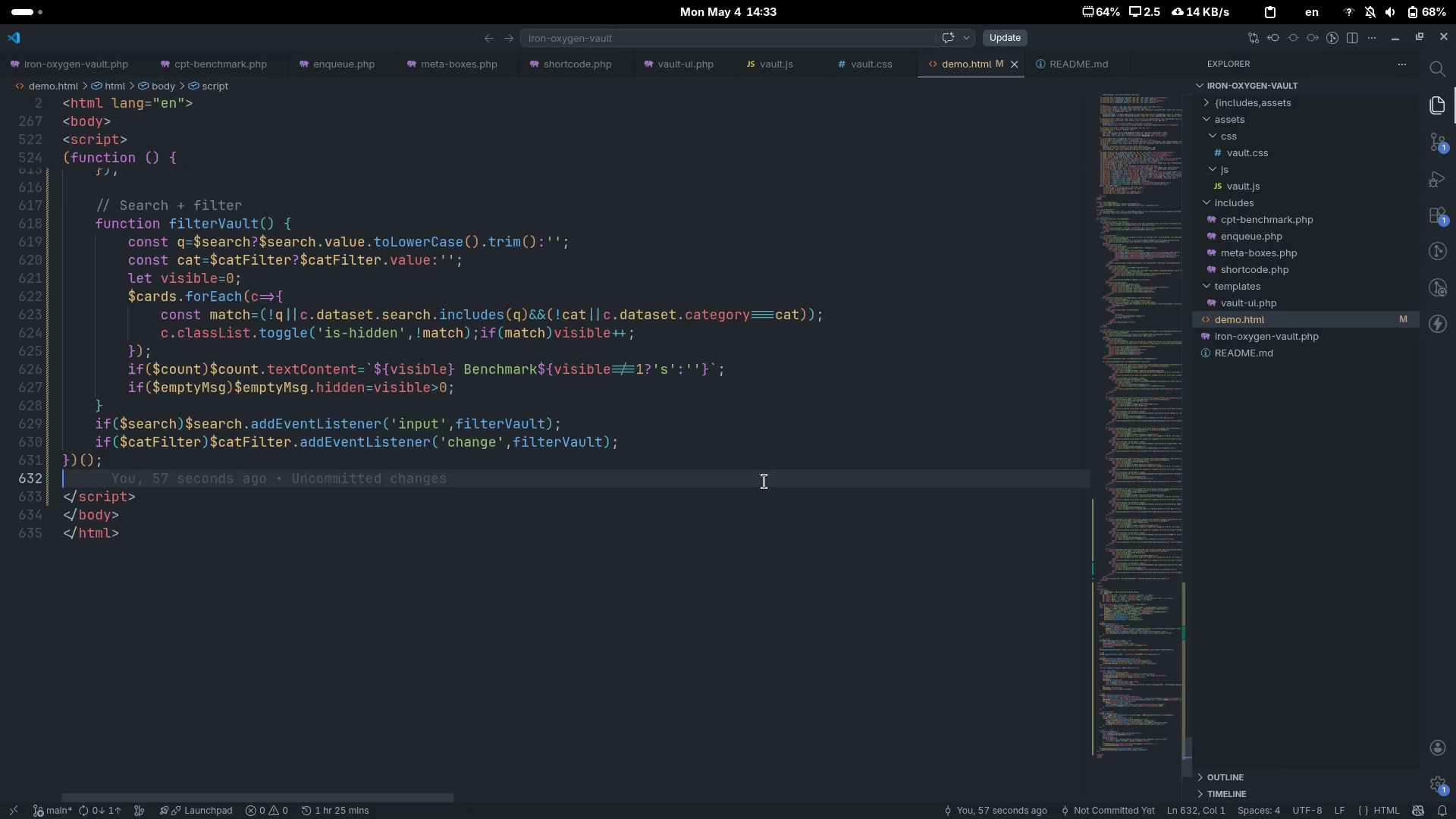 
left_click([751, 462])
 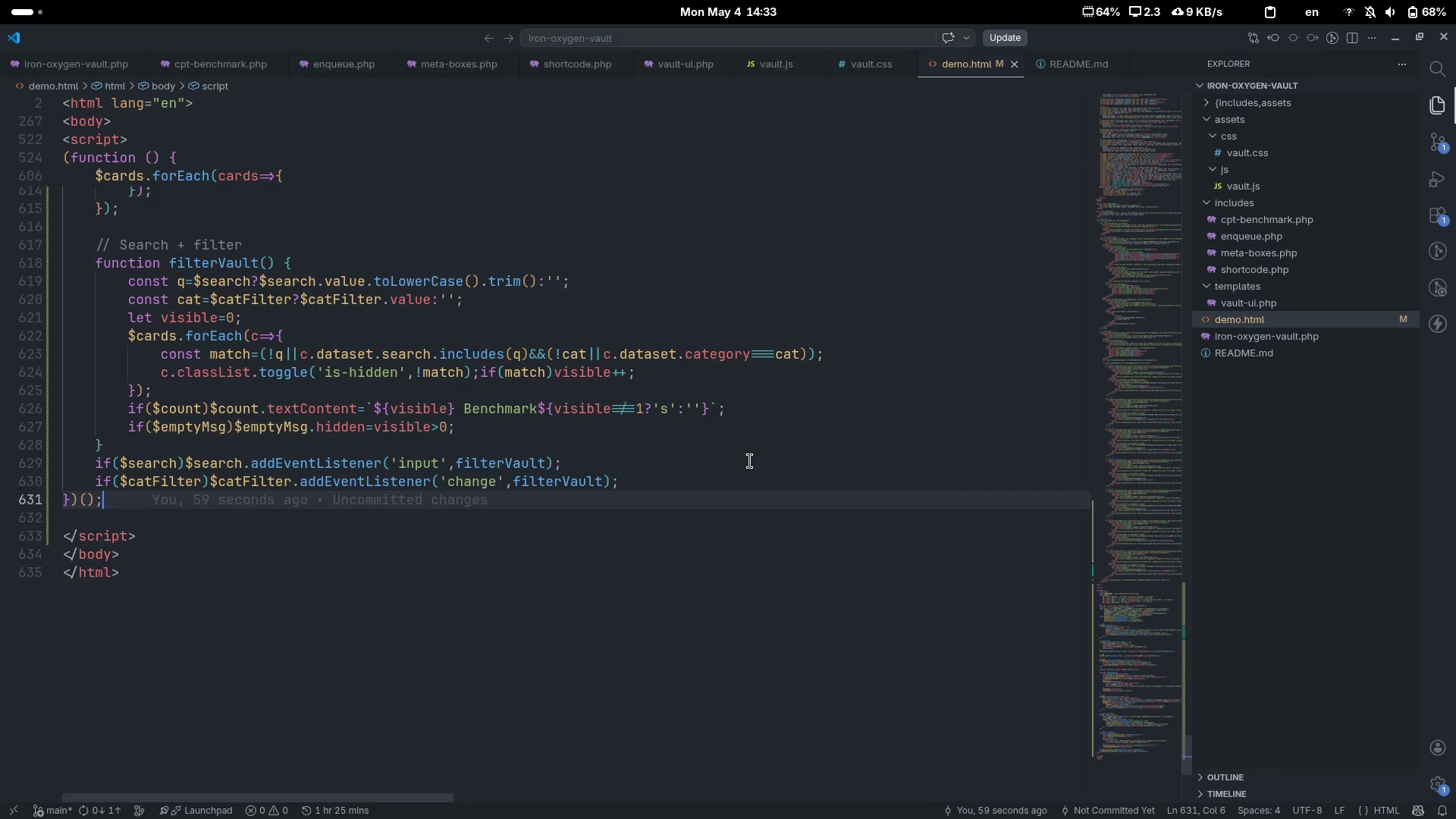 
scroll: coordinate [750, 461], scroll_direction: up, amount: 2.0
 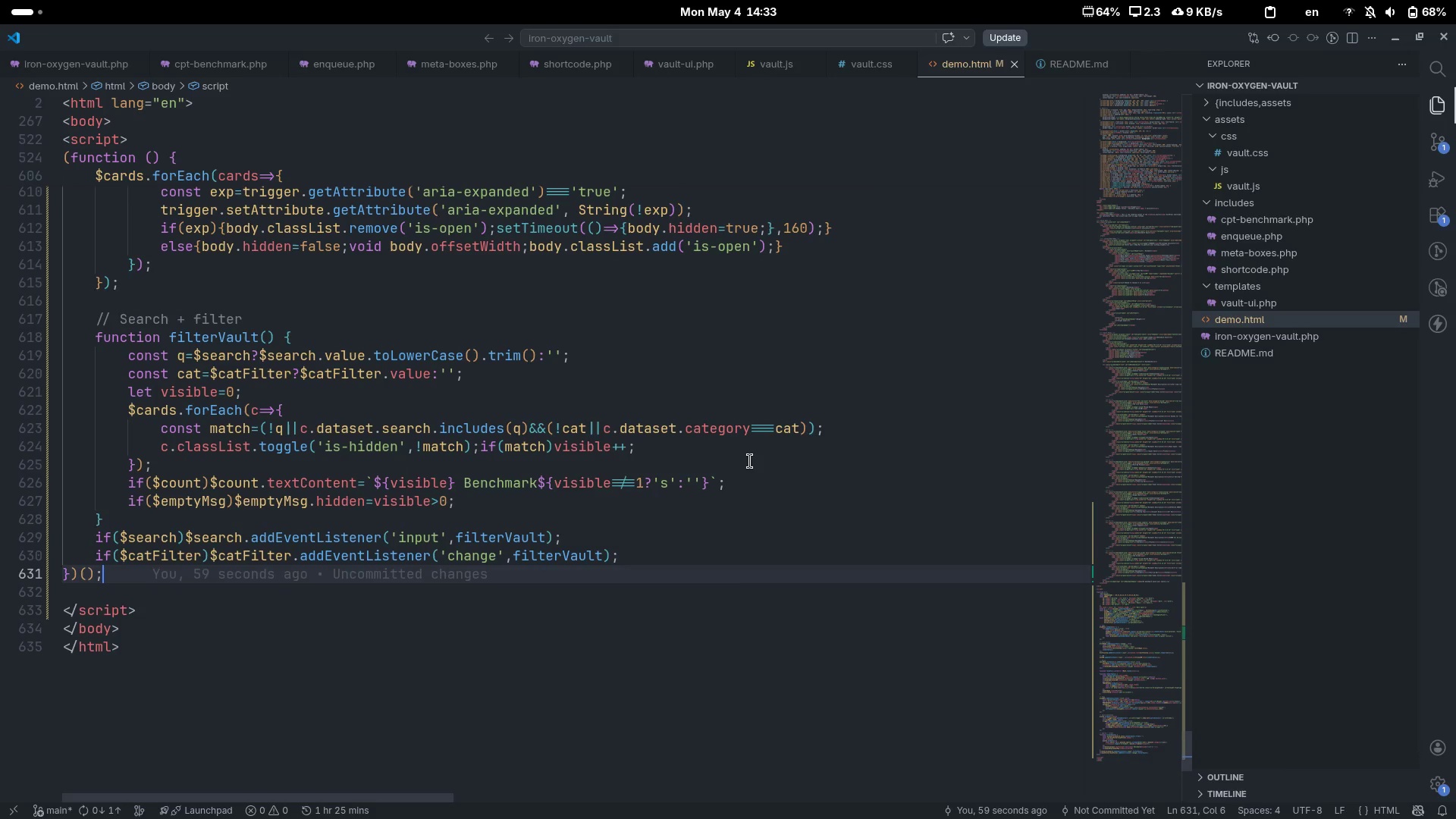 
left_click([750, 461])
 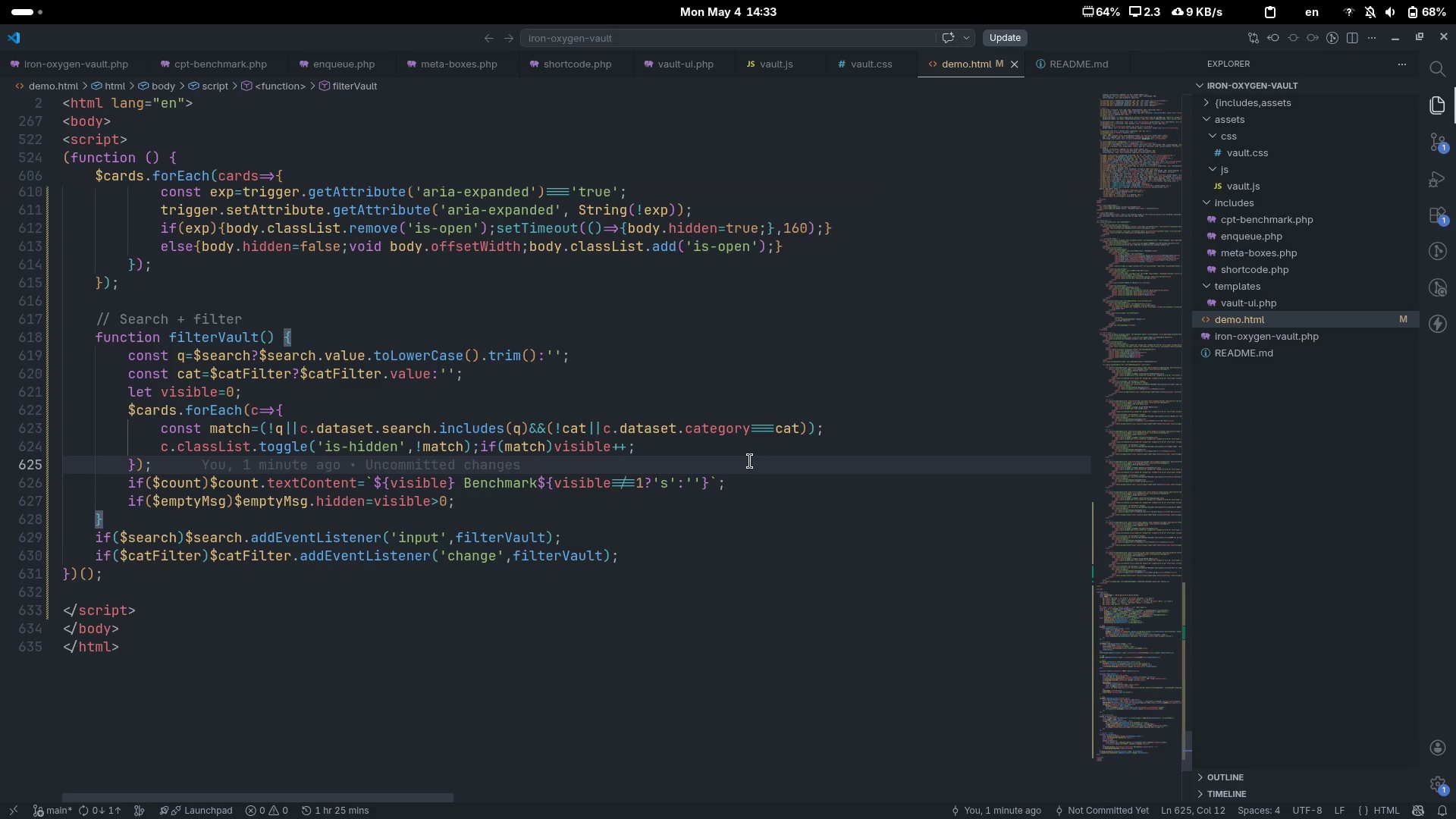 
scroll: coordinate [750, 461], scroll_direction: up, amount: 3.0
 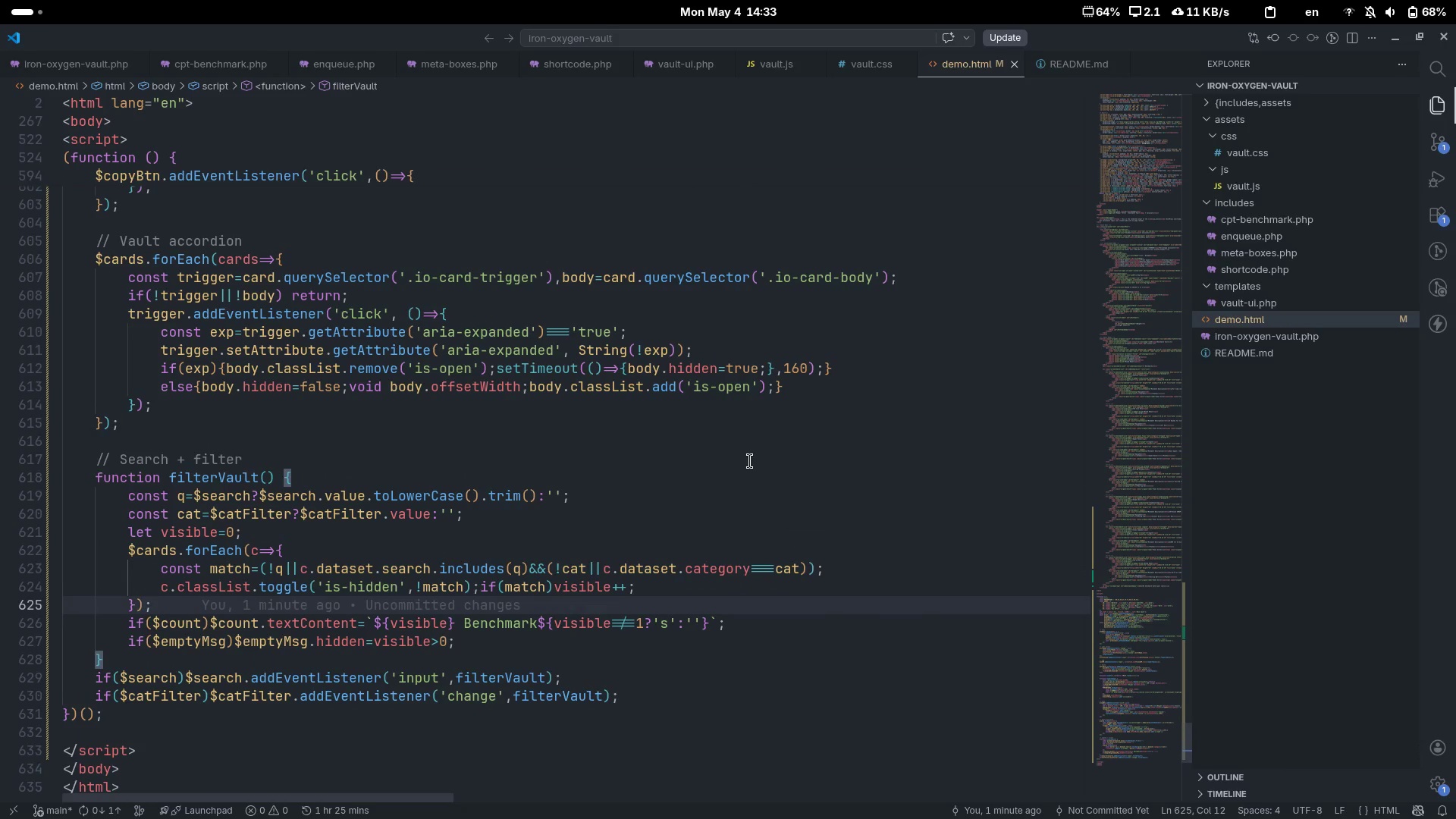 
left_click([750, 461])
 